 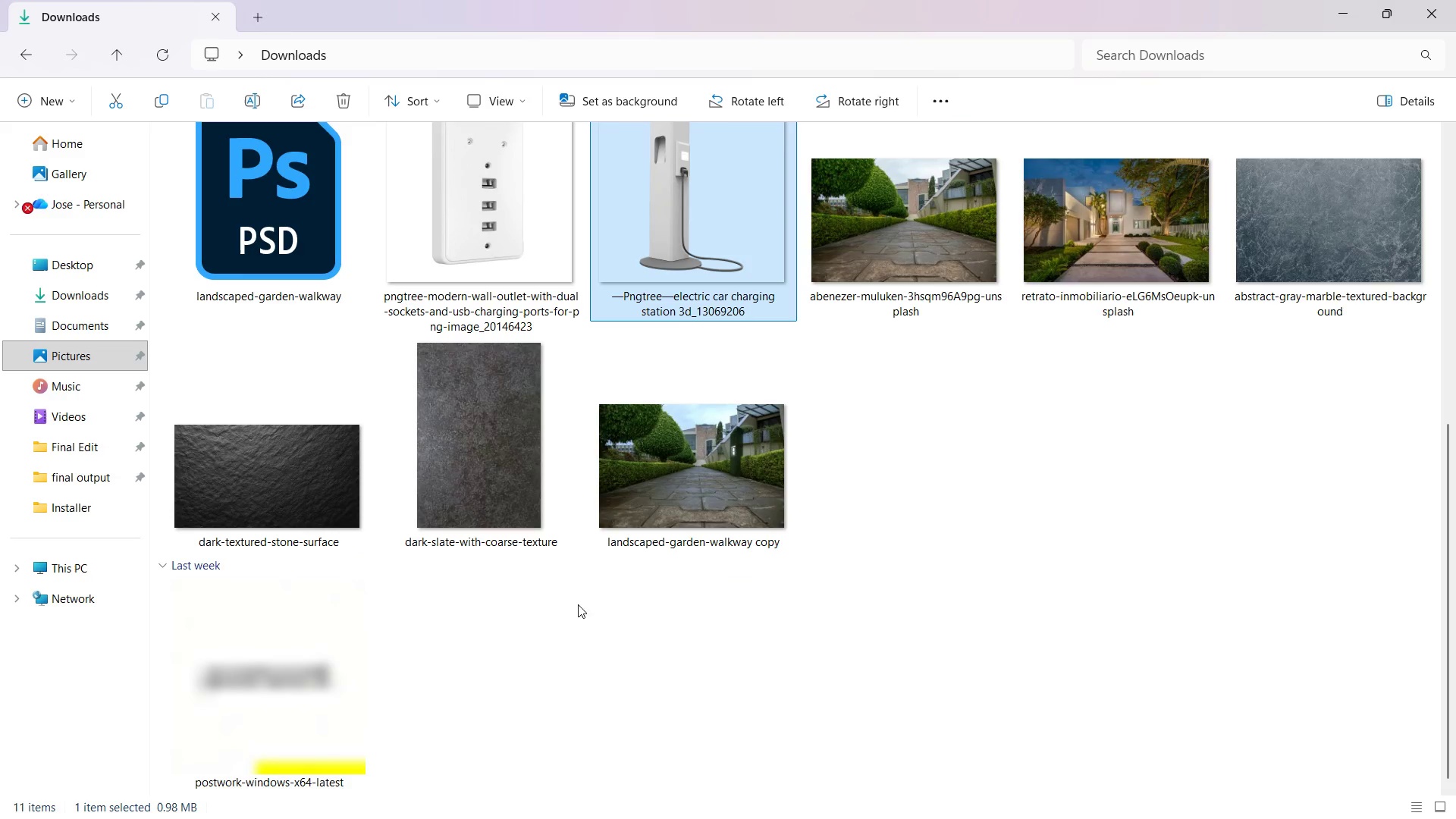 
right_click([1367, 206])
 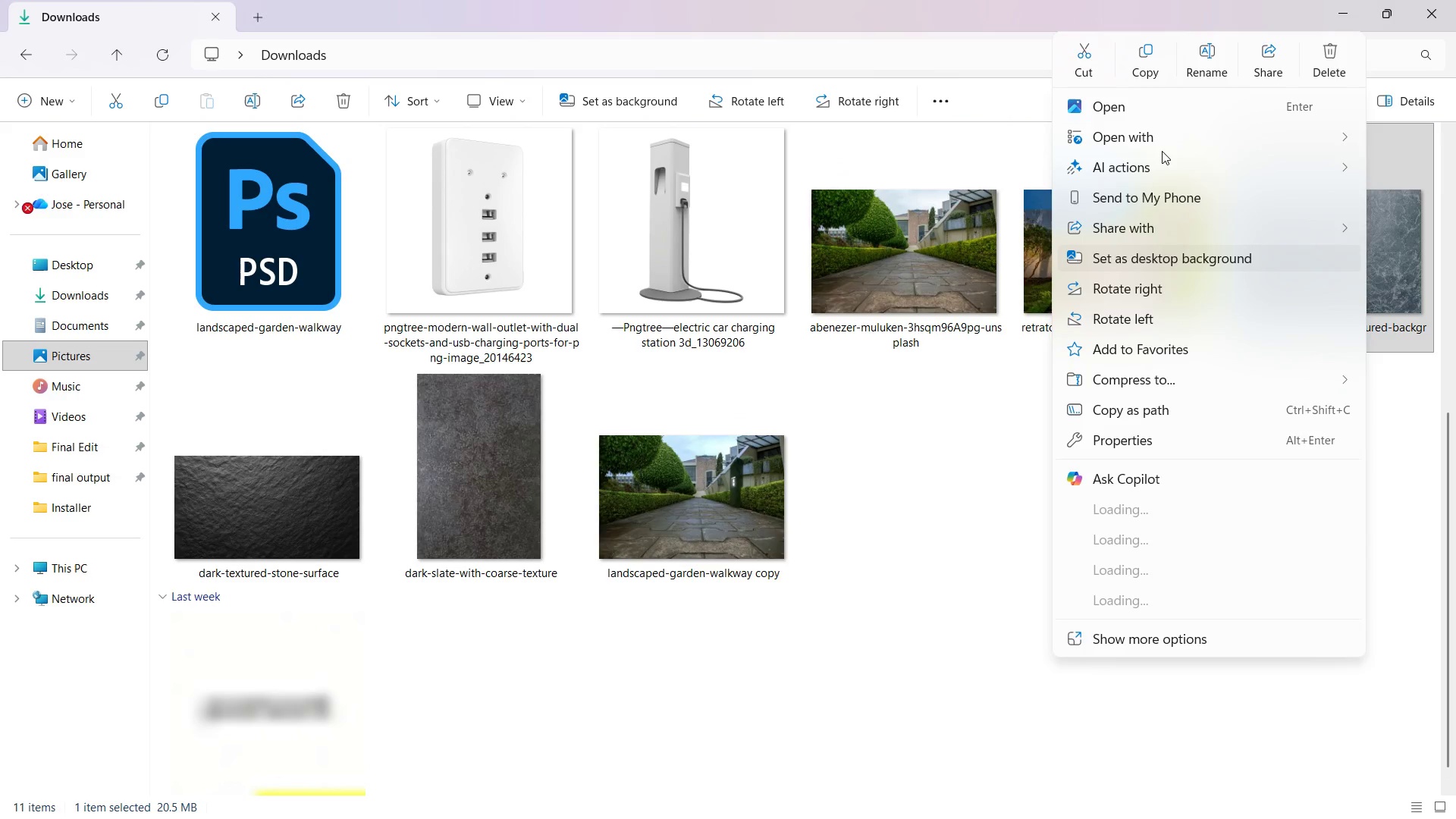 
scroll: coordinate [1073, 561], scroll_direction: down, amount: 2.0
 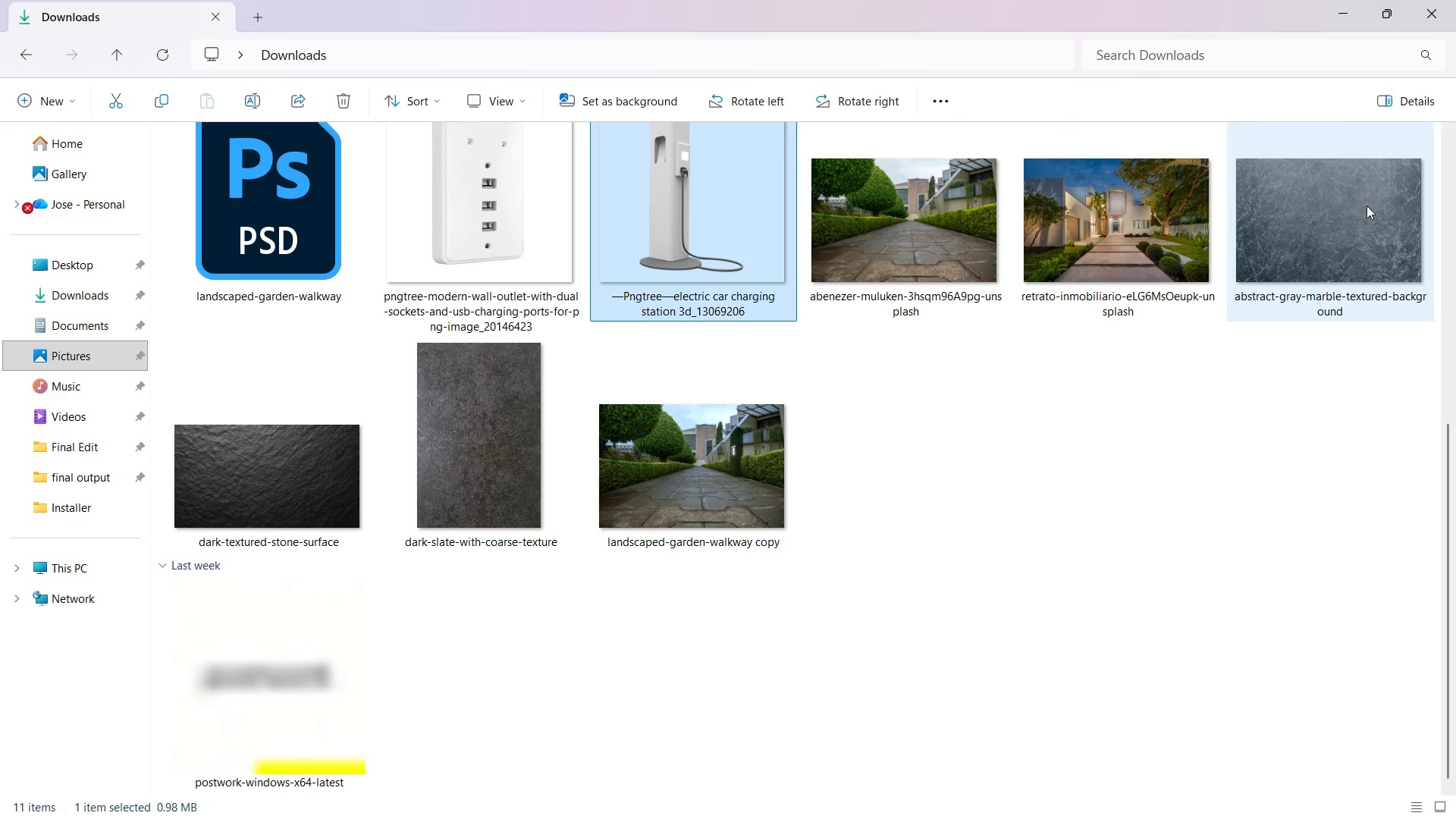 
left_click([1162, 141])
 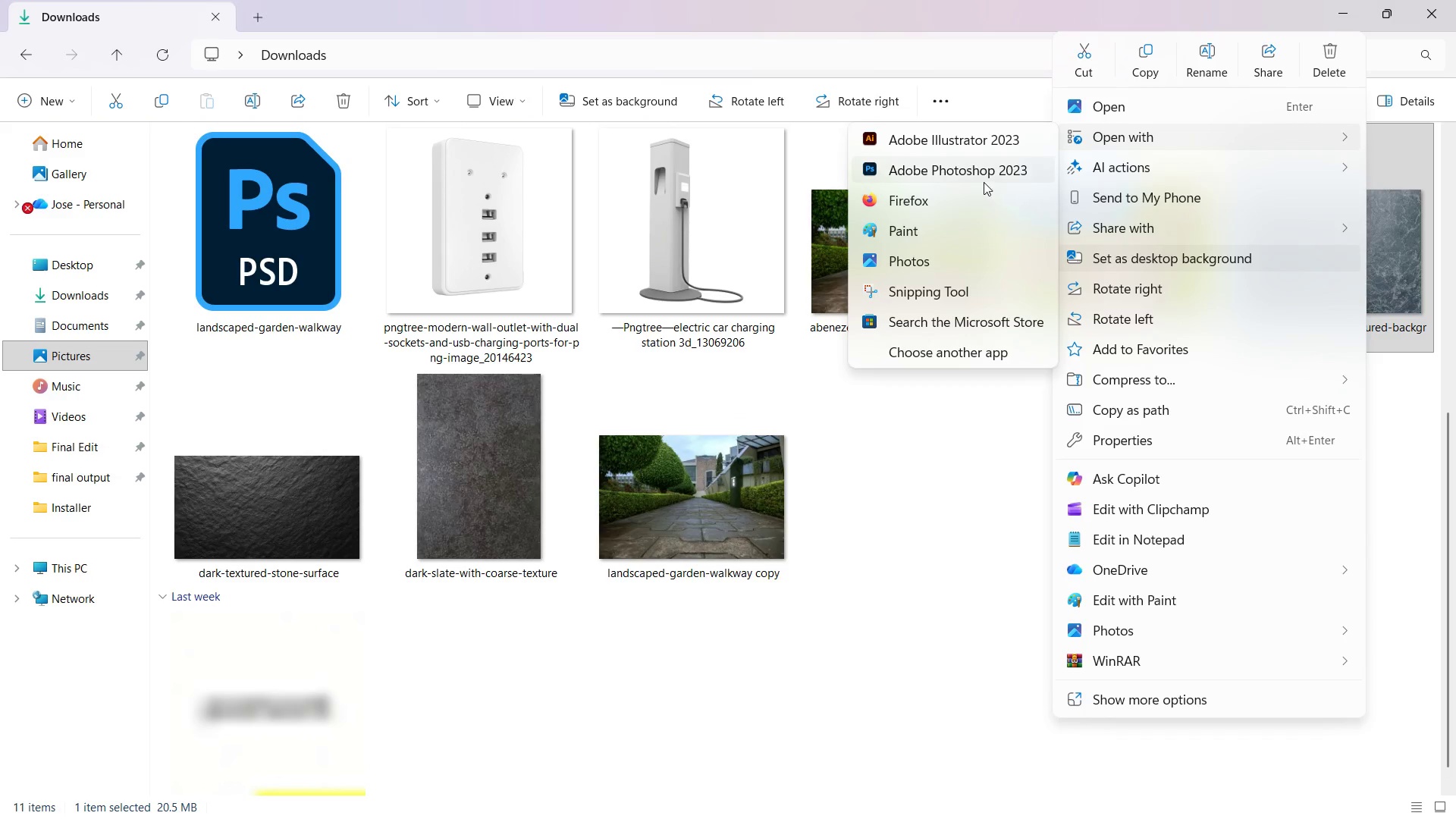 
left_click([974, 171])
 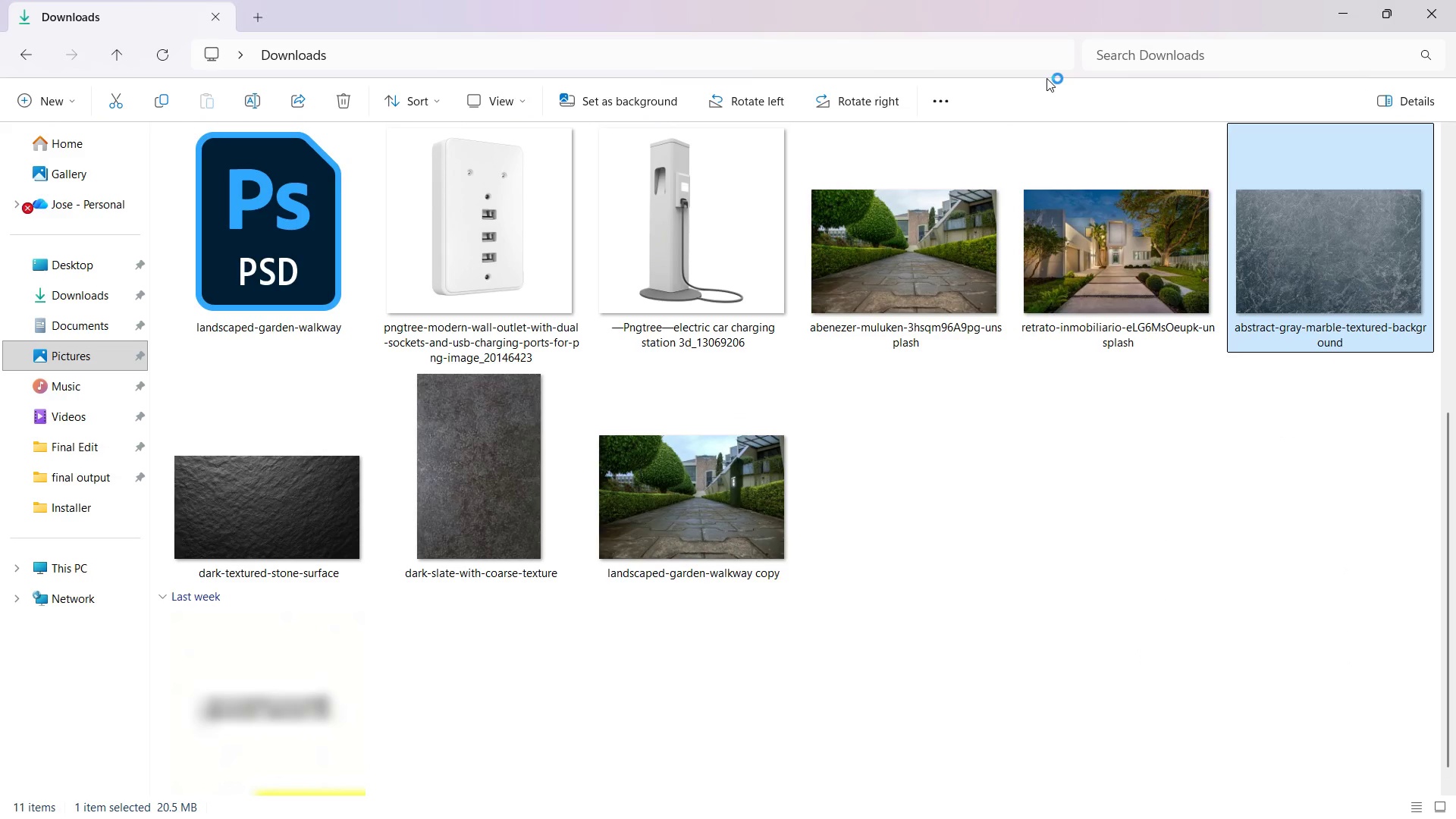 
mouse_move([1162, 140])
 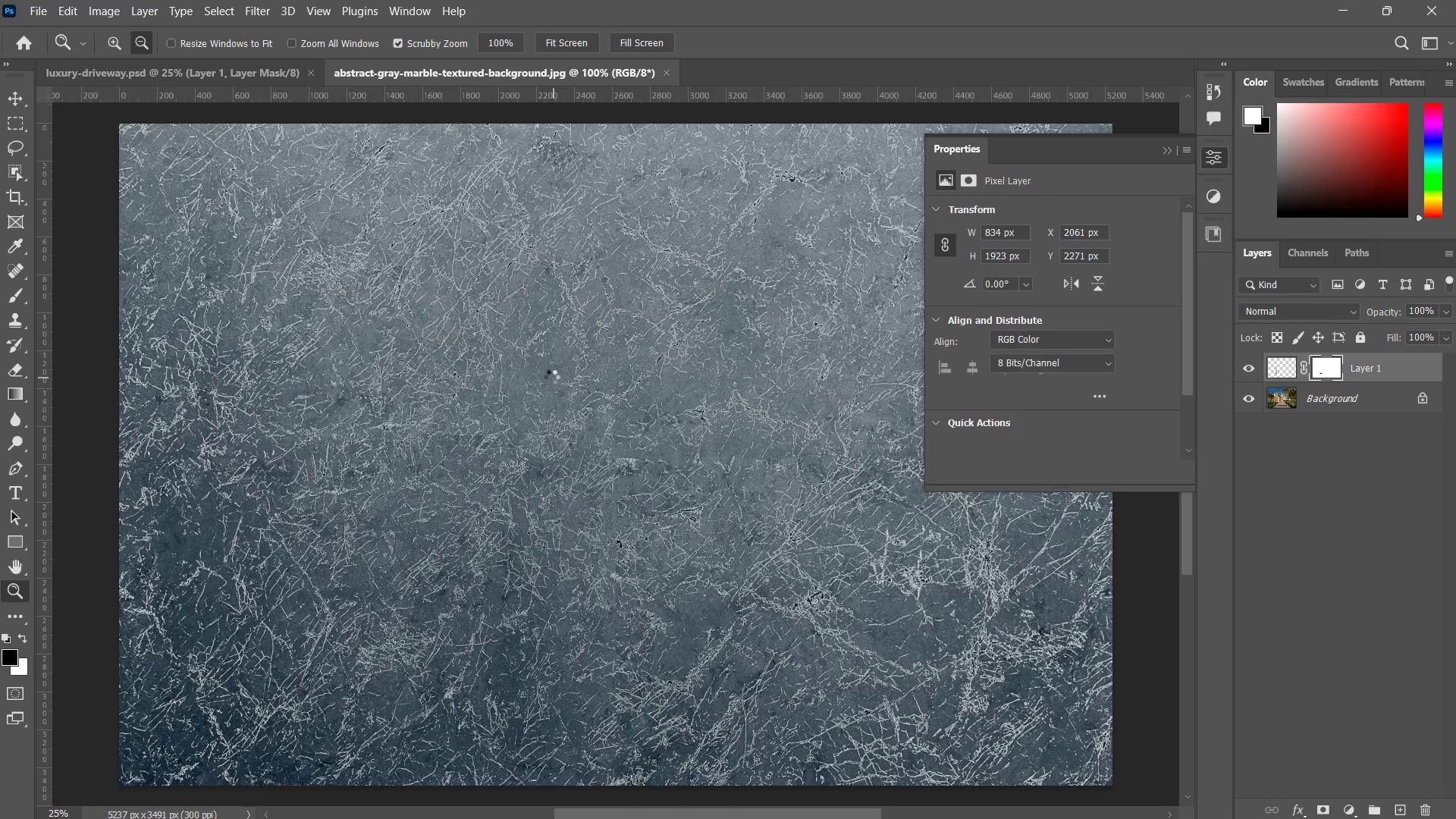 
type(zzv)
 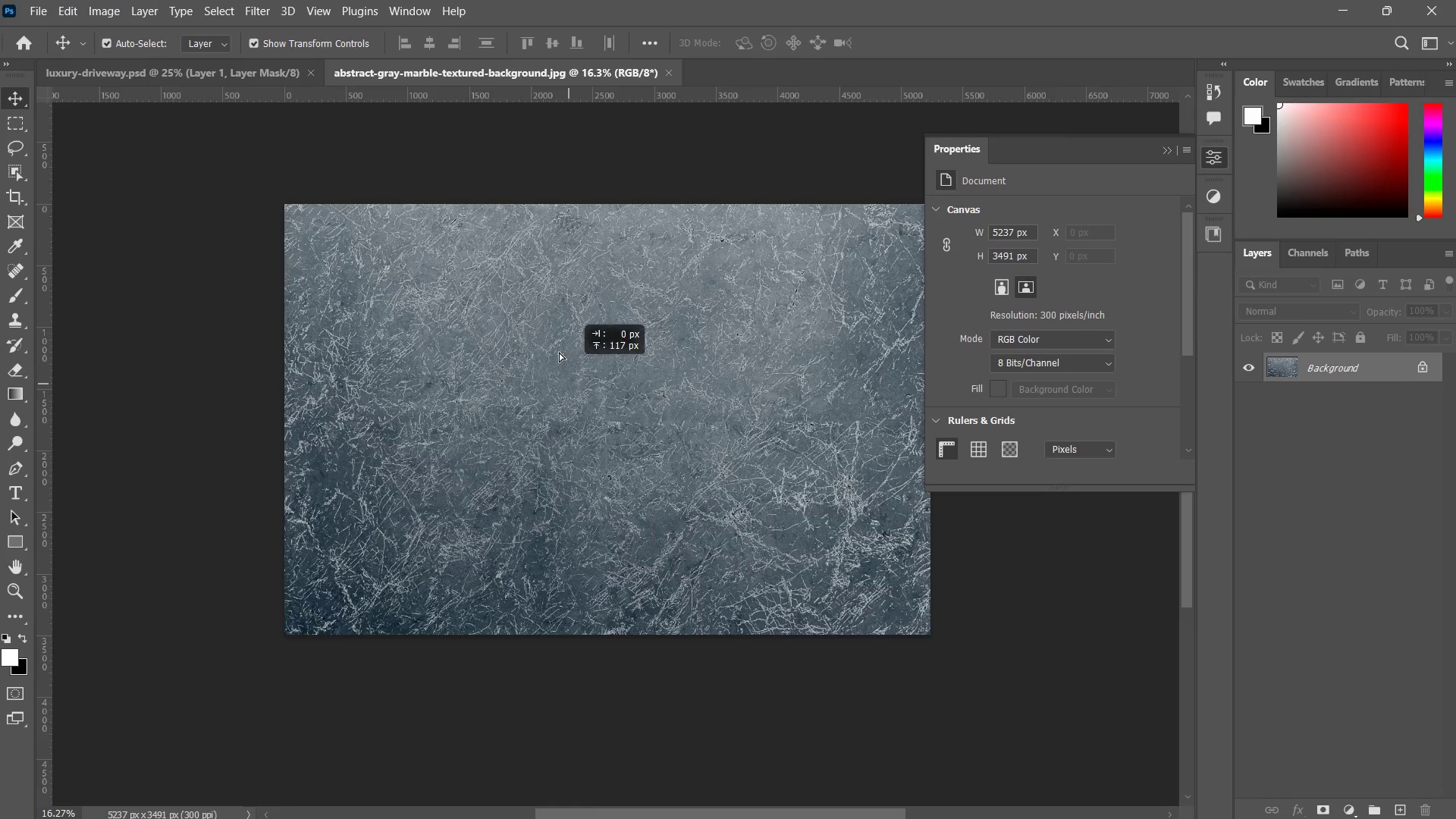 
left_click_drag(start_coordinate=[592, 355], to_coordinate=[560, 412])
 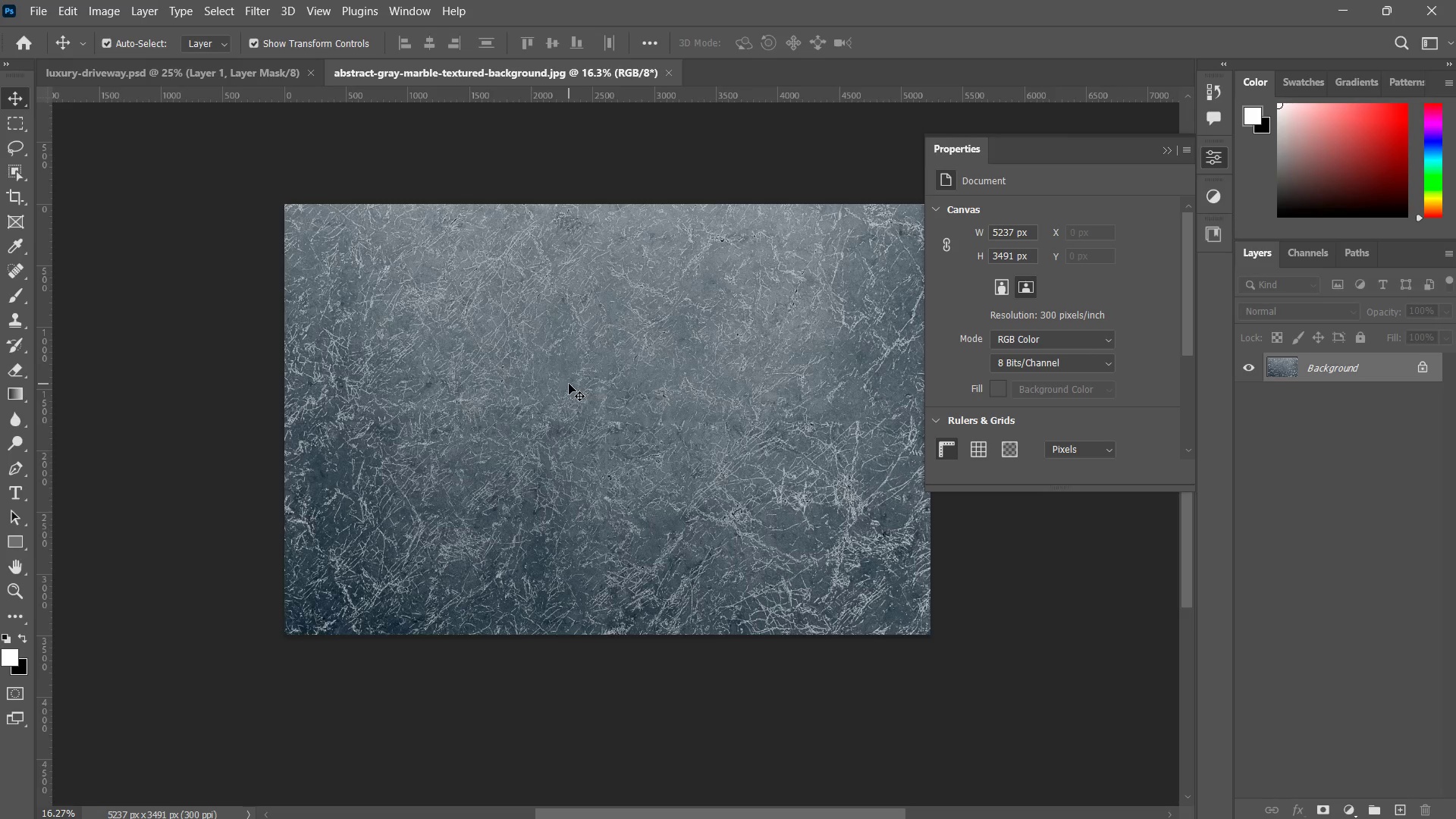 
left_click_drag(start_coordinate=[569, 384], to_coordinate=[263, 62])
 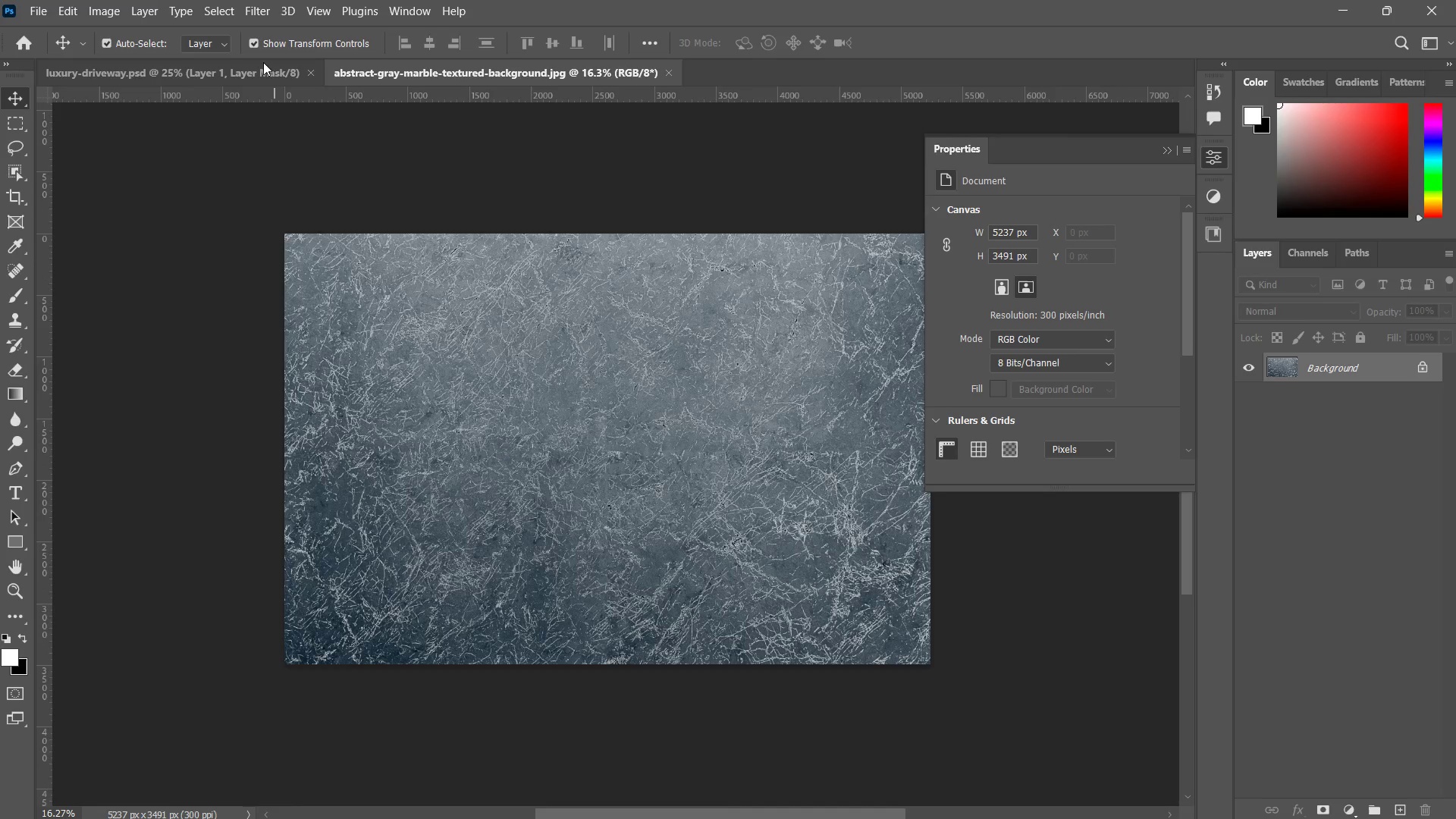 
left_click_drag(start_coordinate=[263, 62], to_coordinate=[377, 294])
 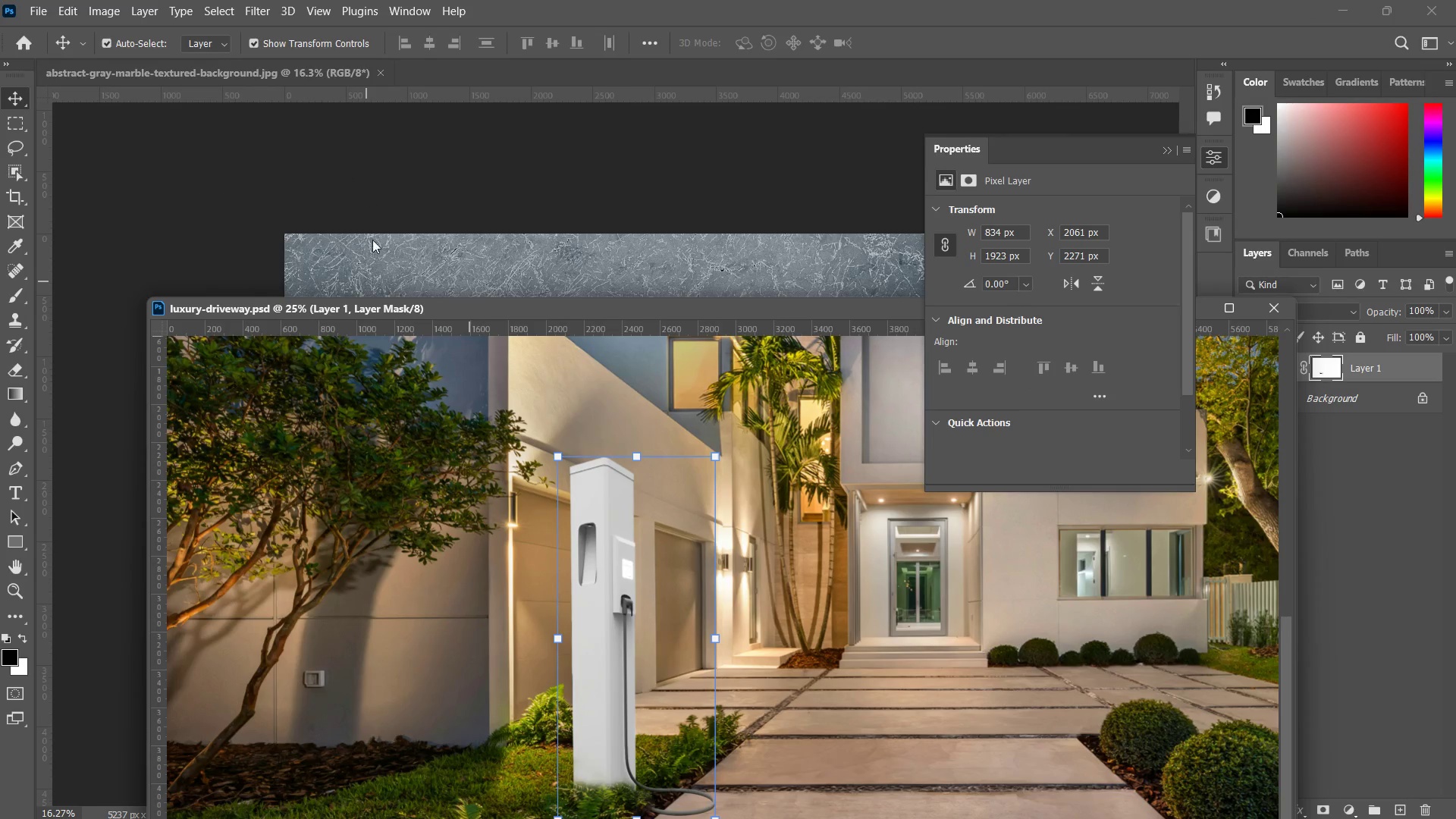 
left_click([410, 313])
 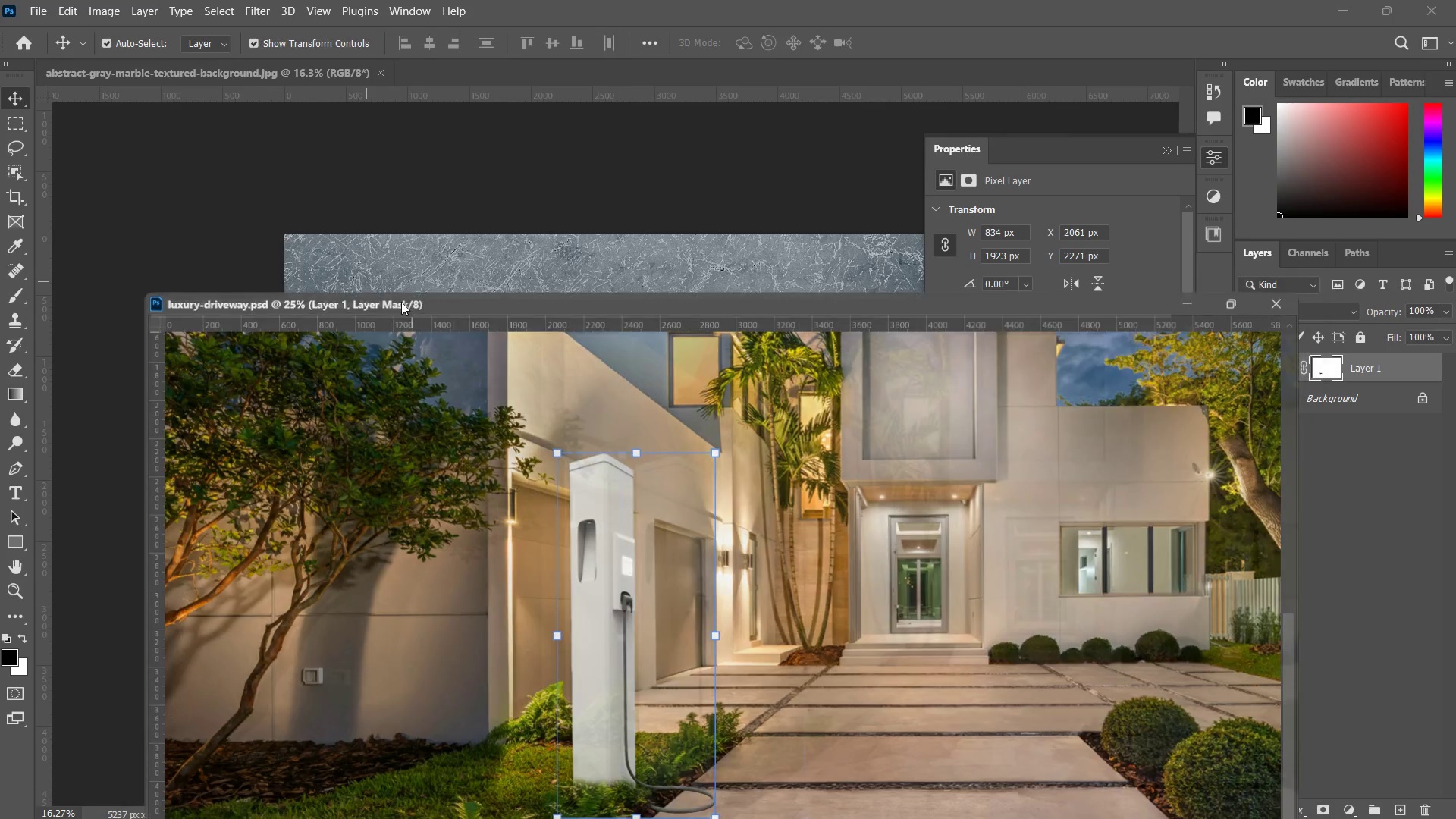 
left_click_drag(start_coordinate=[410, 313], to_coordinate=[326, 127])
 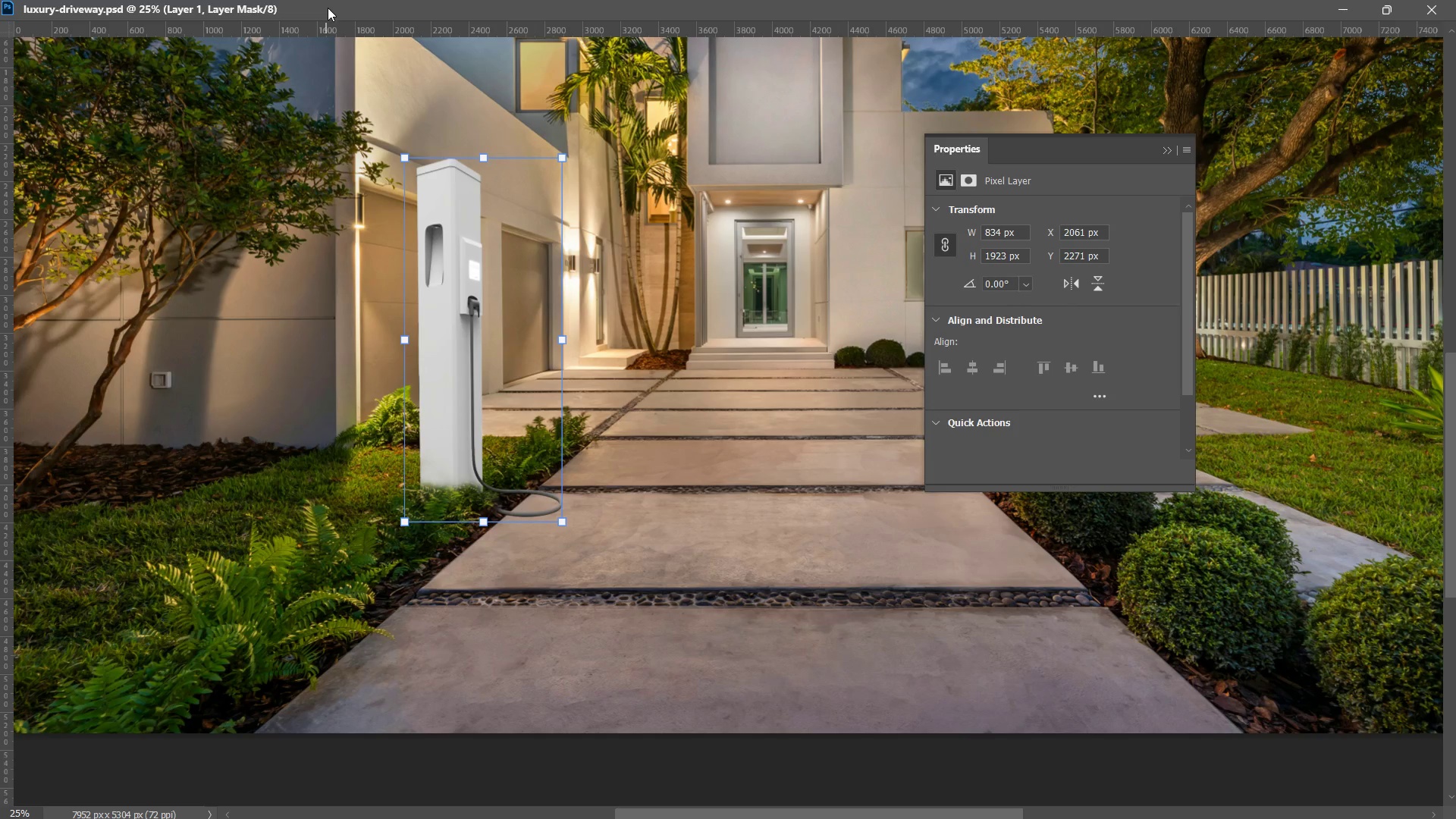 
left_click_drag(start_coordinate=[328, 7], to_coordinate=[395, 75])
 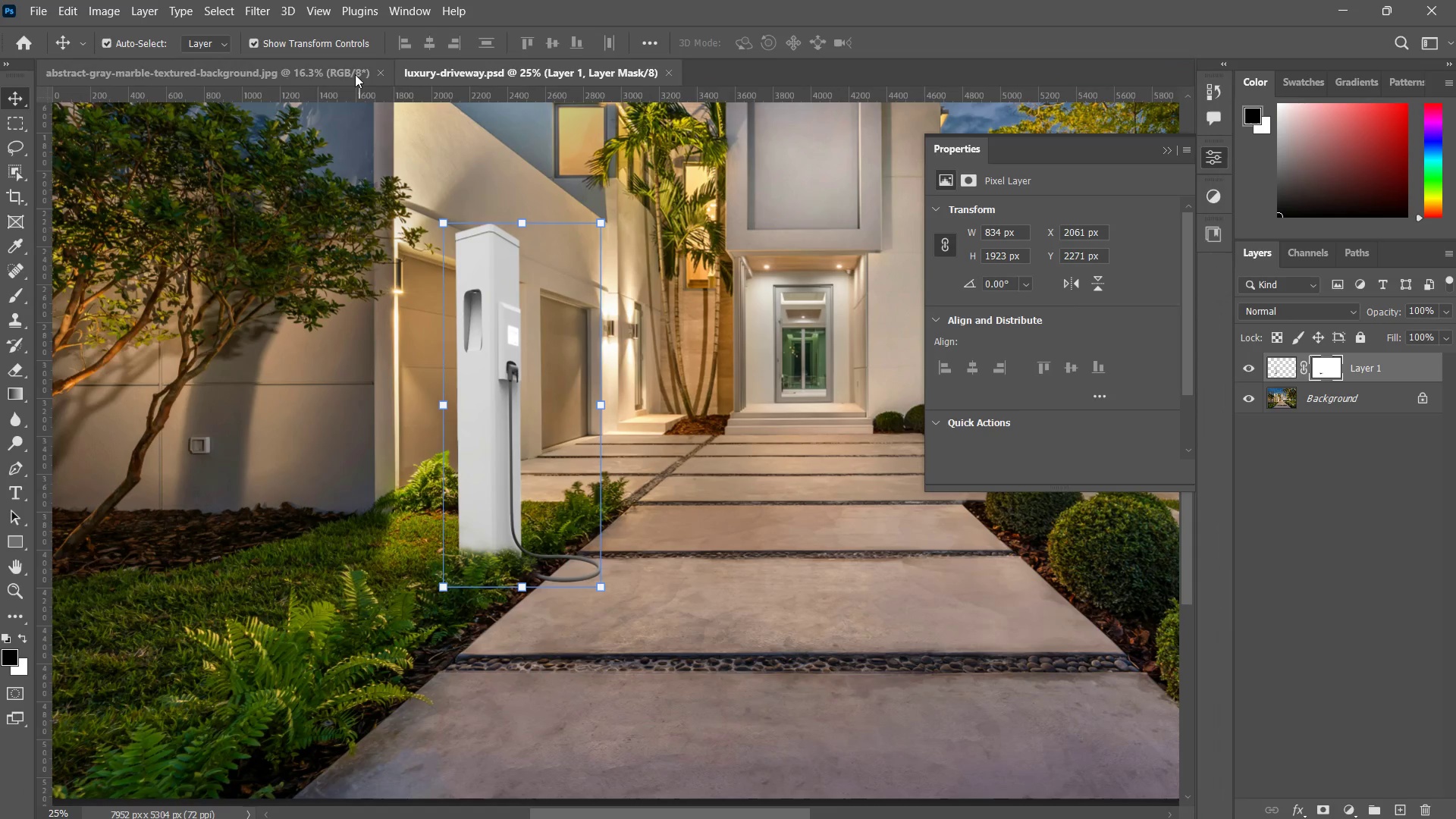 
left_click_drag(start_coordinate=[353, 73], to_coordinate=[720, 81])
 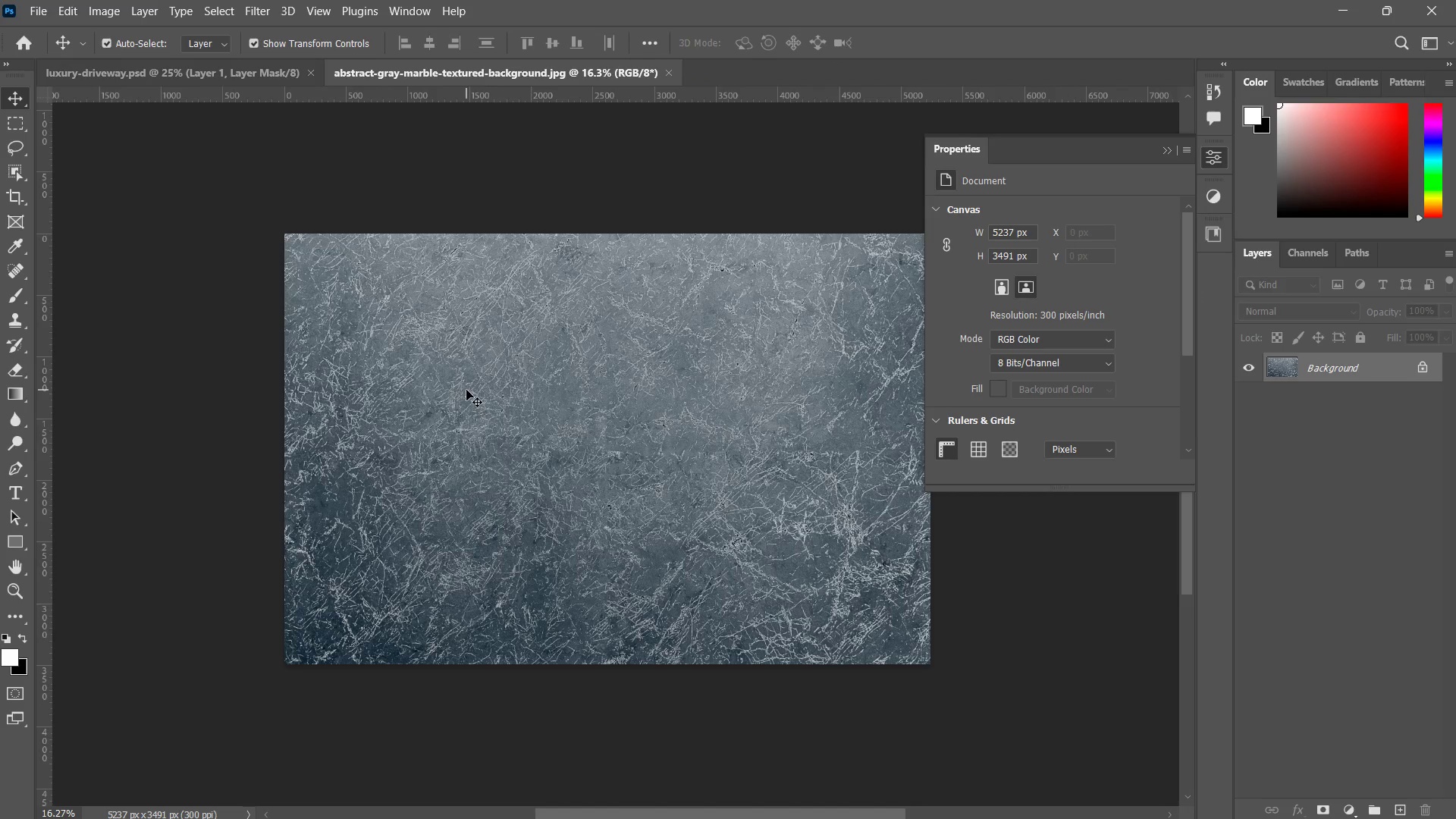 
left_click_drag(start_coordinate=[466, 390], to_coordinate=[507, 465])
 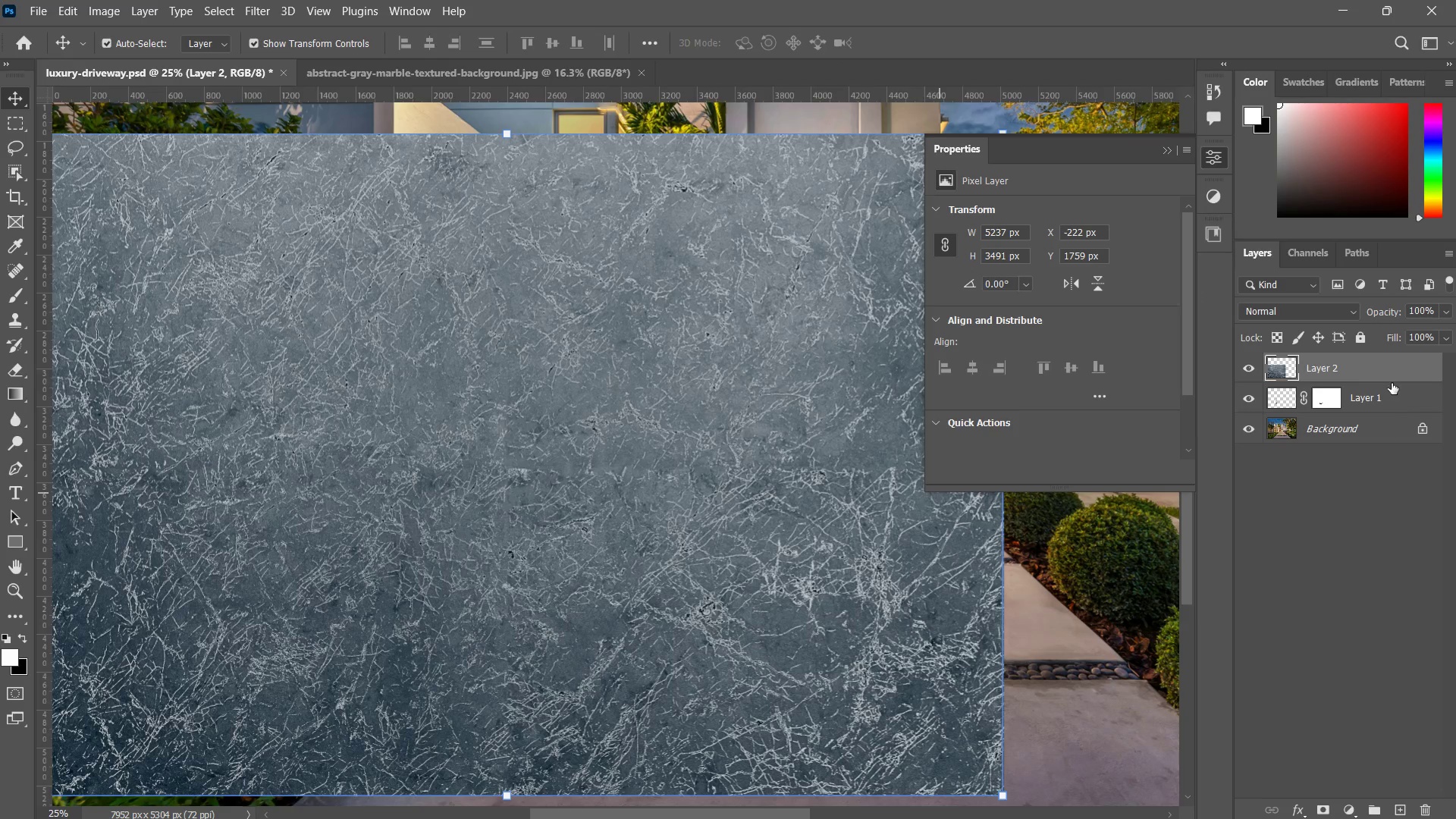 
right_click([1388, 371])
 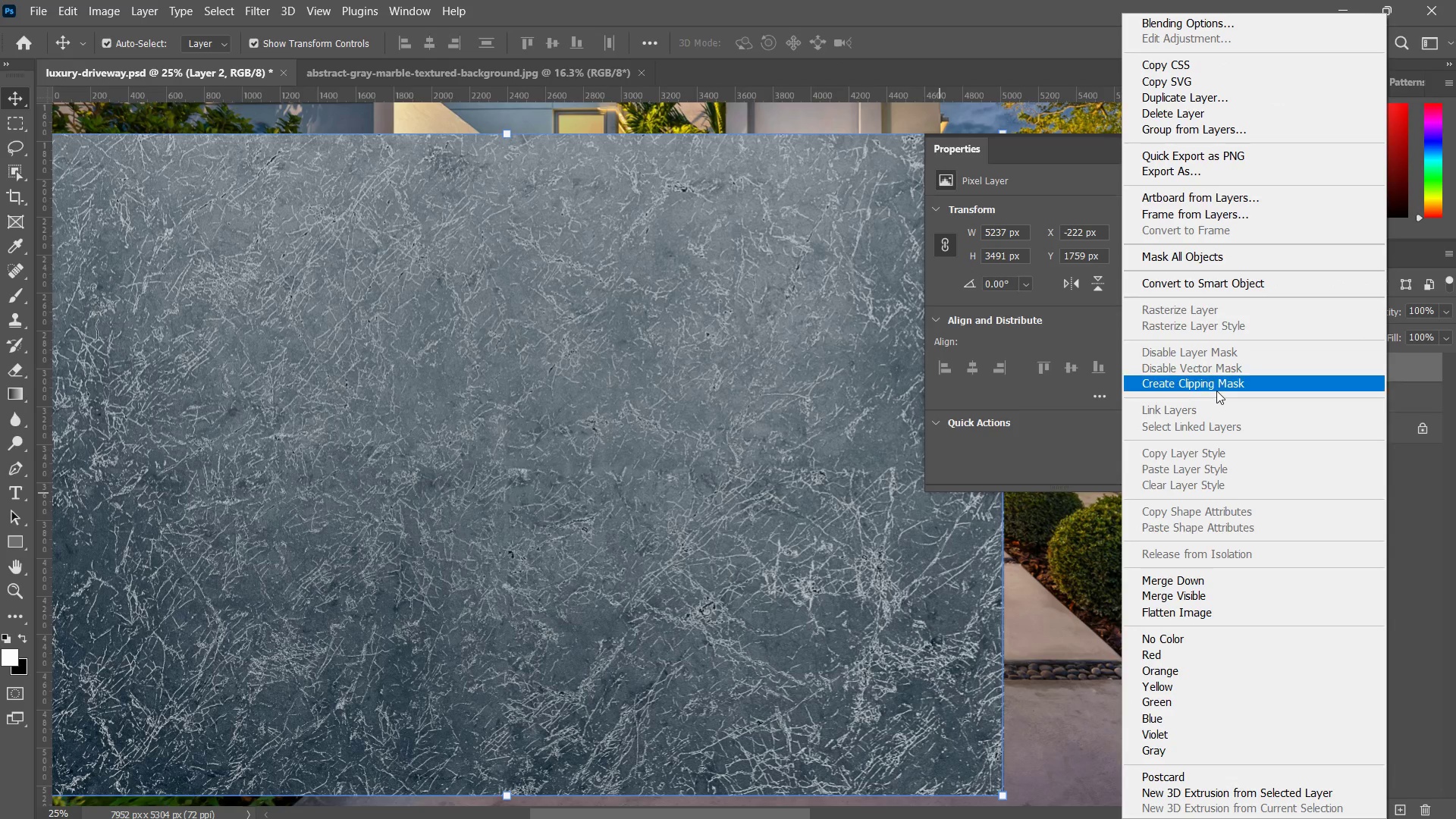 
left_click([1216, 391])
 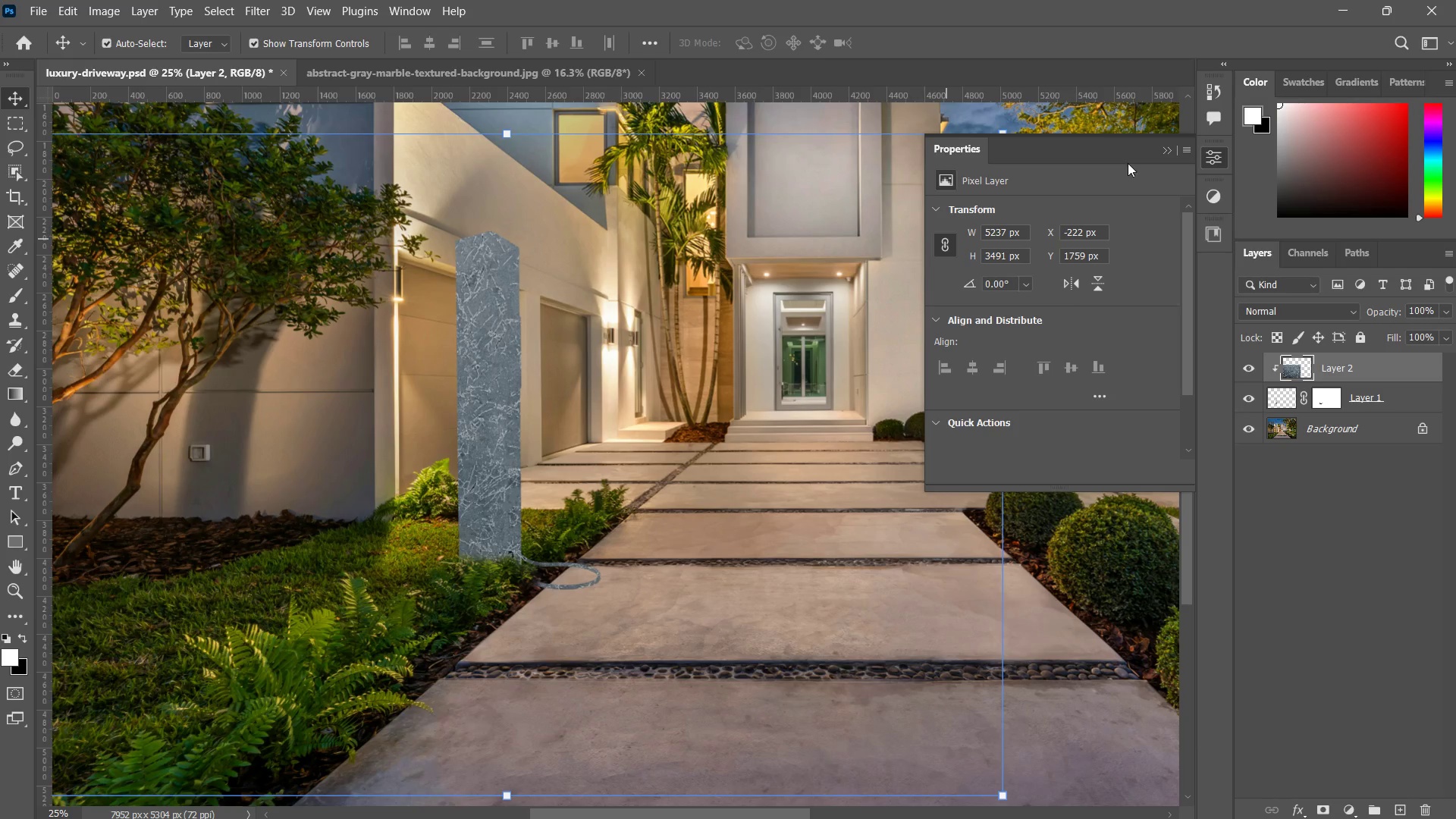 
double_click([1163, 149])
 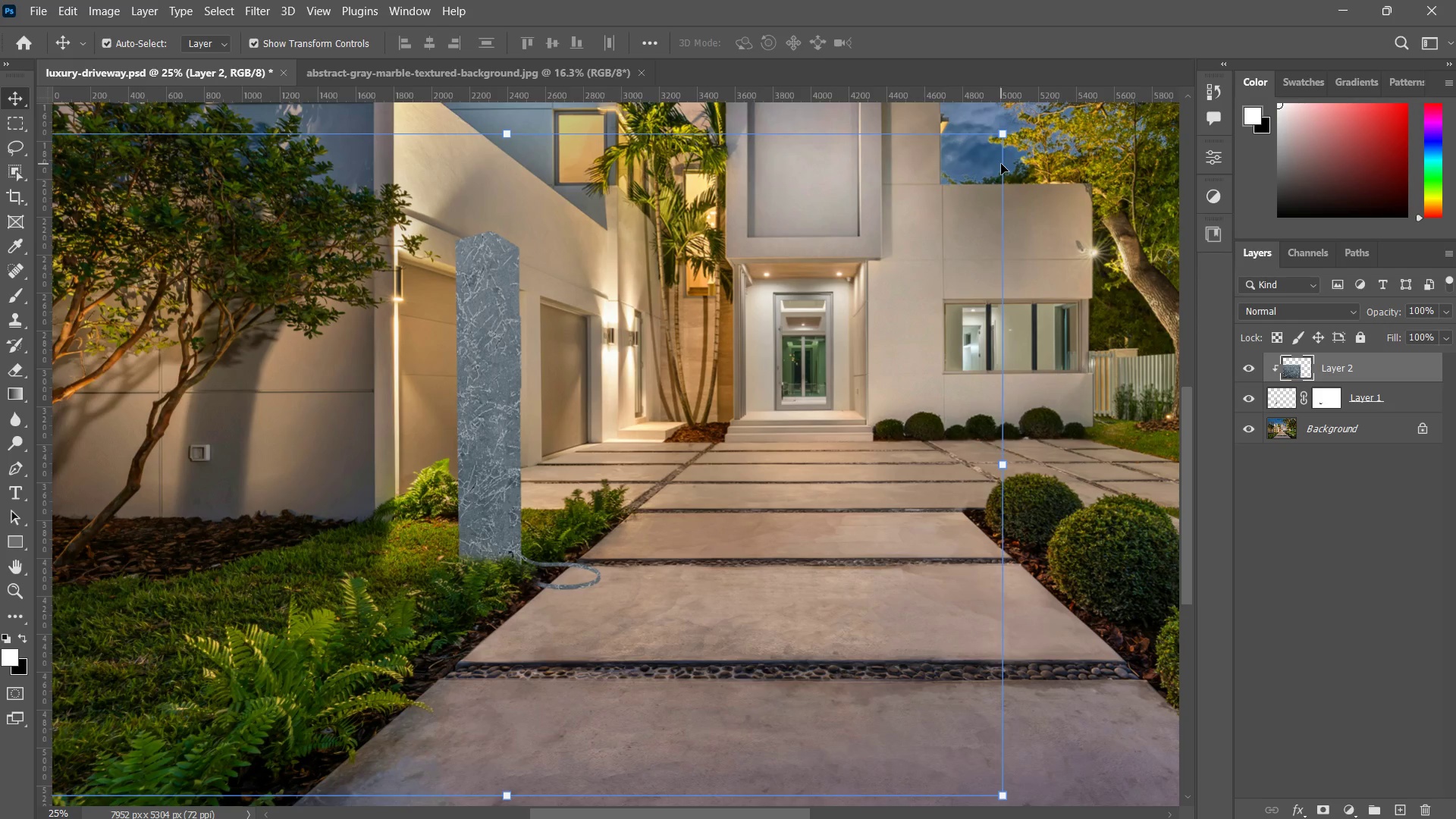 
key(C)
 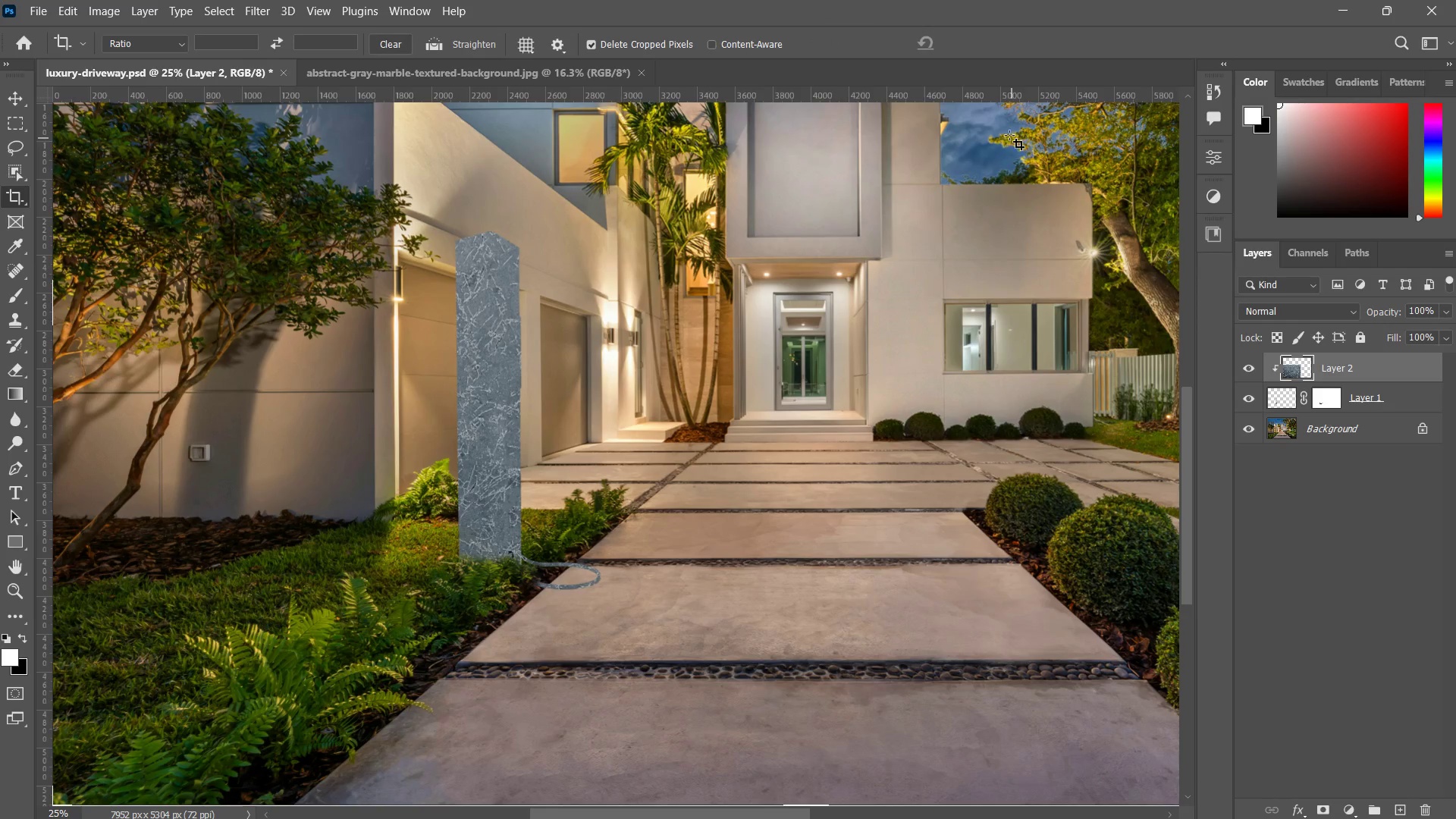 
key(Alt+AltLeft)
 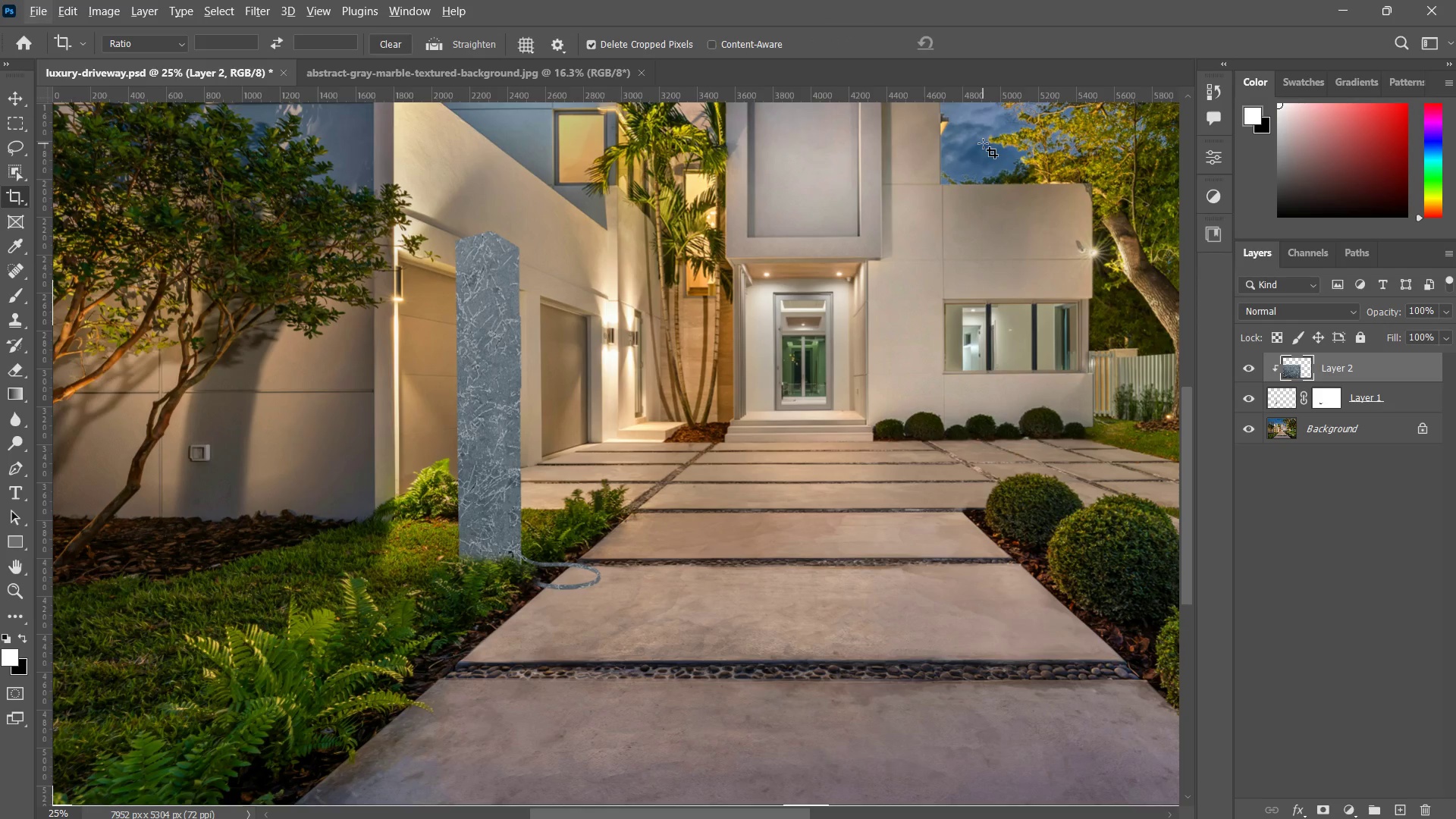 
key(V)
 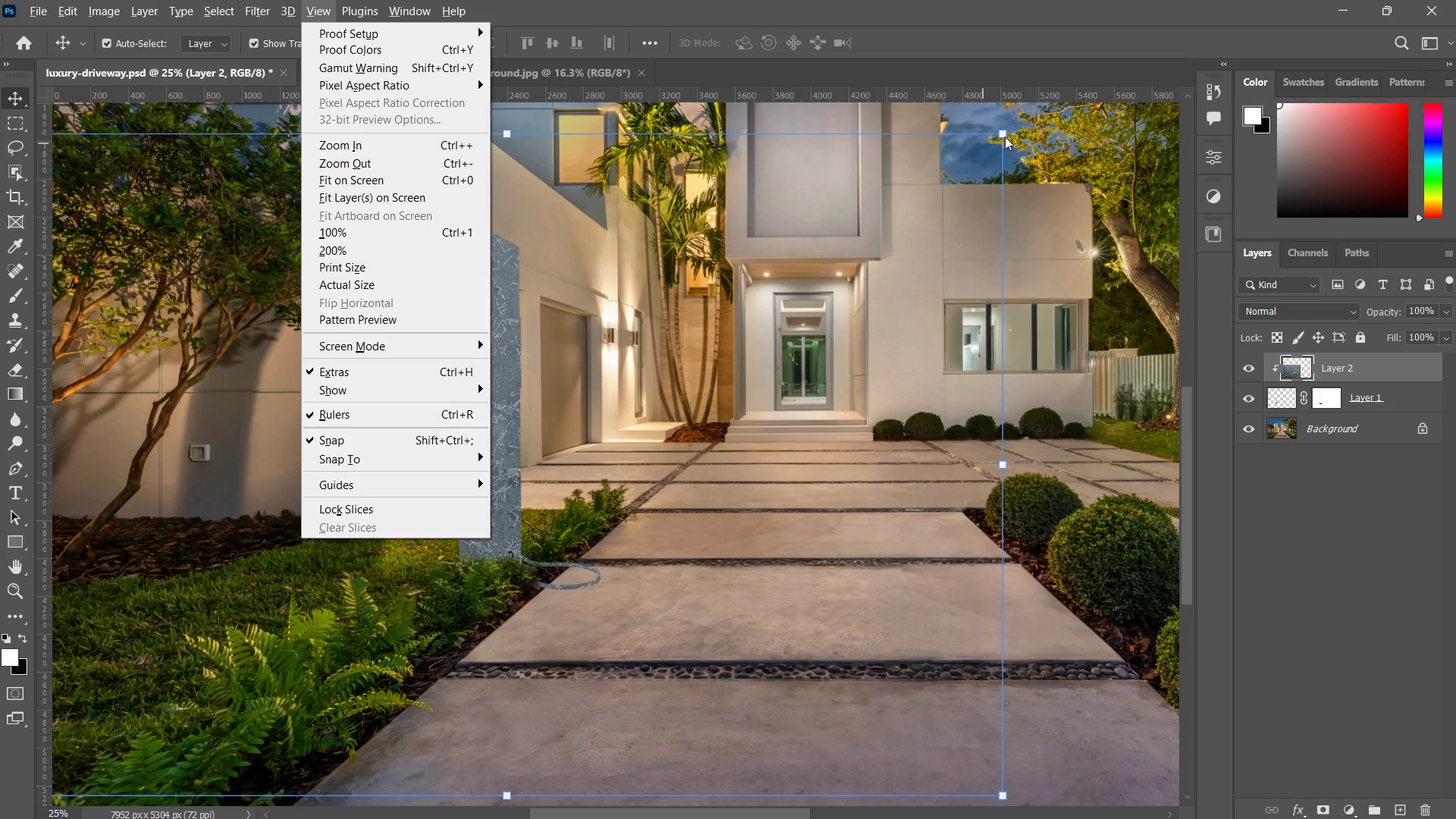 
left_click([999, 127])
 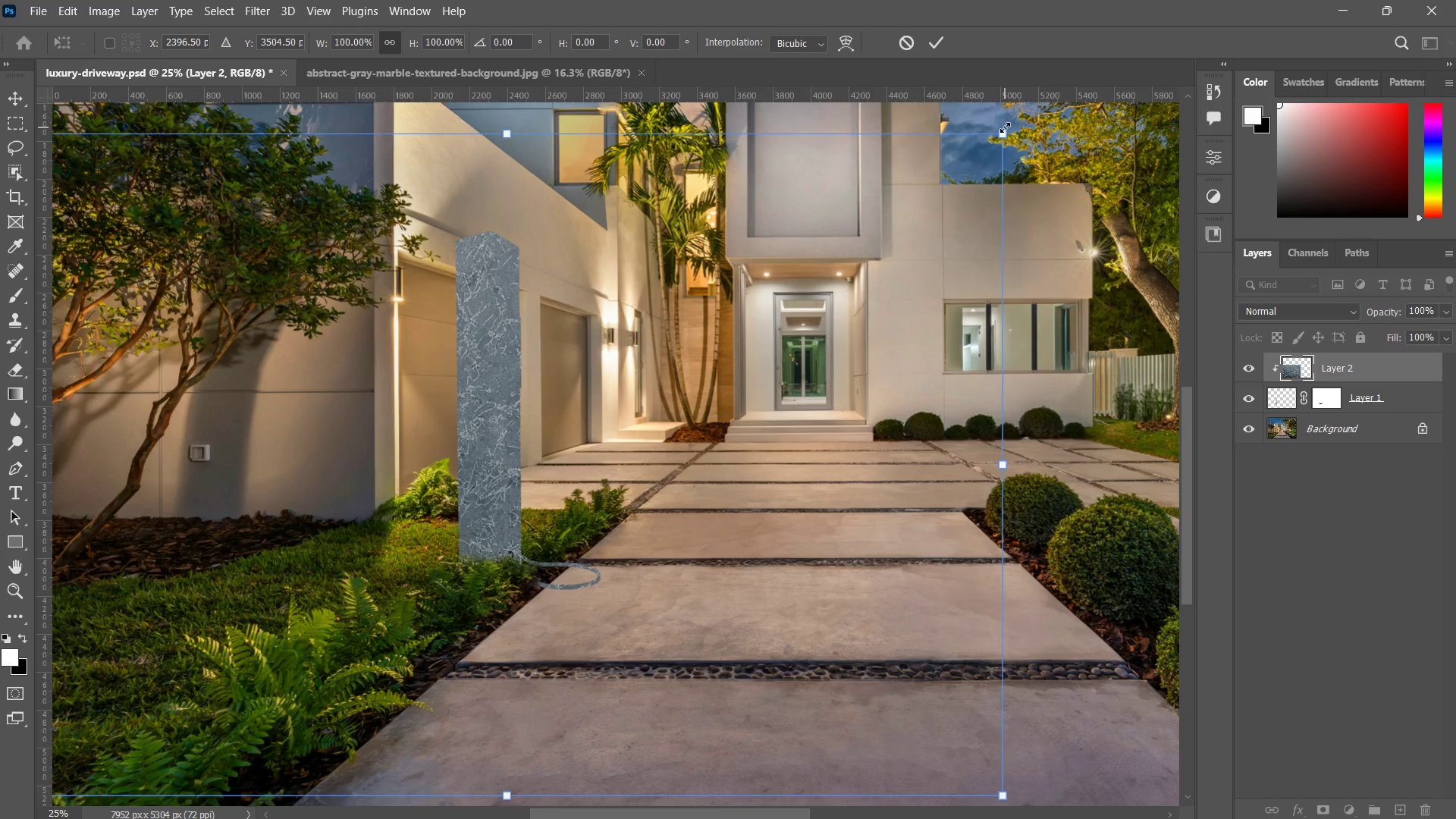 
hold_key(key=AltLeft, duration=1.34)
left_click_drag(start_coordinate=[1006, 130], to_coordinate=[701, 342])
 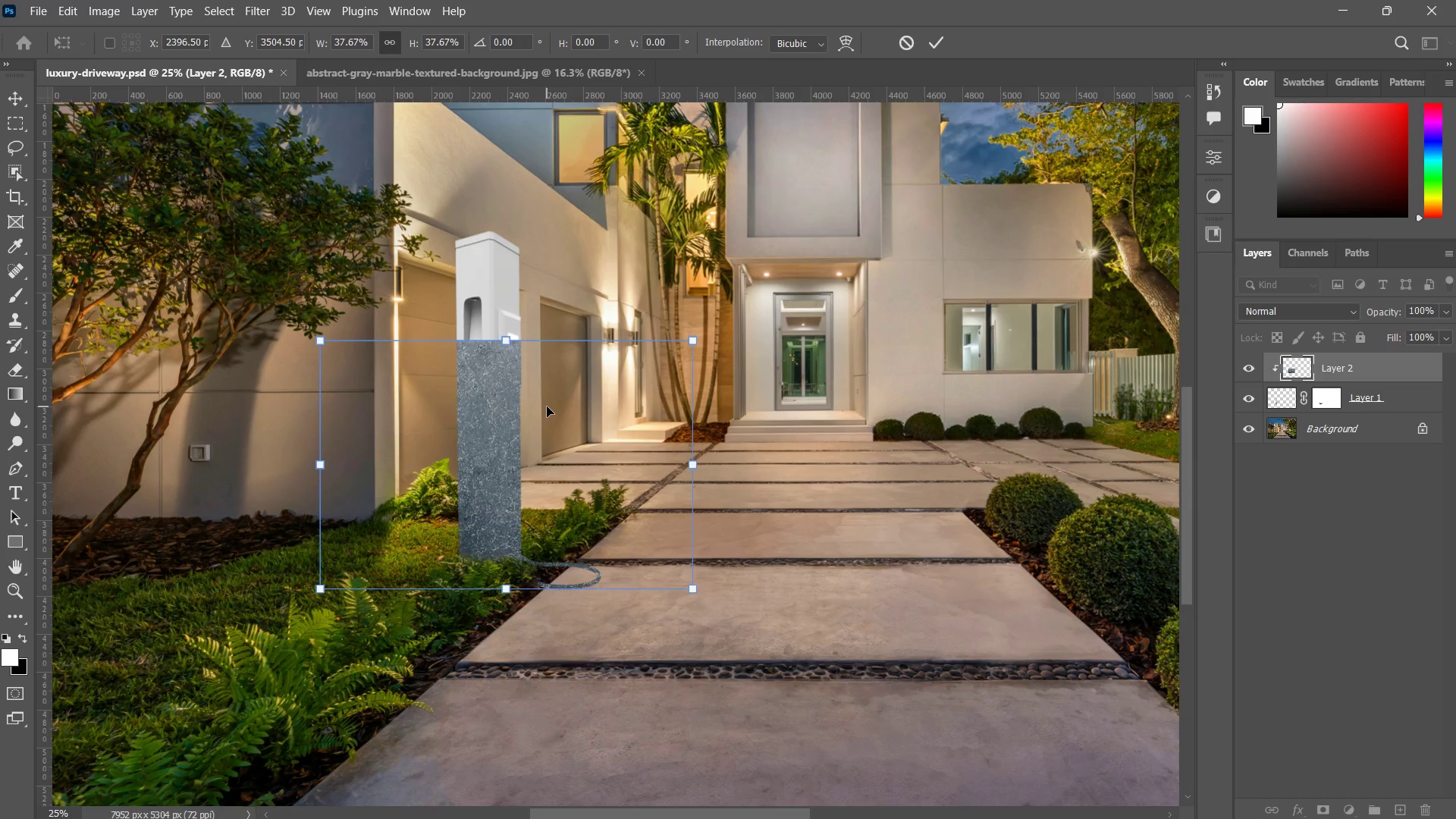 
right_click([547, 406])
 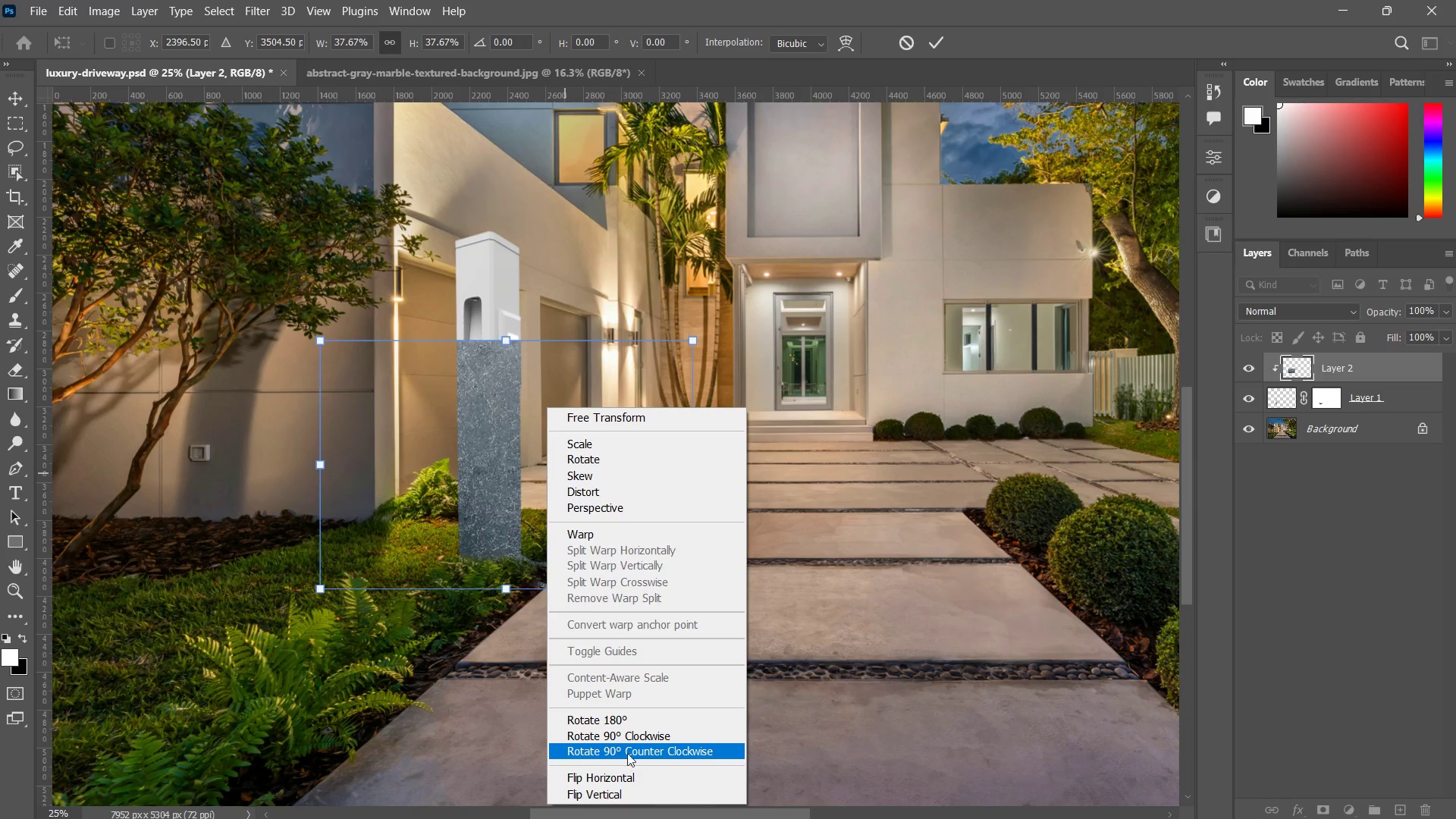 
left_click([630, 743])
 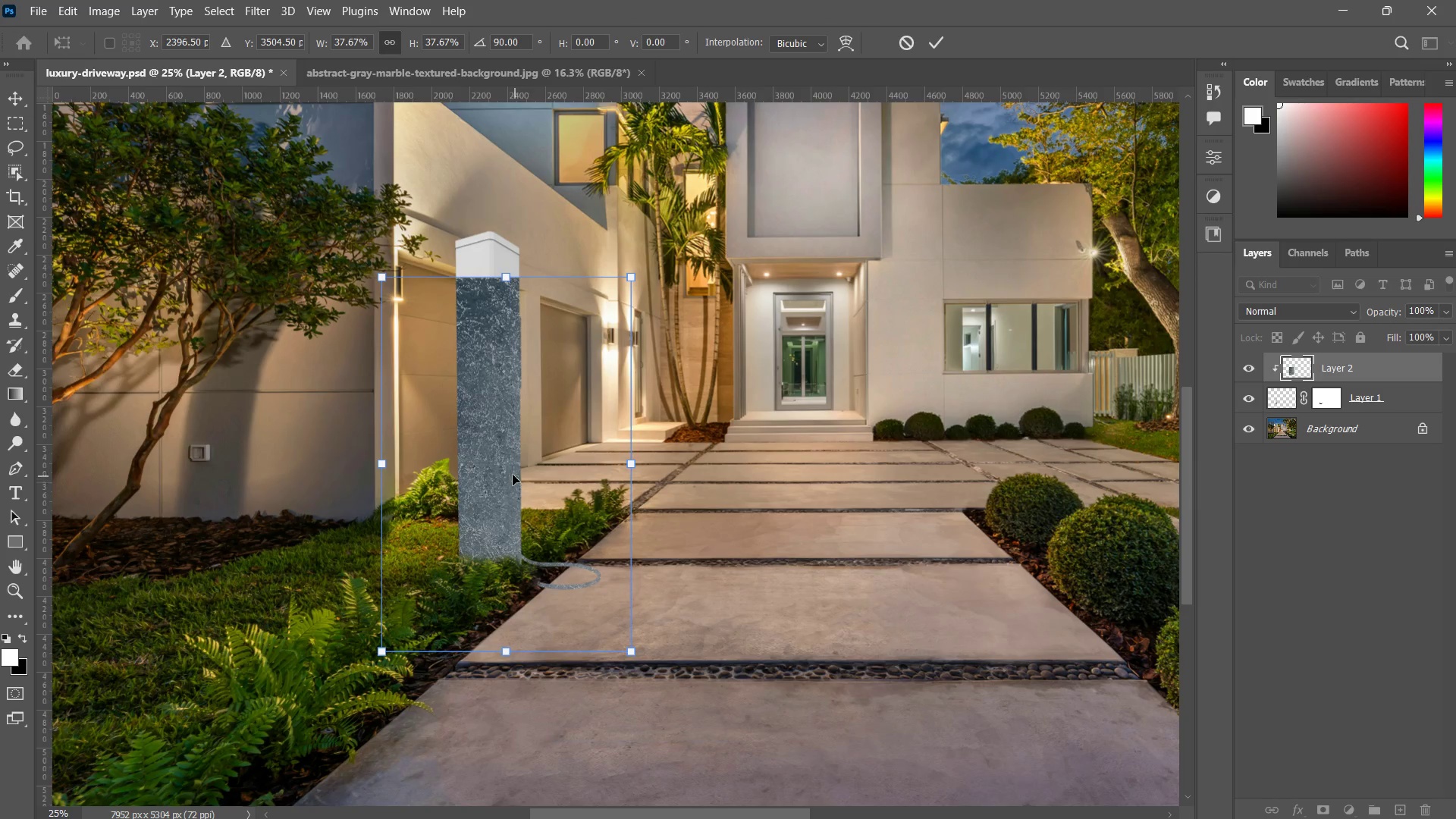 
left_click_drag(start_coordinate=[503, 469], to_coordinate=[486, 390])
 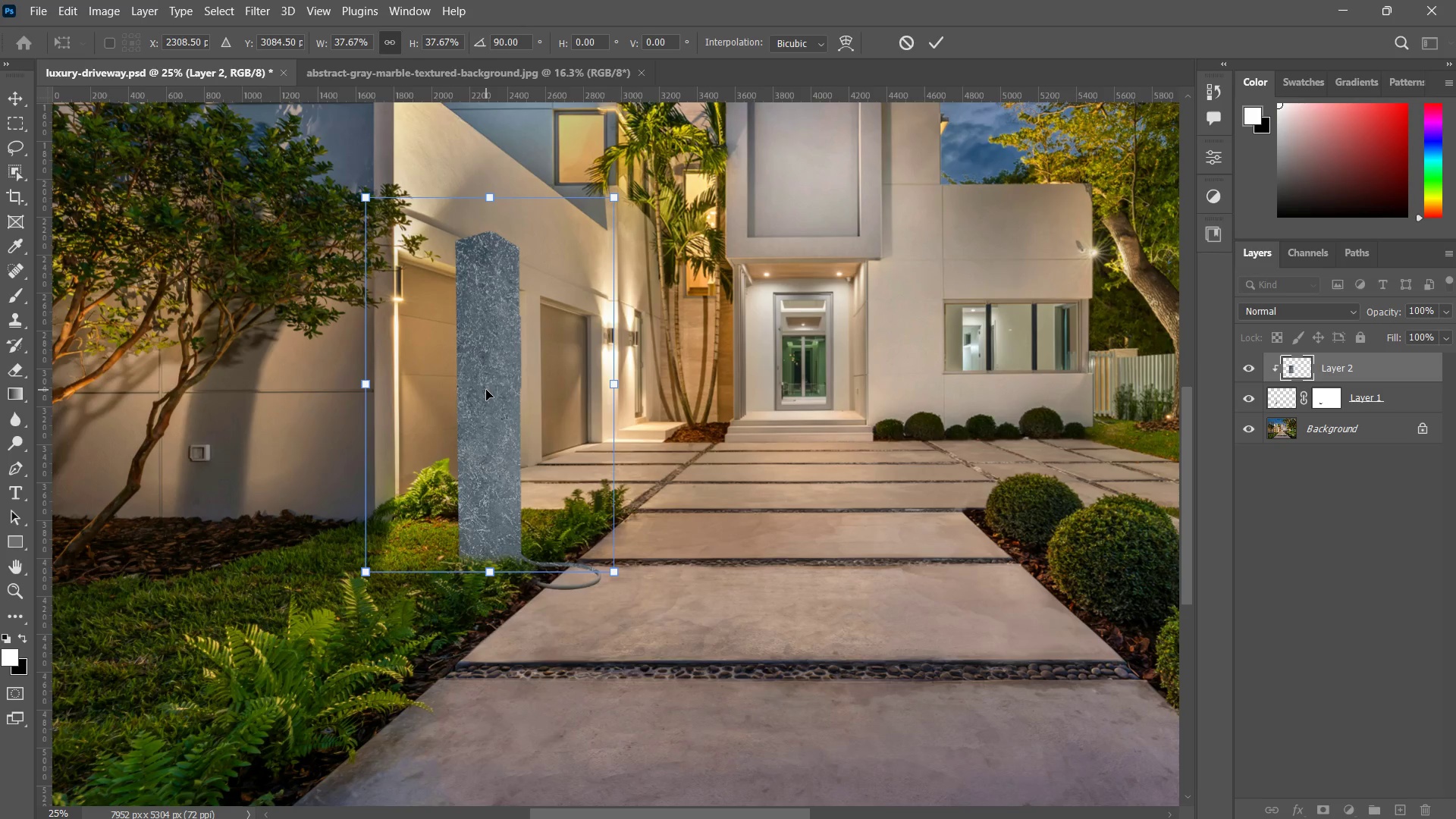 
right_click([486, 390])
 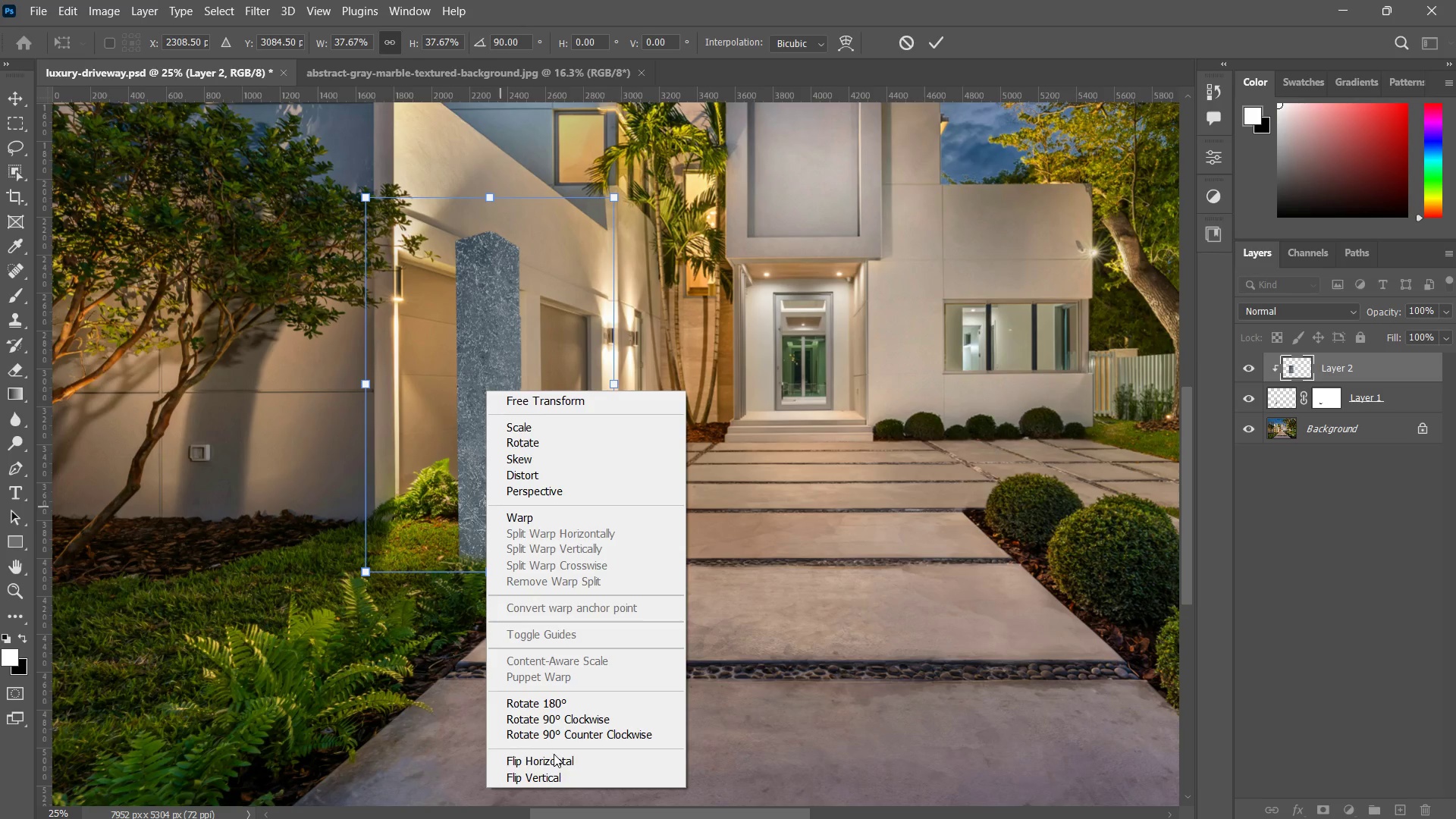 
left_click([552, 777])
 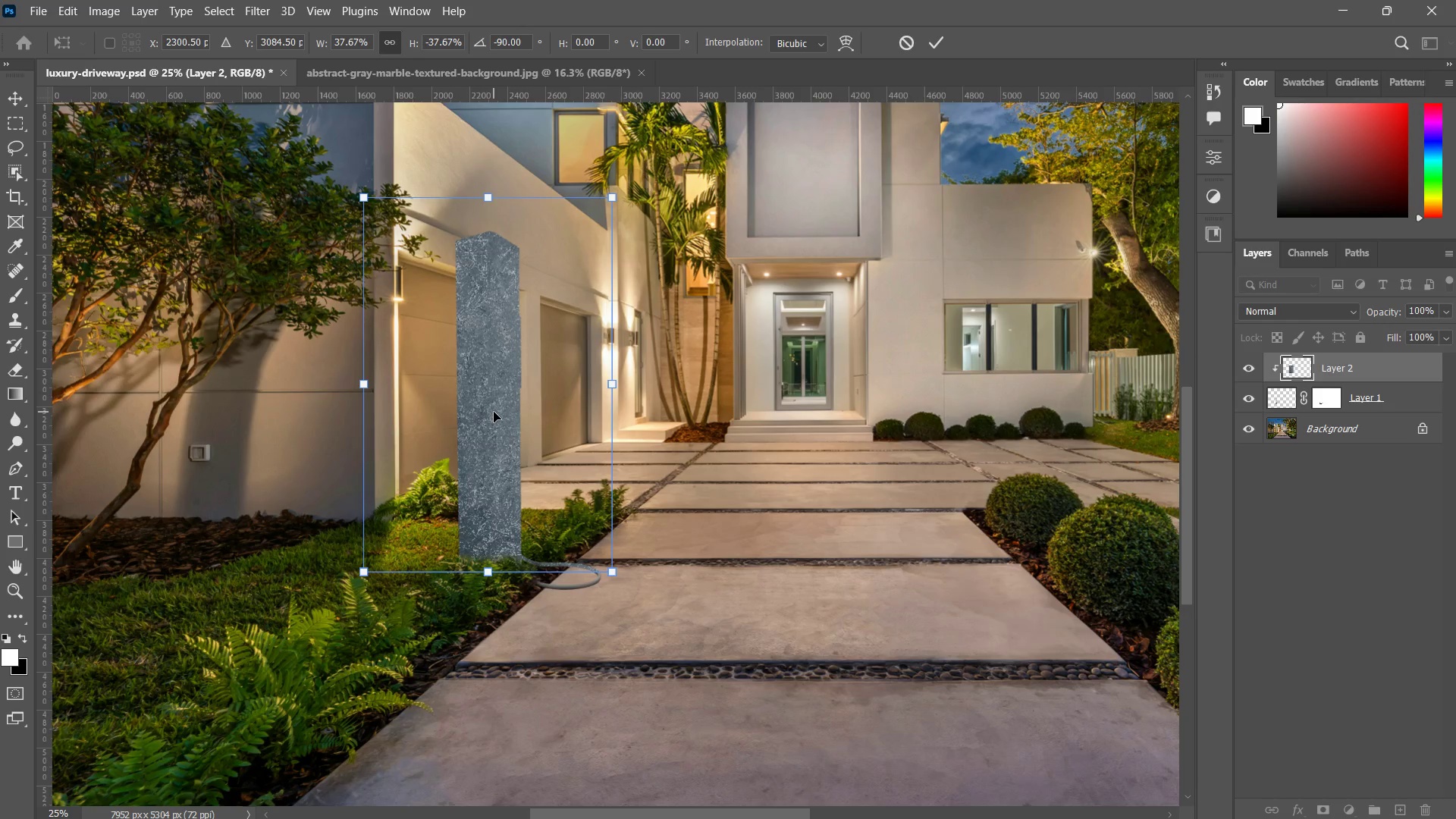 
hold_key(key=AltLeft, duration=2.86)
left_click_drag(start_coordinate=[612, 200], to_coordinate=[618, 172])
 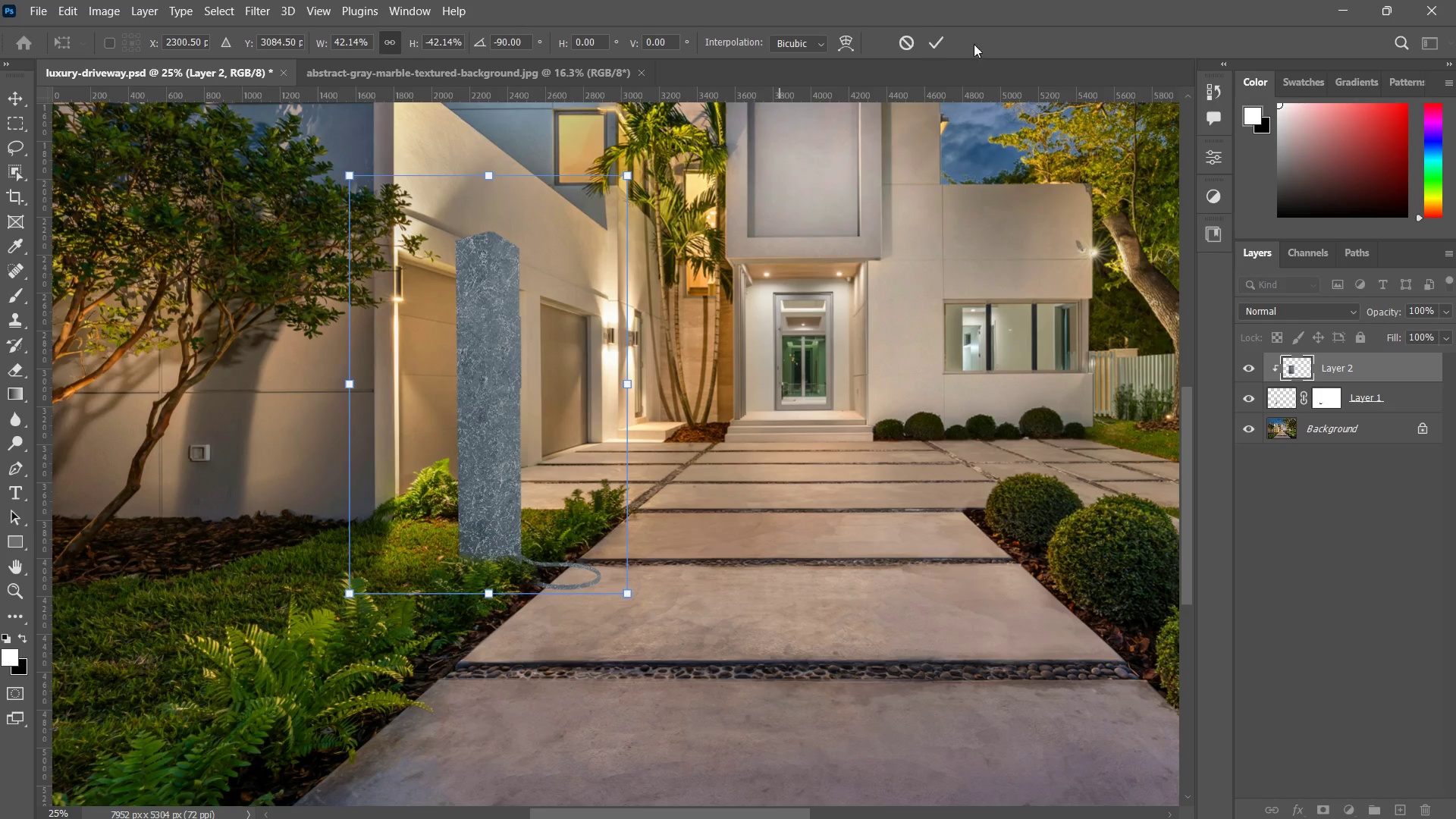 
double_click([940, 36])
 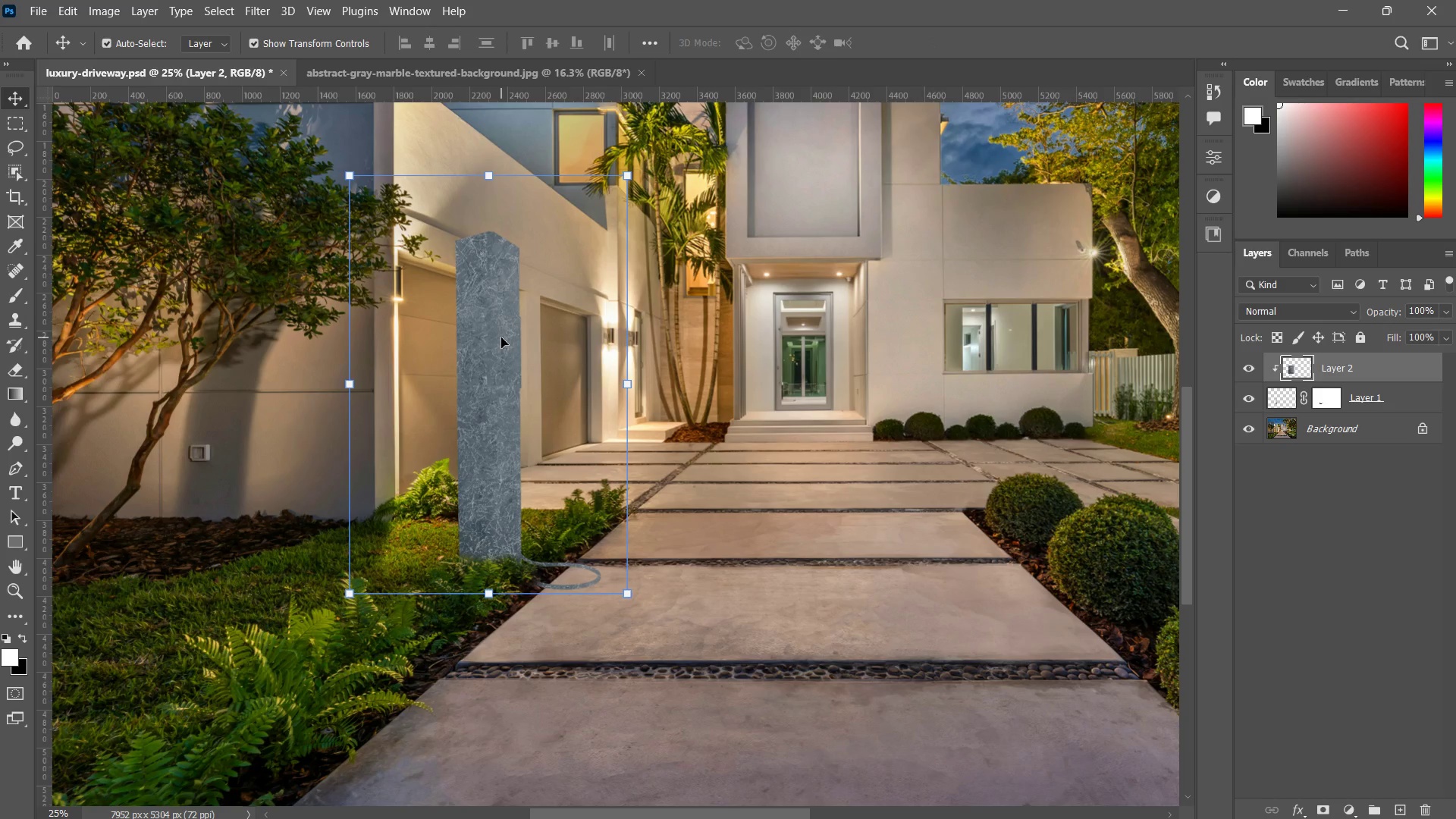 
hold_key(key=ControlLeft, duration=0.5)
 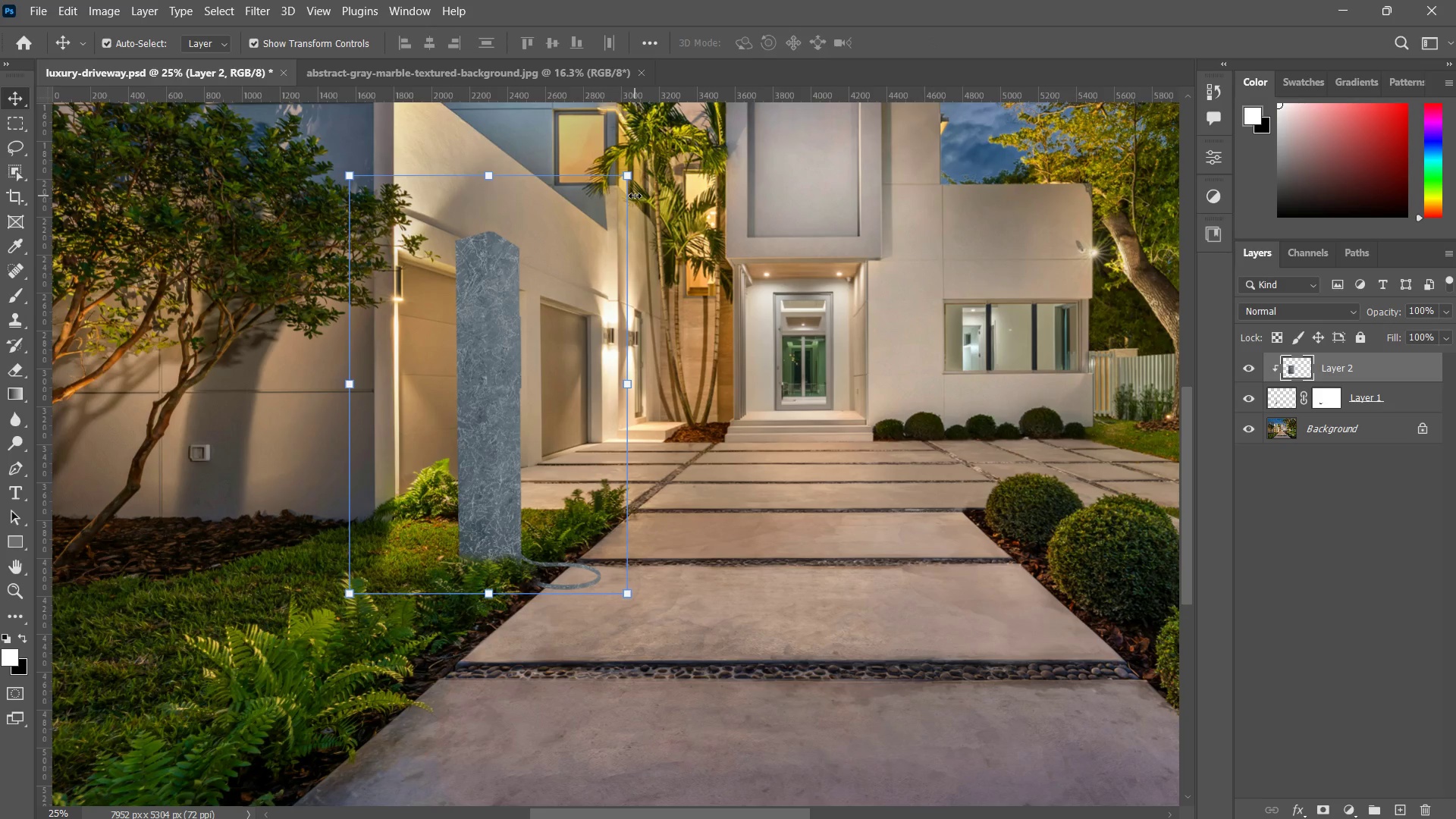 
type(cv)
 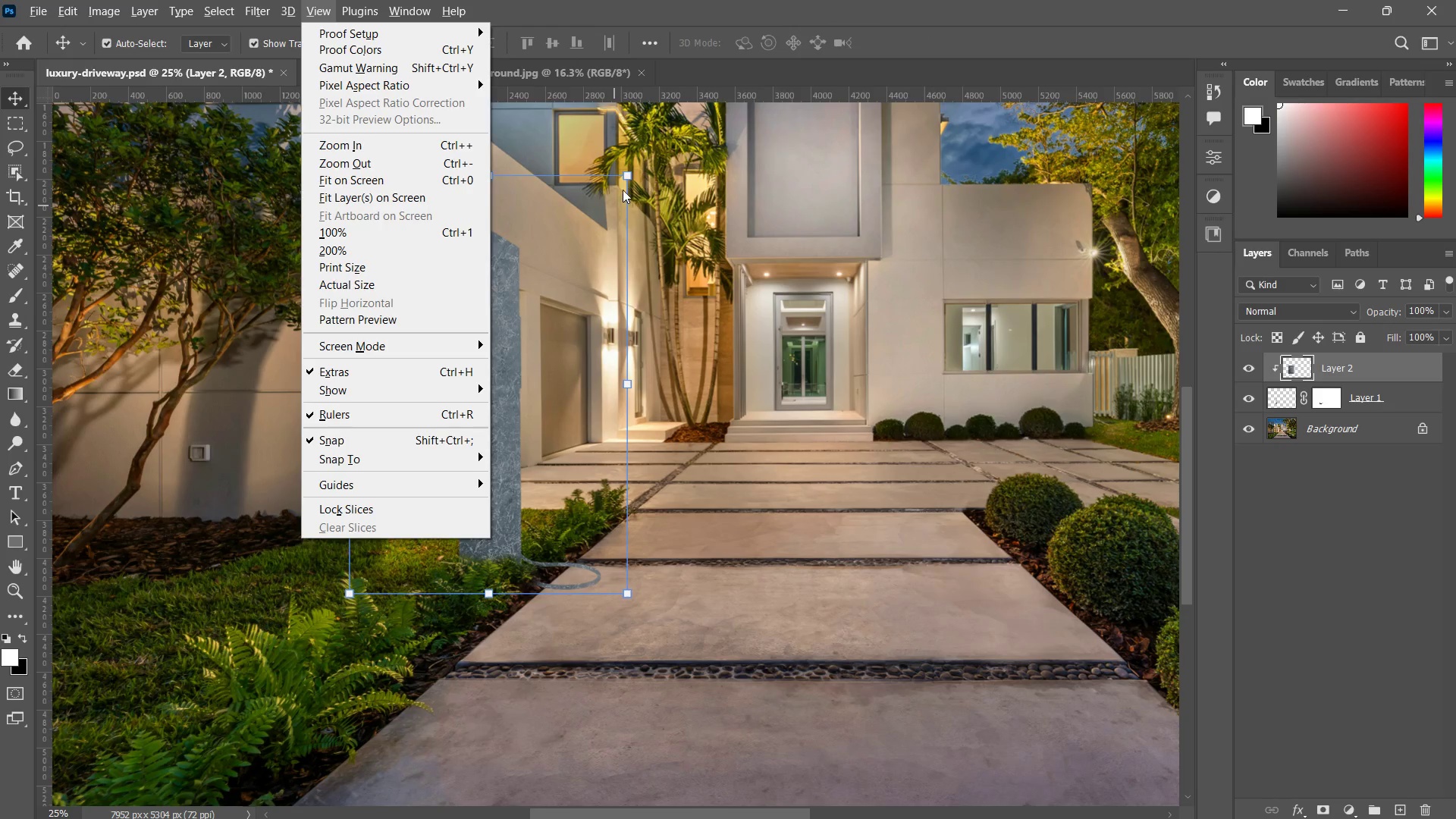 
hold_key(key=AltLeft, duration=0.38)
 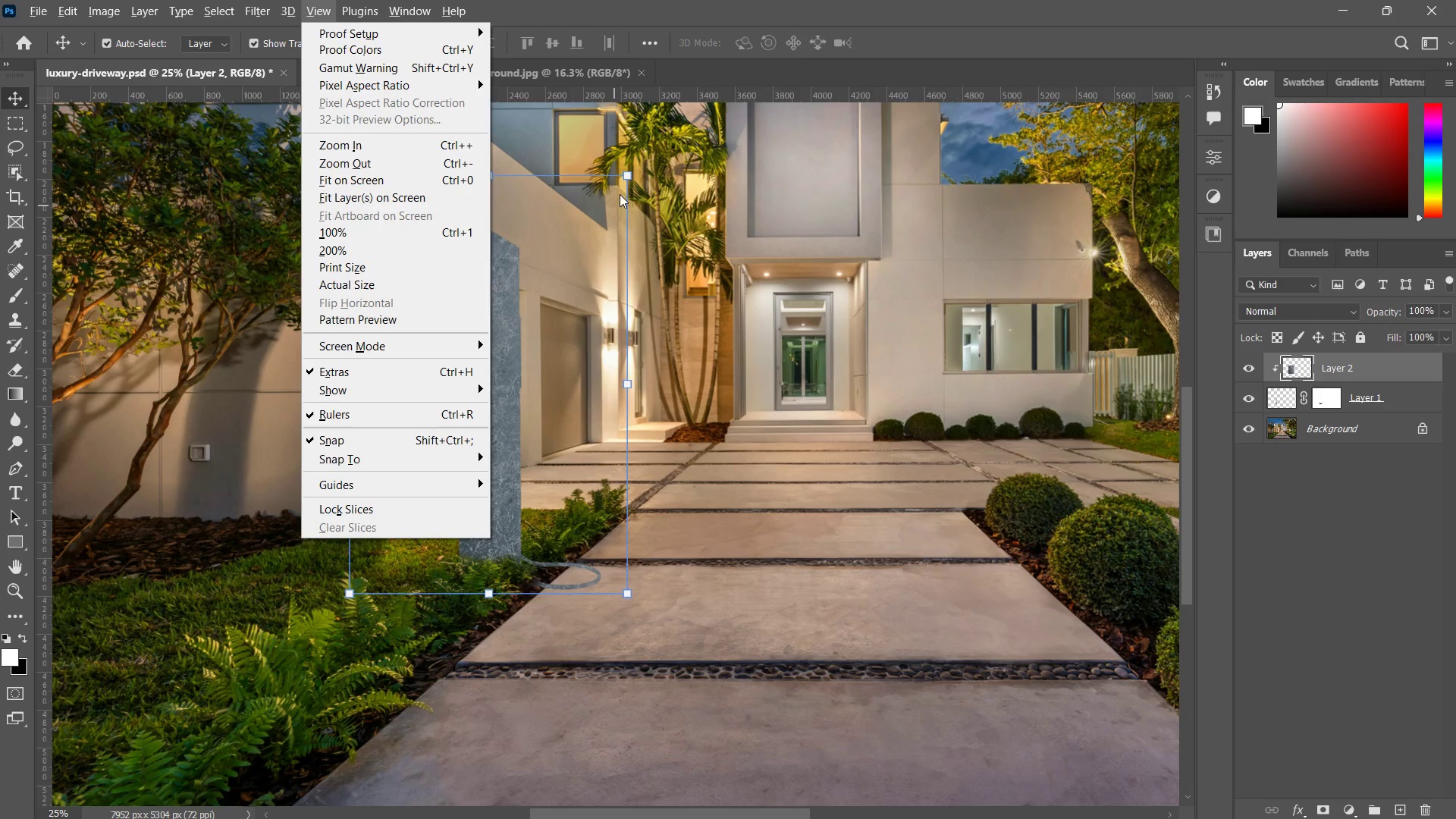 
left_click([627, 177])
 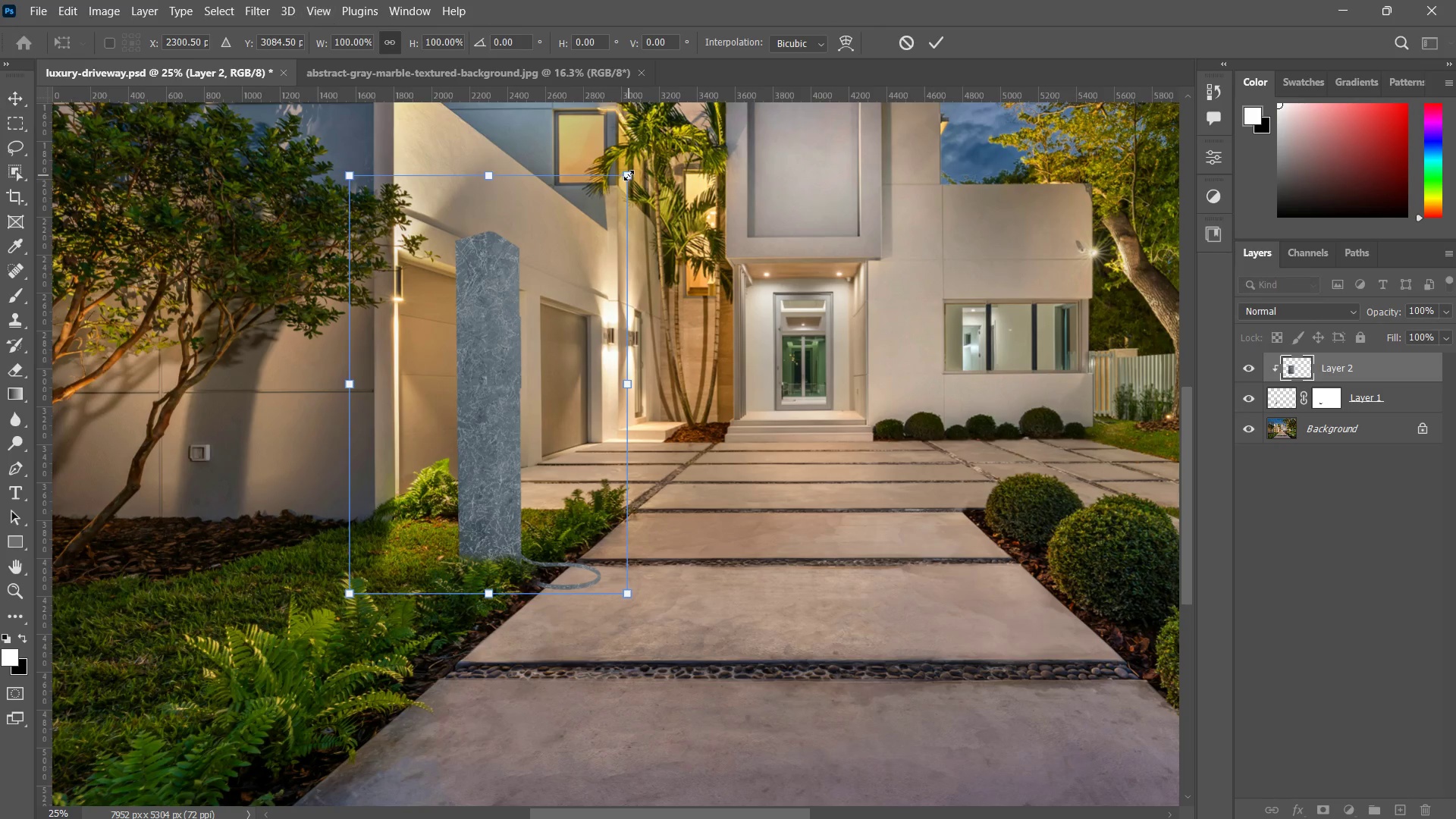 
hold_key(key=AltLeft, duration=1.16)
left_click_drag(start_coordinate=[629, 175], to_coordinate=[598, 209])
 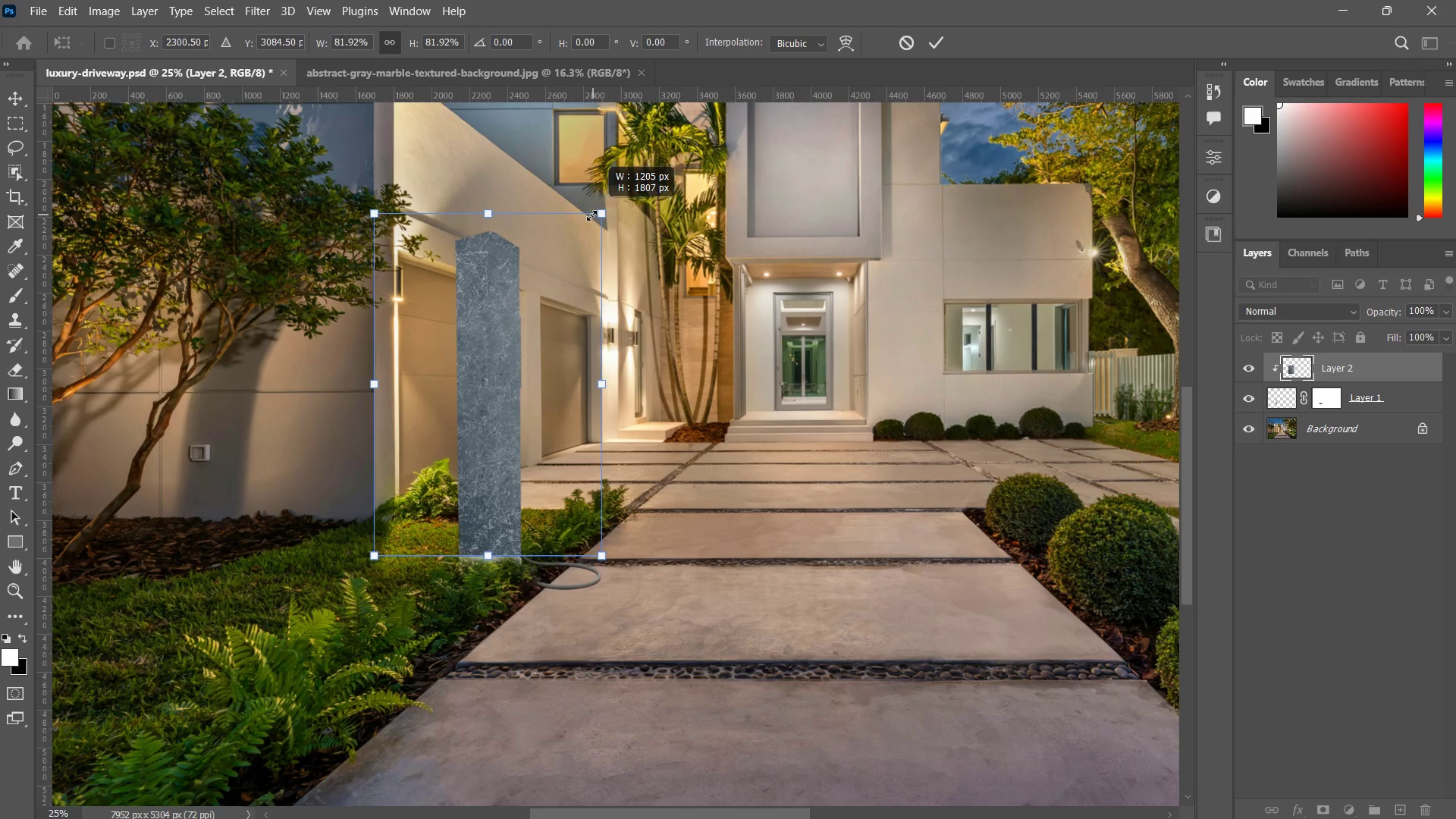 
left_click_drag(start_coordinate=[597, 211], to_coordinate=[586, 221])
 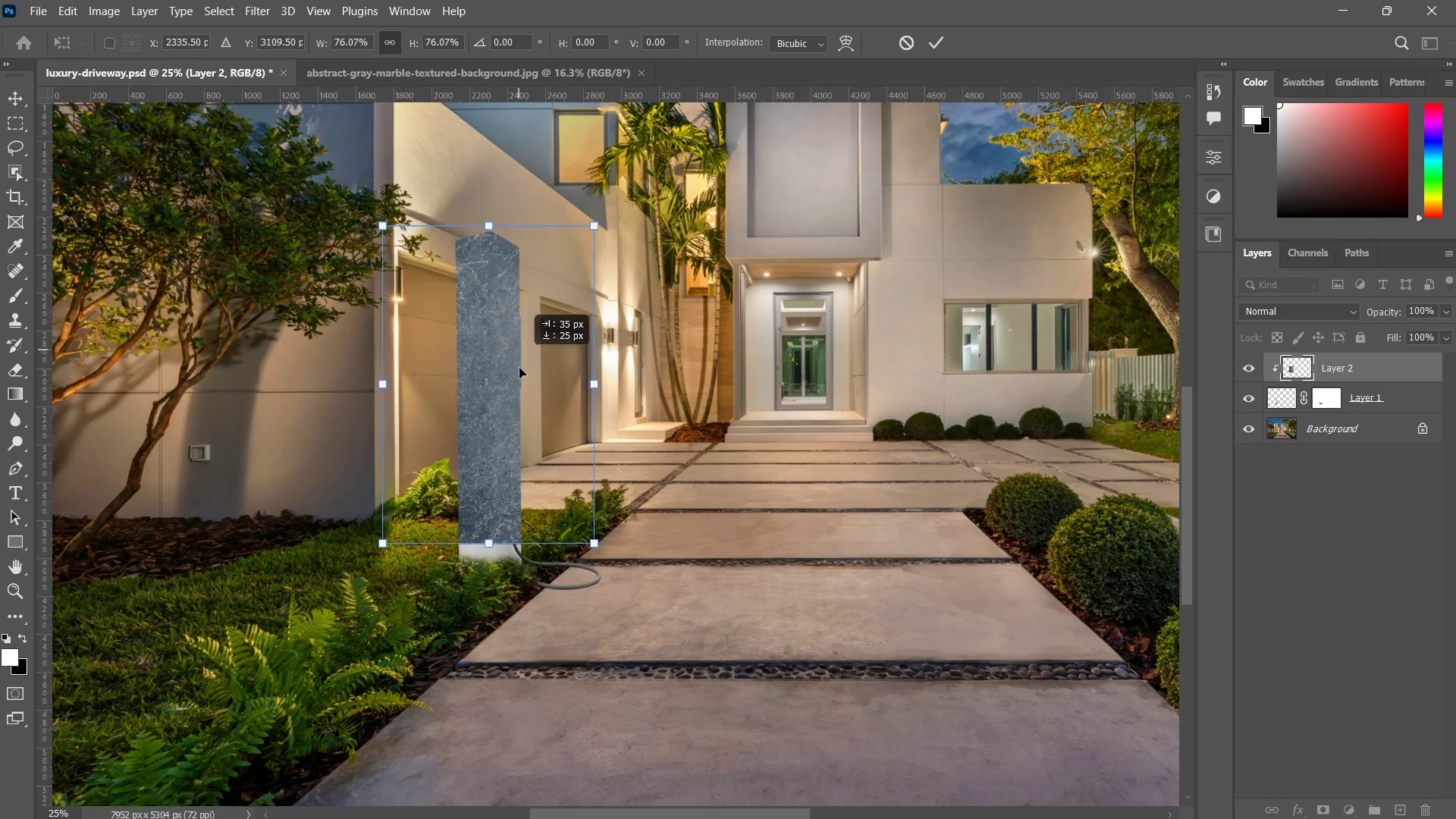 
left_click_drag(start_coordinate=[519, 348], to_coordinate=[519, 372])
 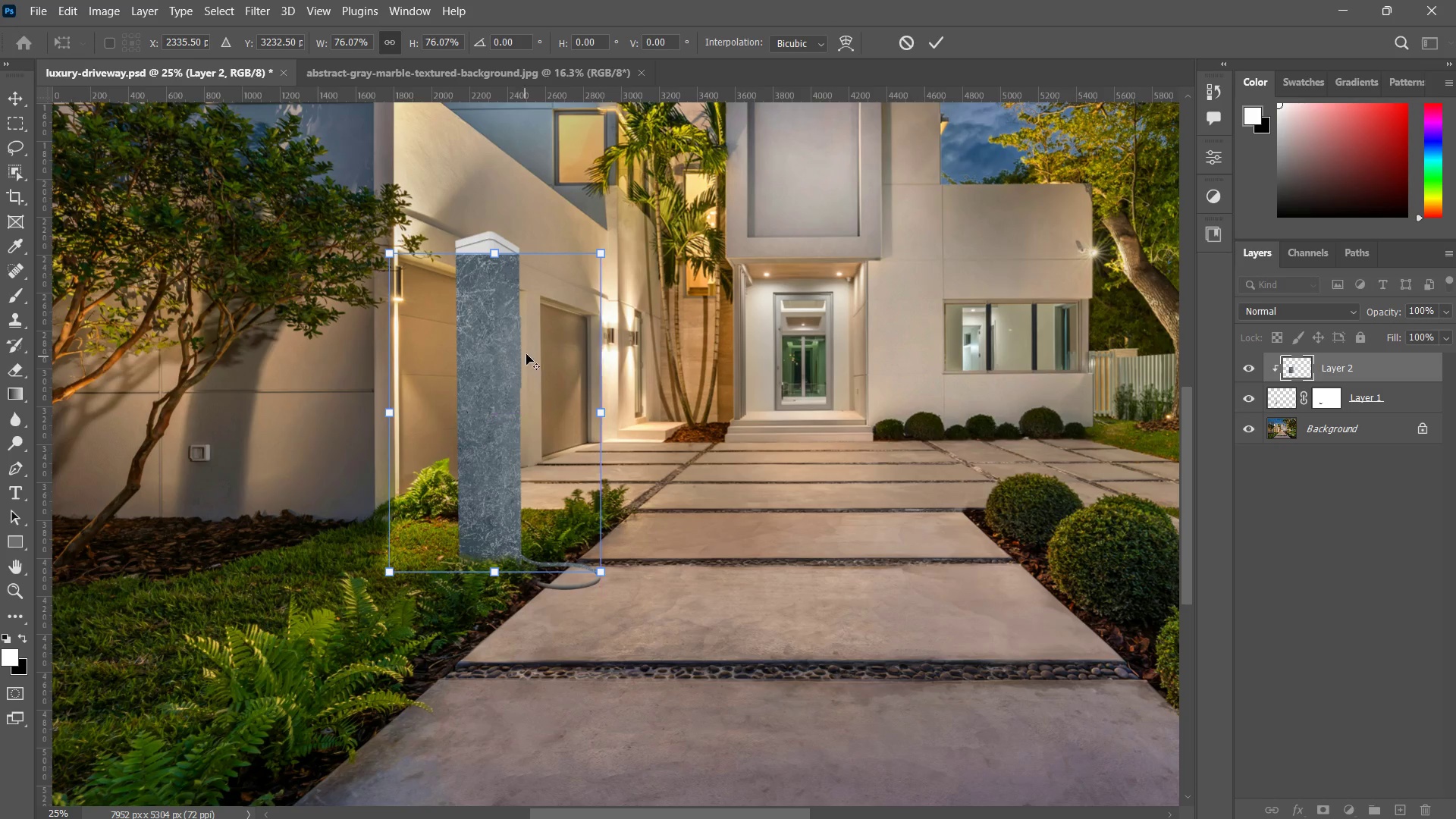 
hold_key(key=AltLeft, duration=1.97)
left_click_drag(start_coordinate=[496, 254], to_coordinate=[510, 230])
 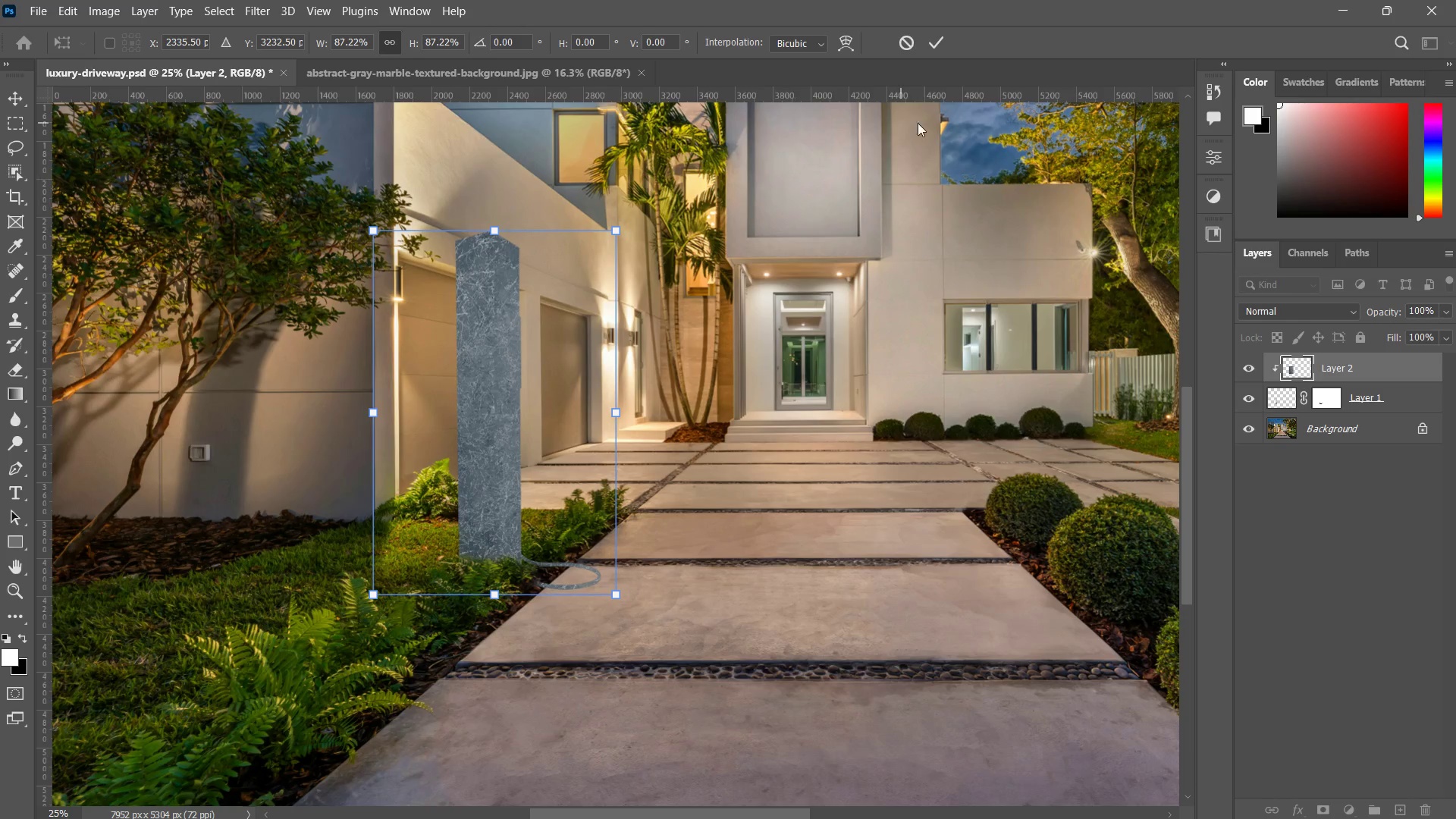 
left_click([940, 36])
 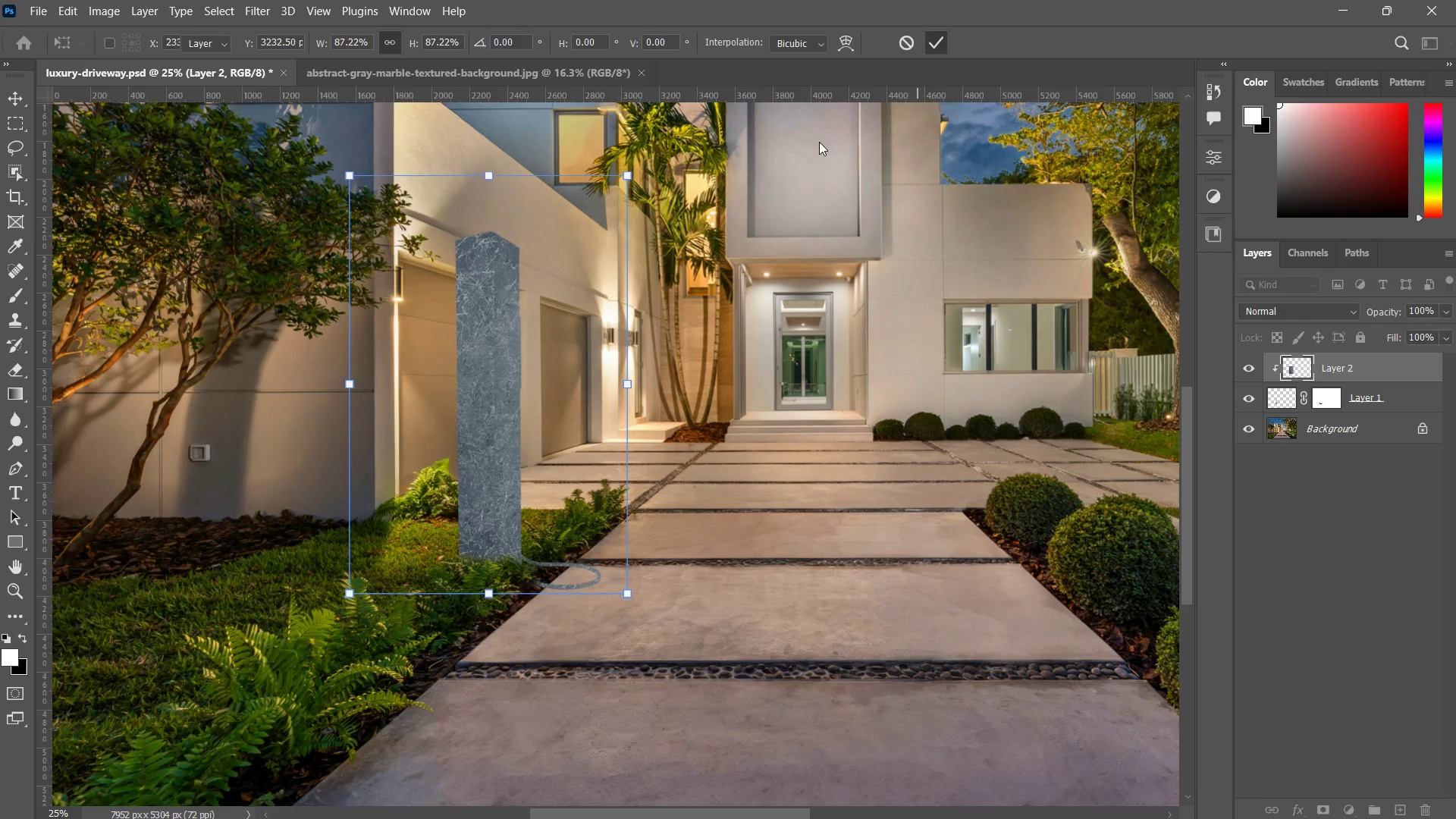 
type(zzz)
 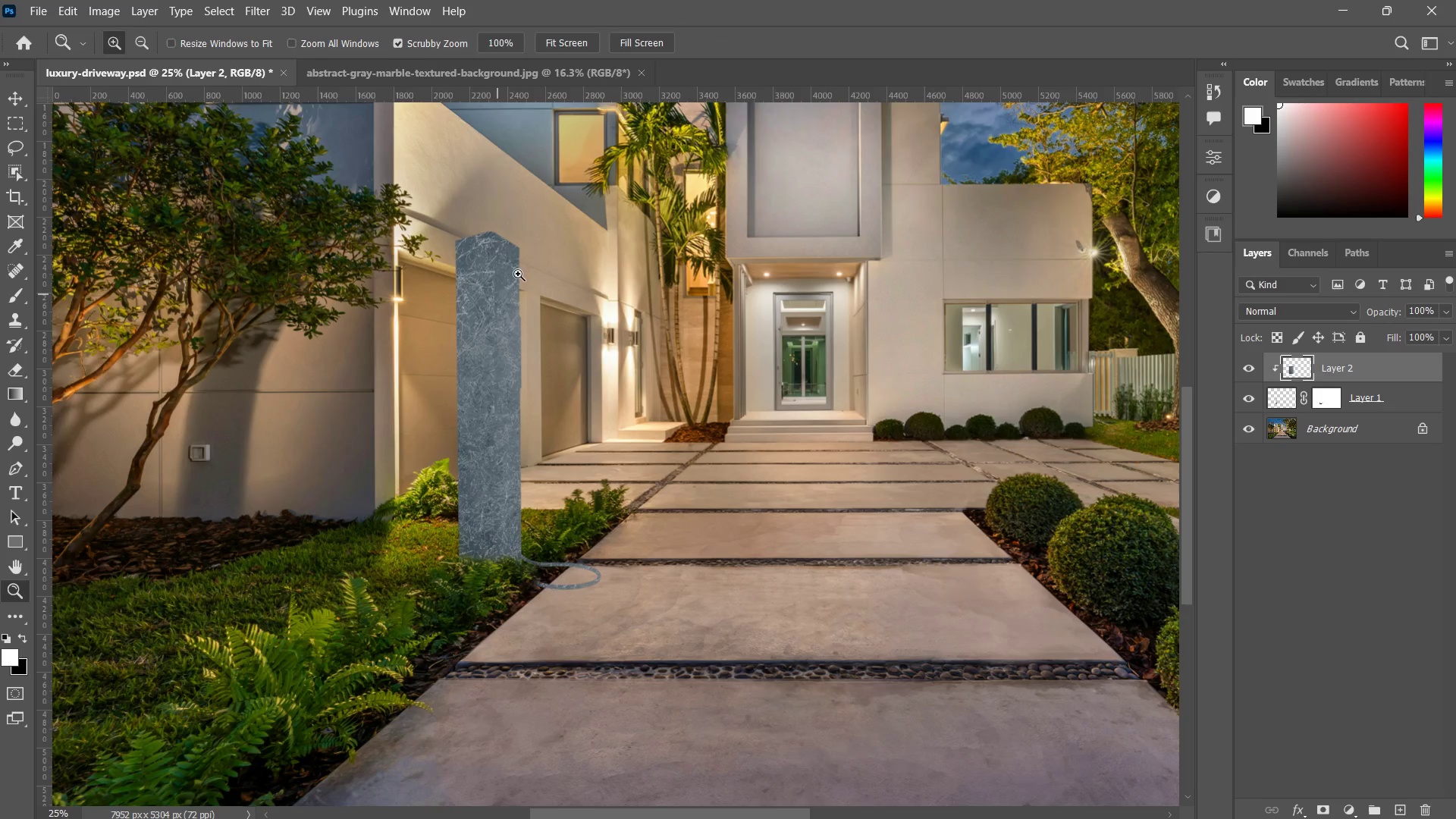 
left_click_drag(start_coordinate=[497, 294], to_coordinate=[595, 184])
 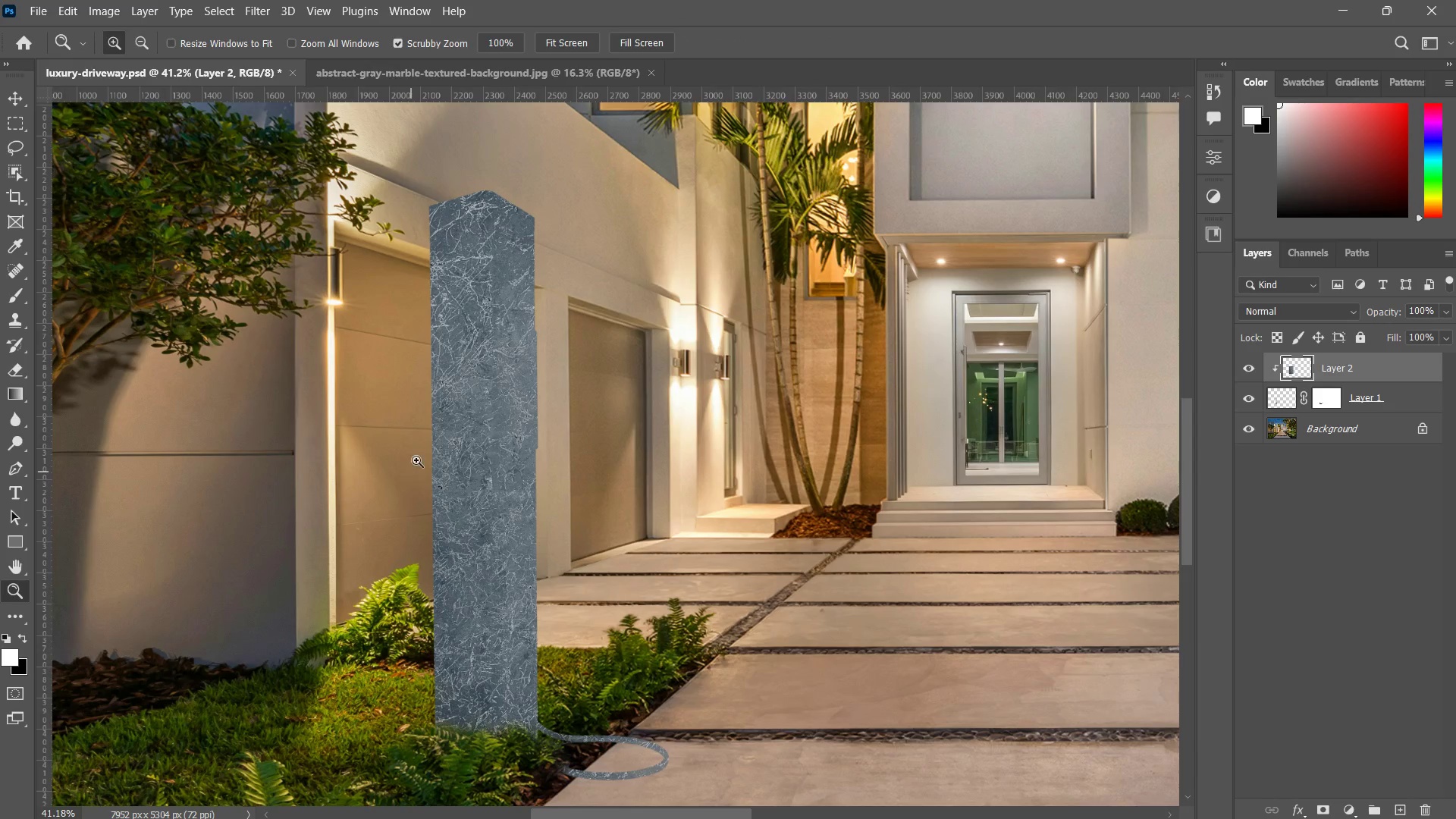 
left_click_drag(start_coordinate=[428, 442], to_coordinate=[480, 413])
 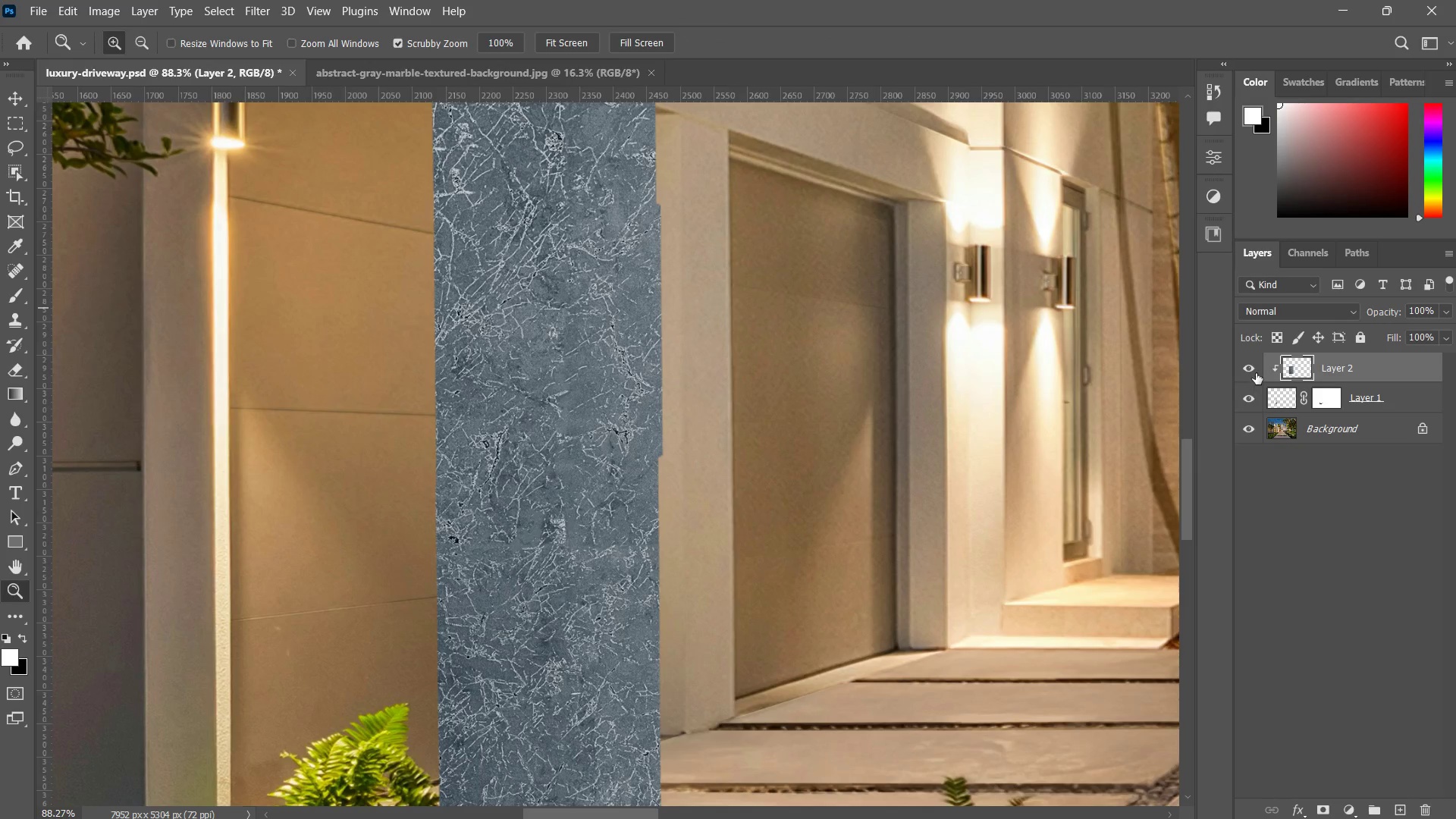 
double_click([1245, 364])
 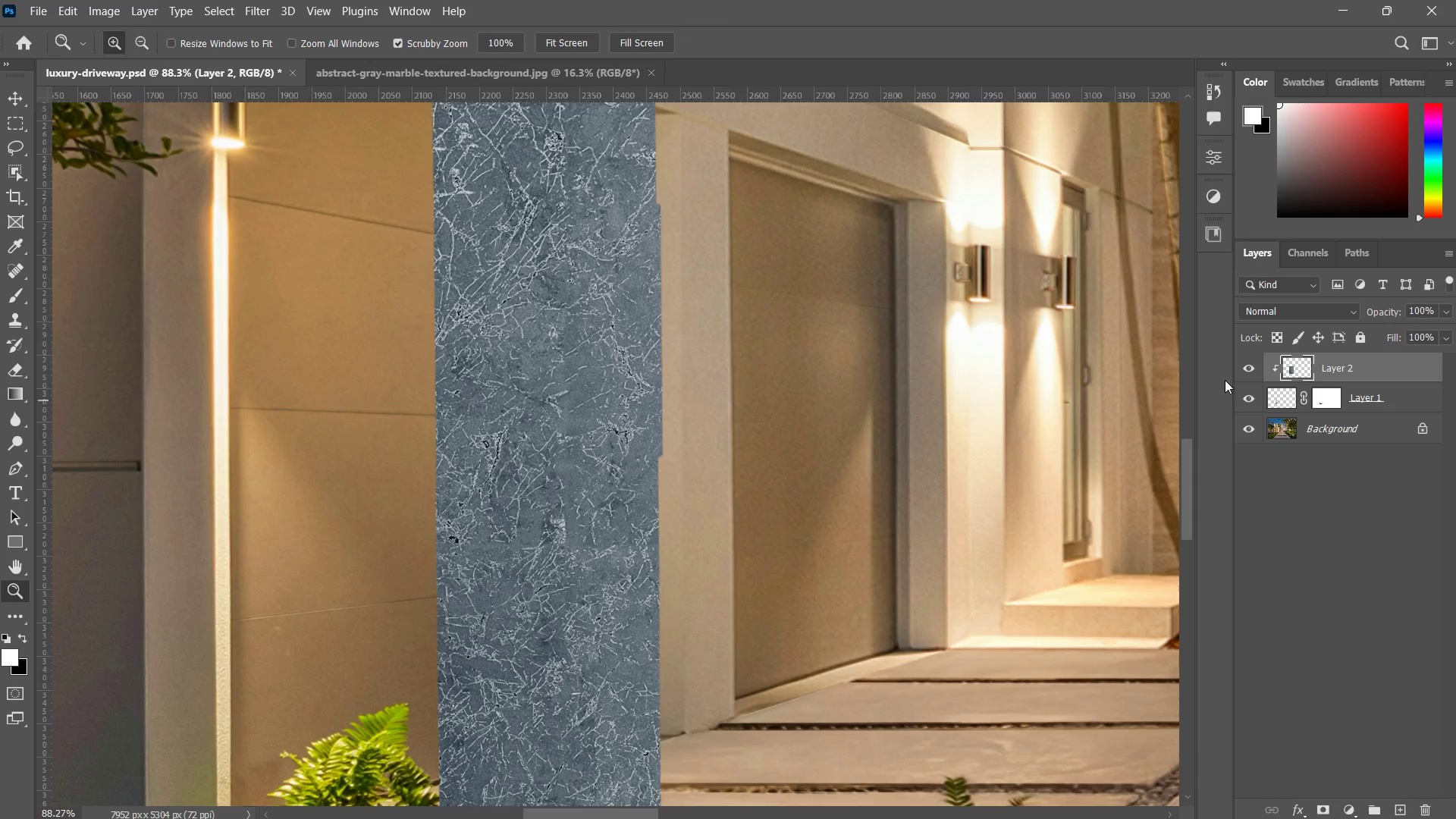 
left_click([1248, 368])
 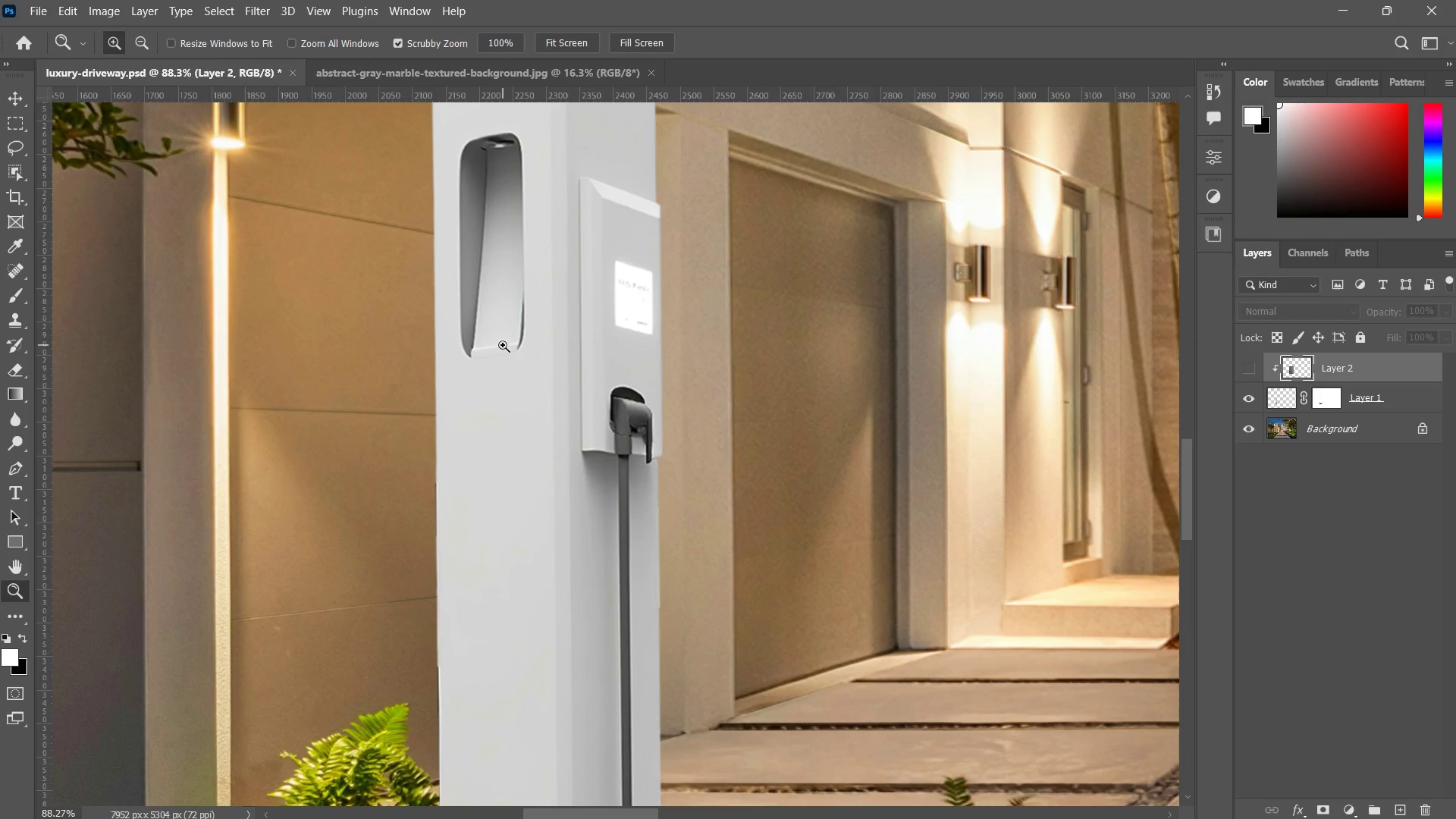 
key(Z)
 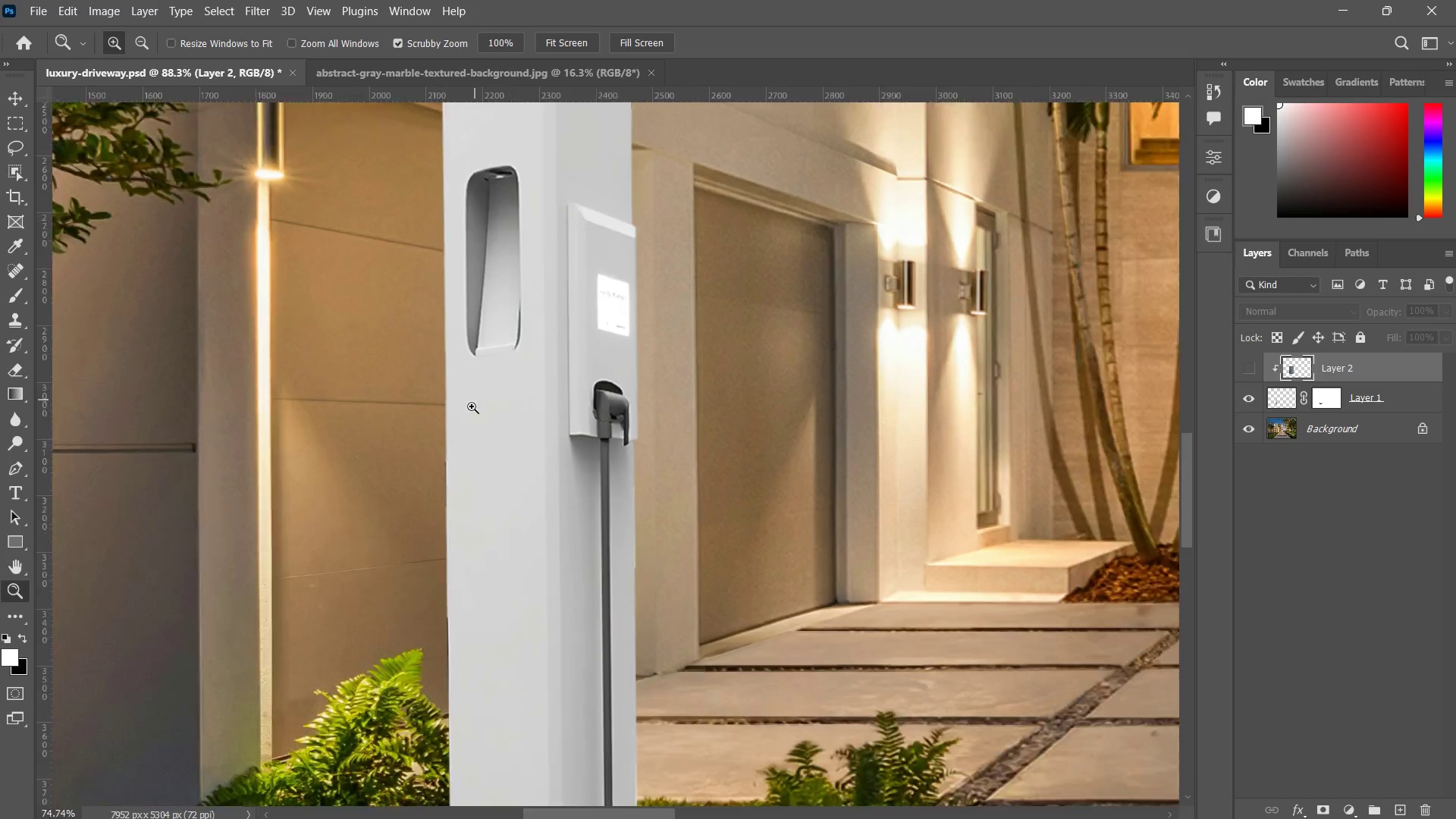 
double_click([470, 408])
 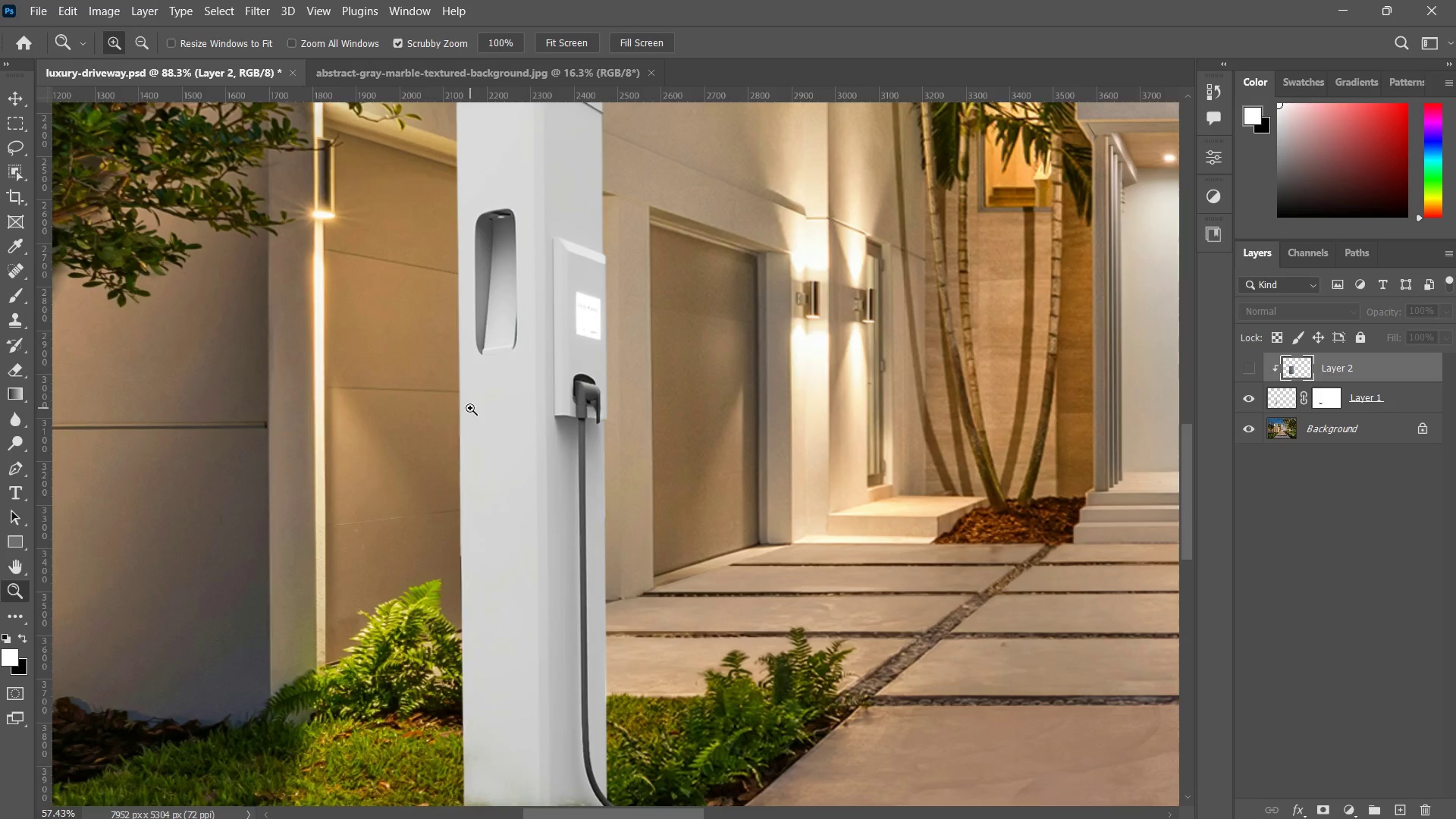 
left_click_drag(start_coordinate=[501, 348], to_coordinate=[470, 408])
 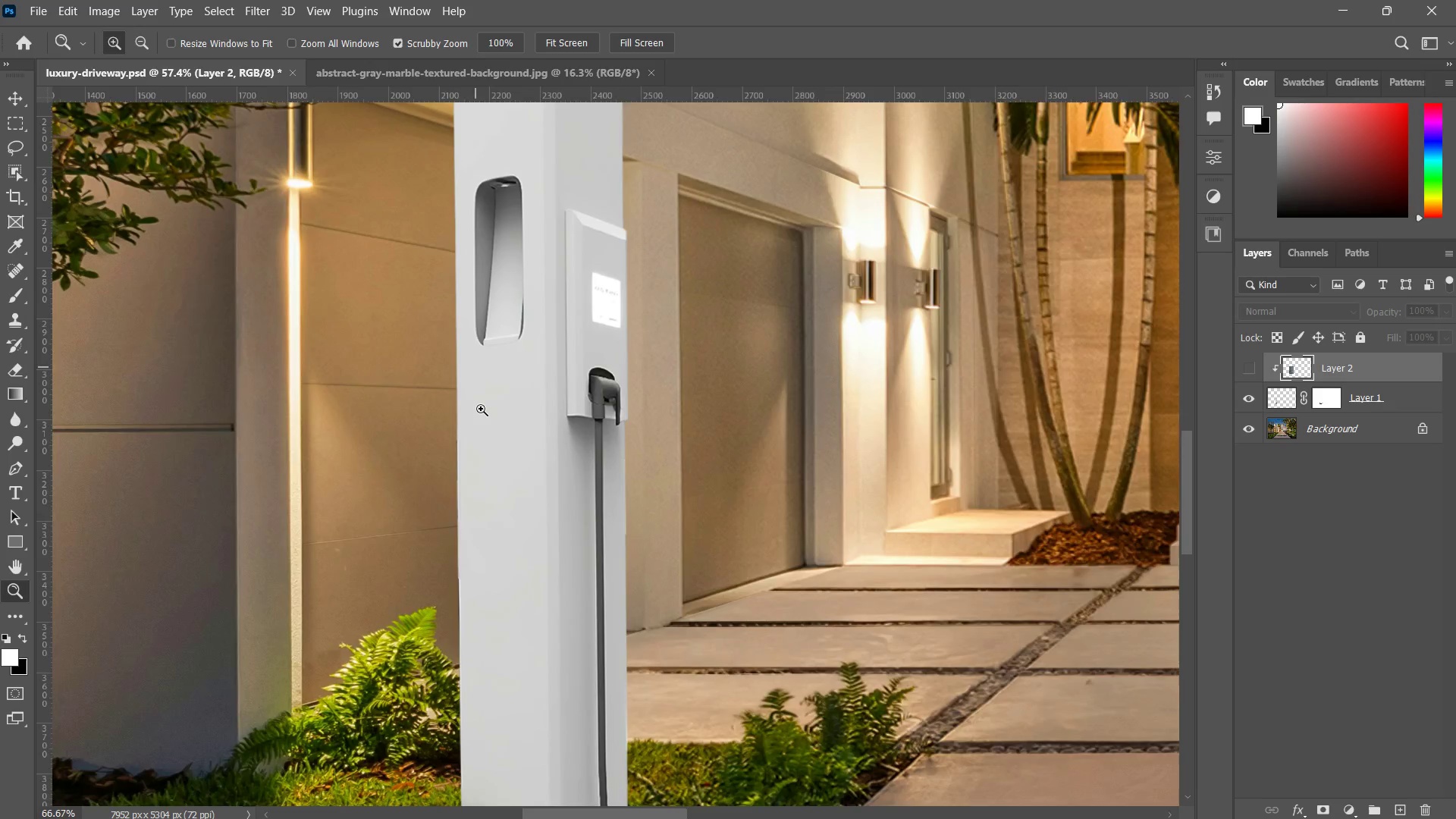 
type( z zz zp)
 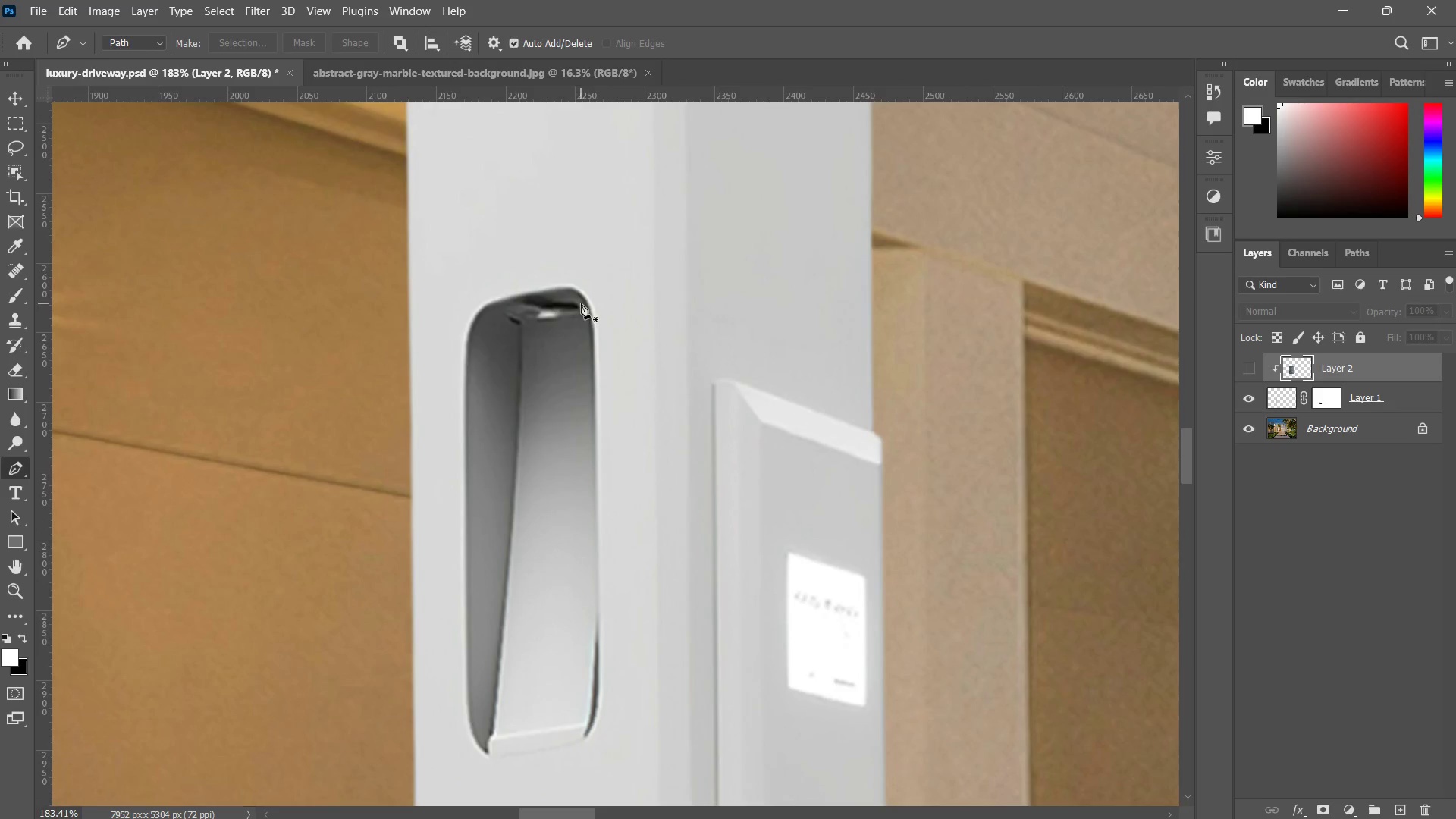 
left_click_drag(start_coordinate=[475, 368], to_coordinate=[487, 444])
 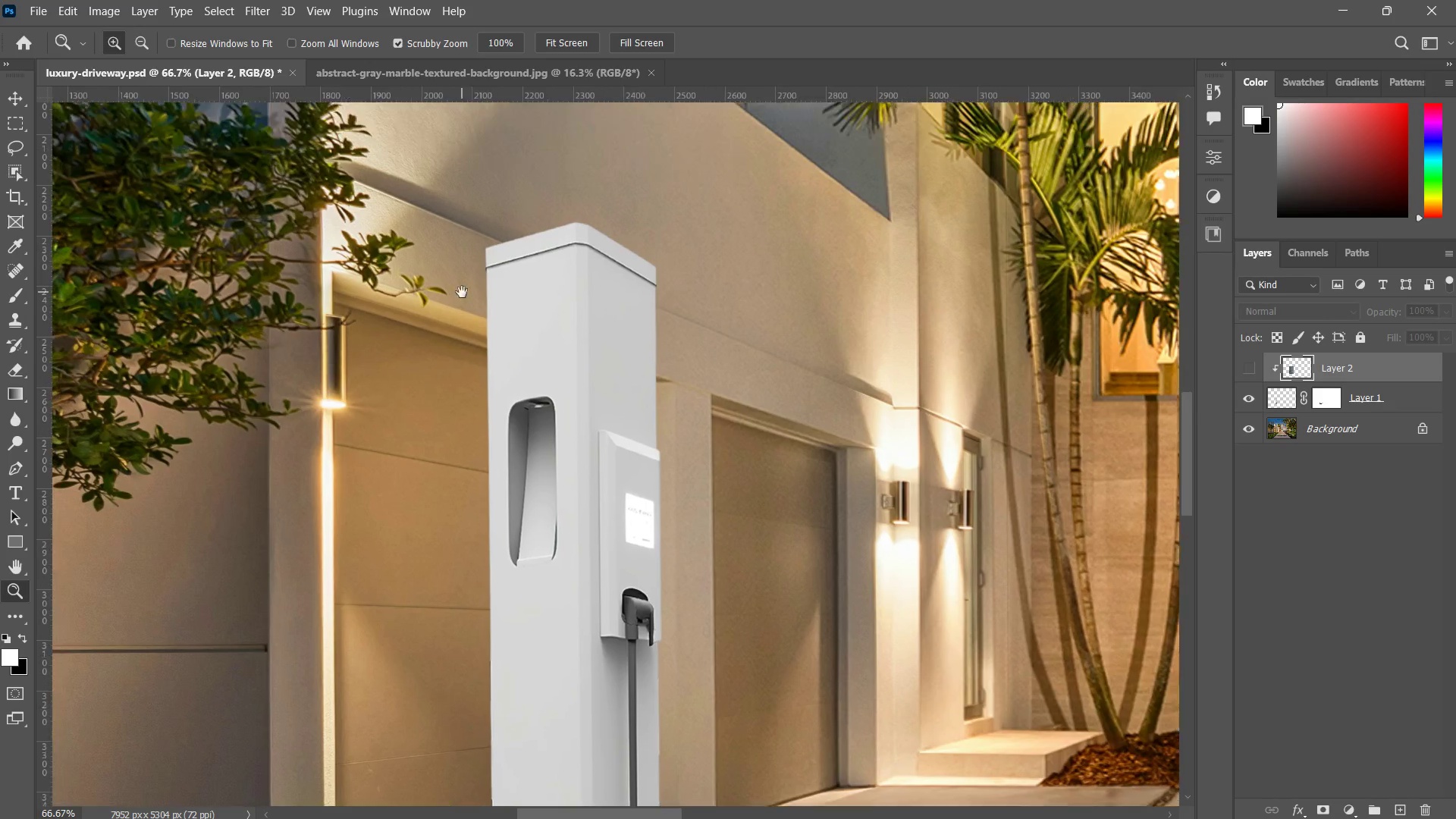 
left_click_drag(start_coordinate=[460, 293], to_coordinate=[494, 281])
 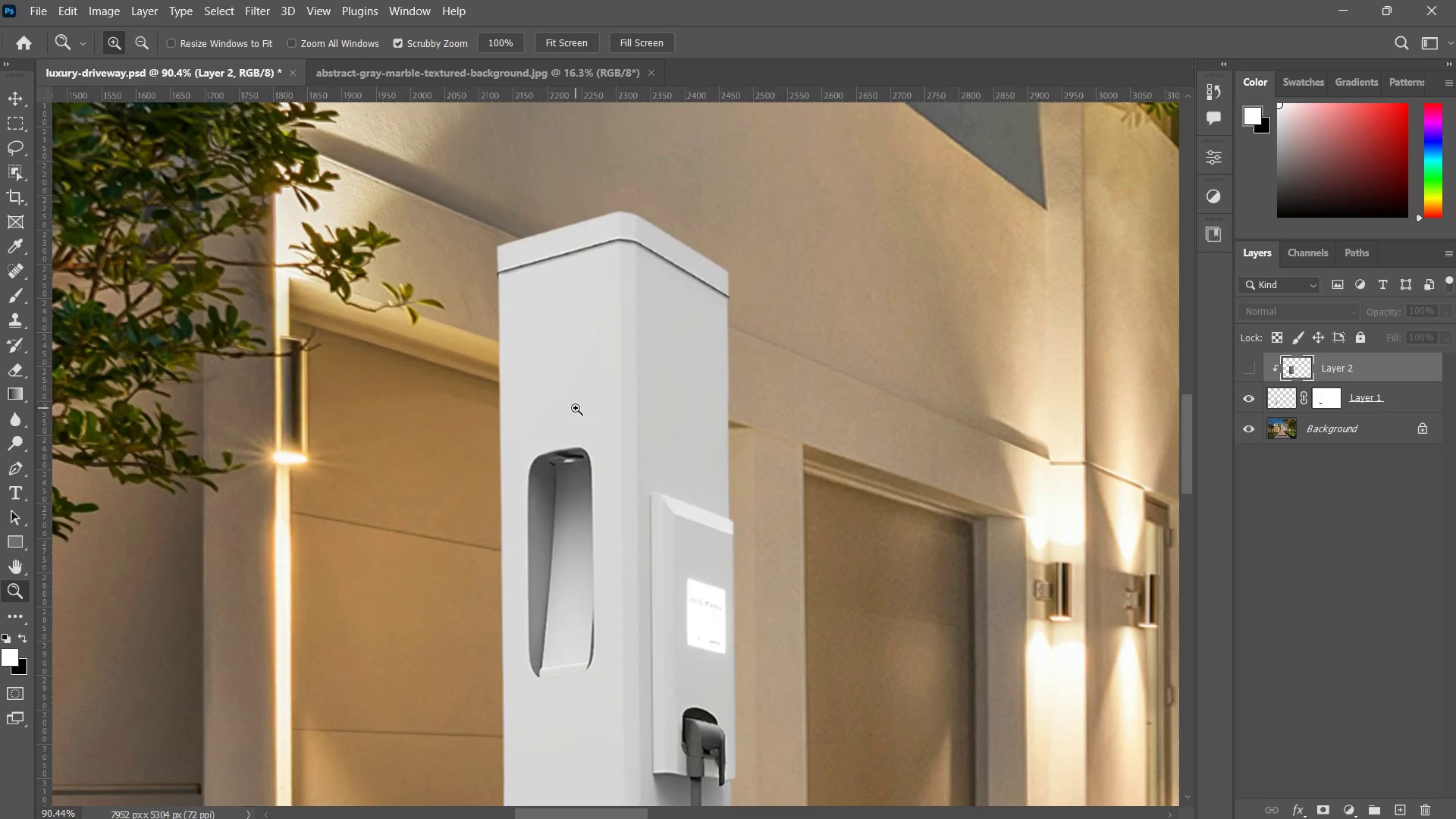 
left_click_drag(start_coordinate=[576, 408], to_coordinate=[563, 338])
 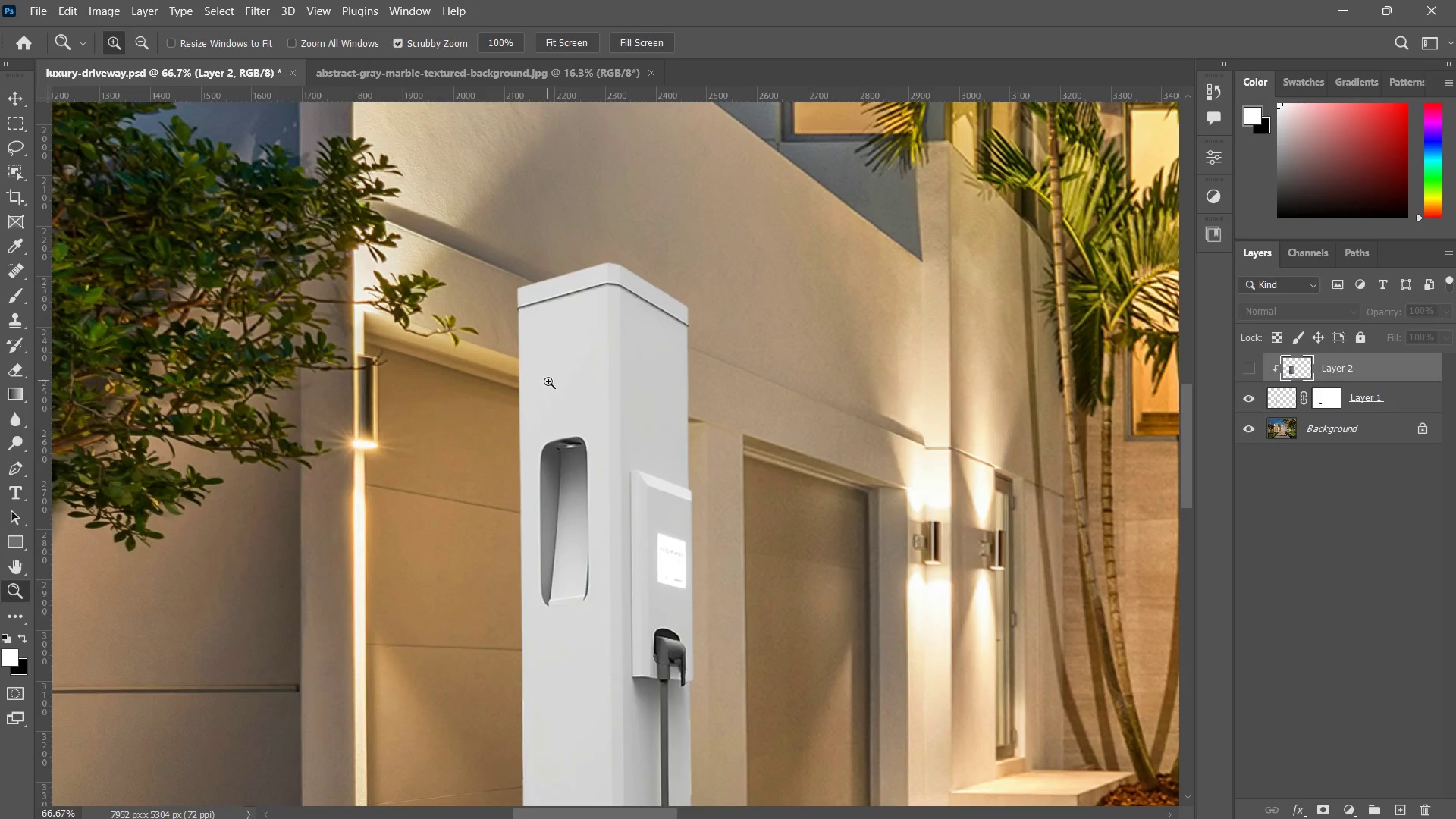 
left_click_drag(start_coordinate=[548, 381], to_coordinate=[596, 343])
 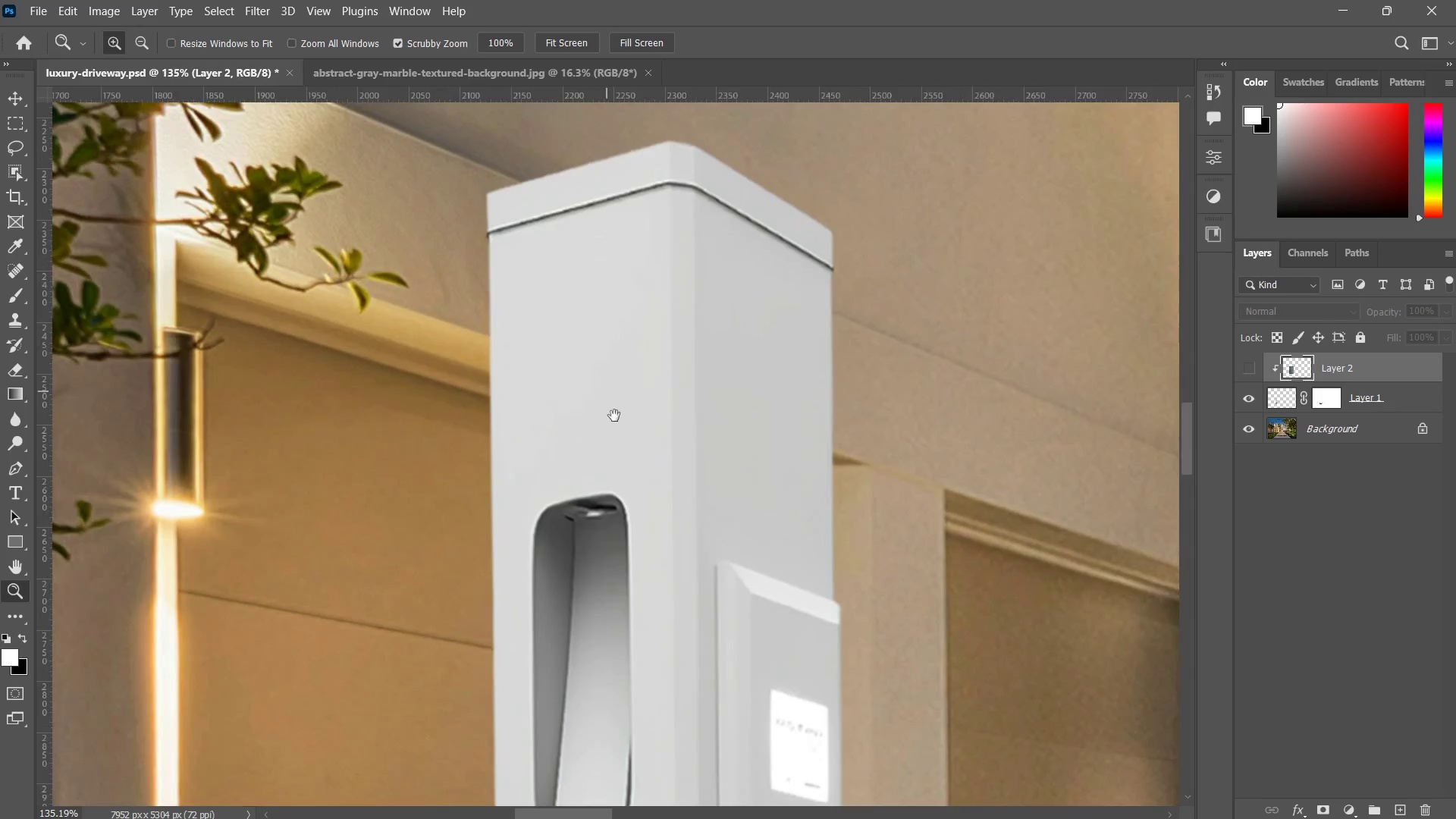 
left_click_drag(start_coordinate=[623, 438], to_coordinate=[609, 347])
 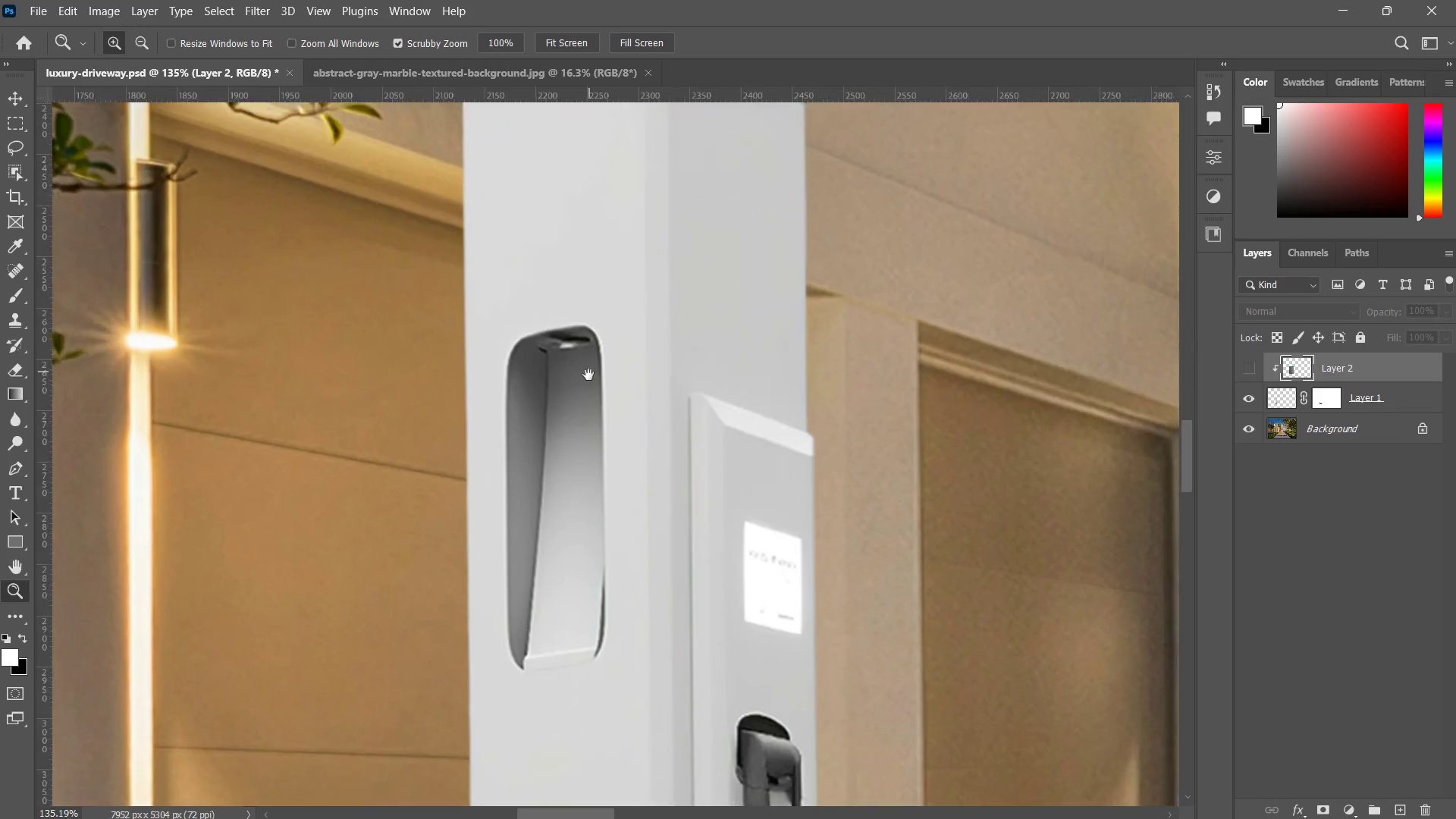 
left_click_drag(start_coordinate=[588, 375], to_coordinate=[617, 355])
 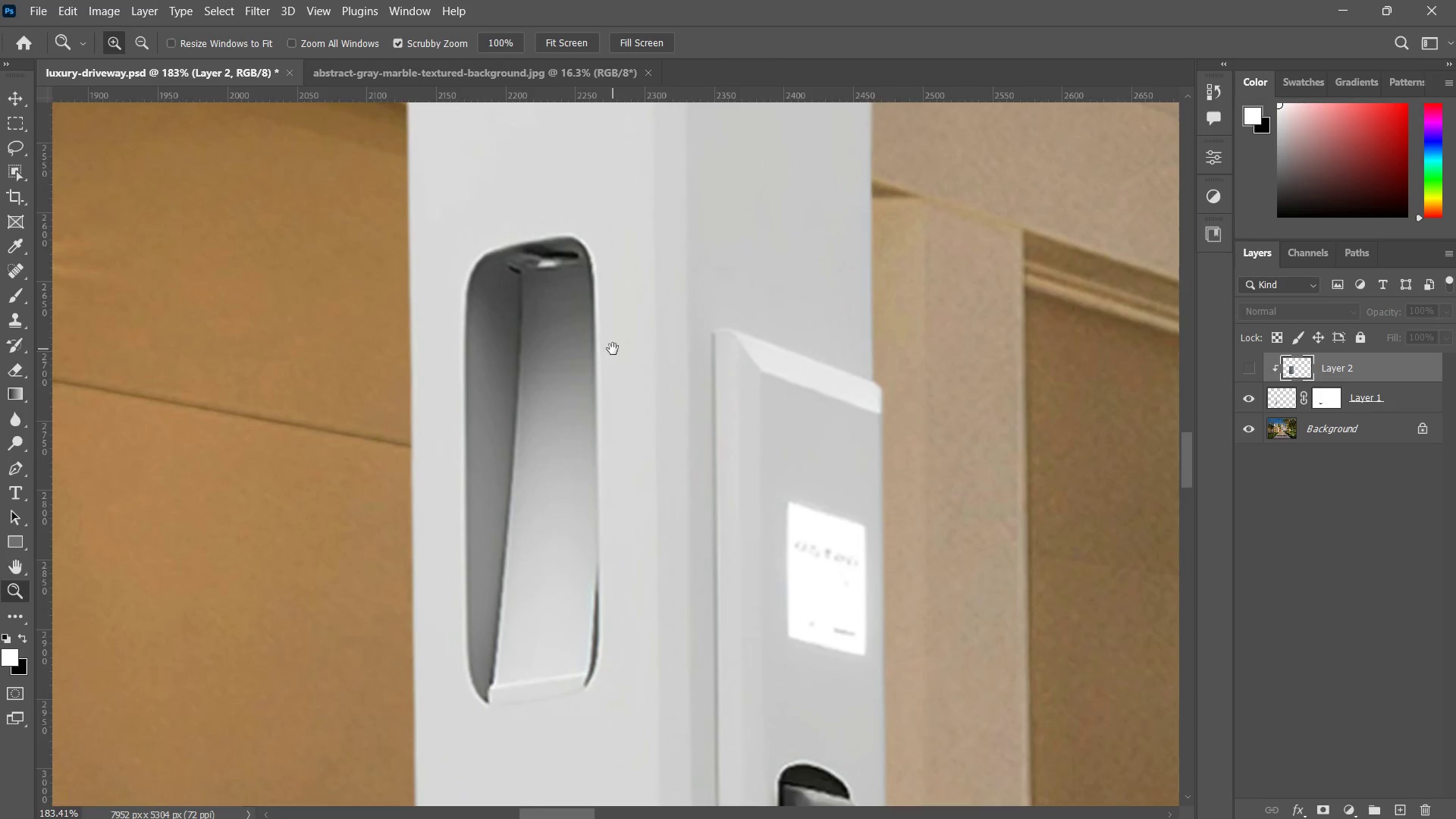 
left_click_drag(start_coordinate=[613, 349], to_coordinate=[613, 400])
 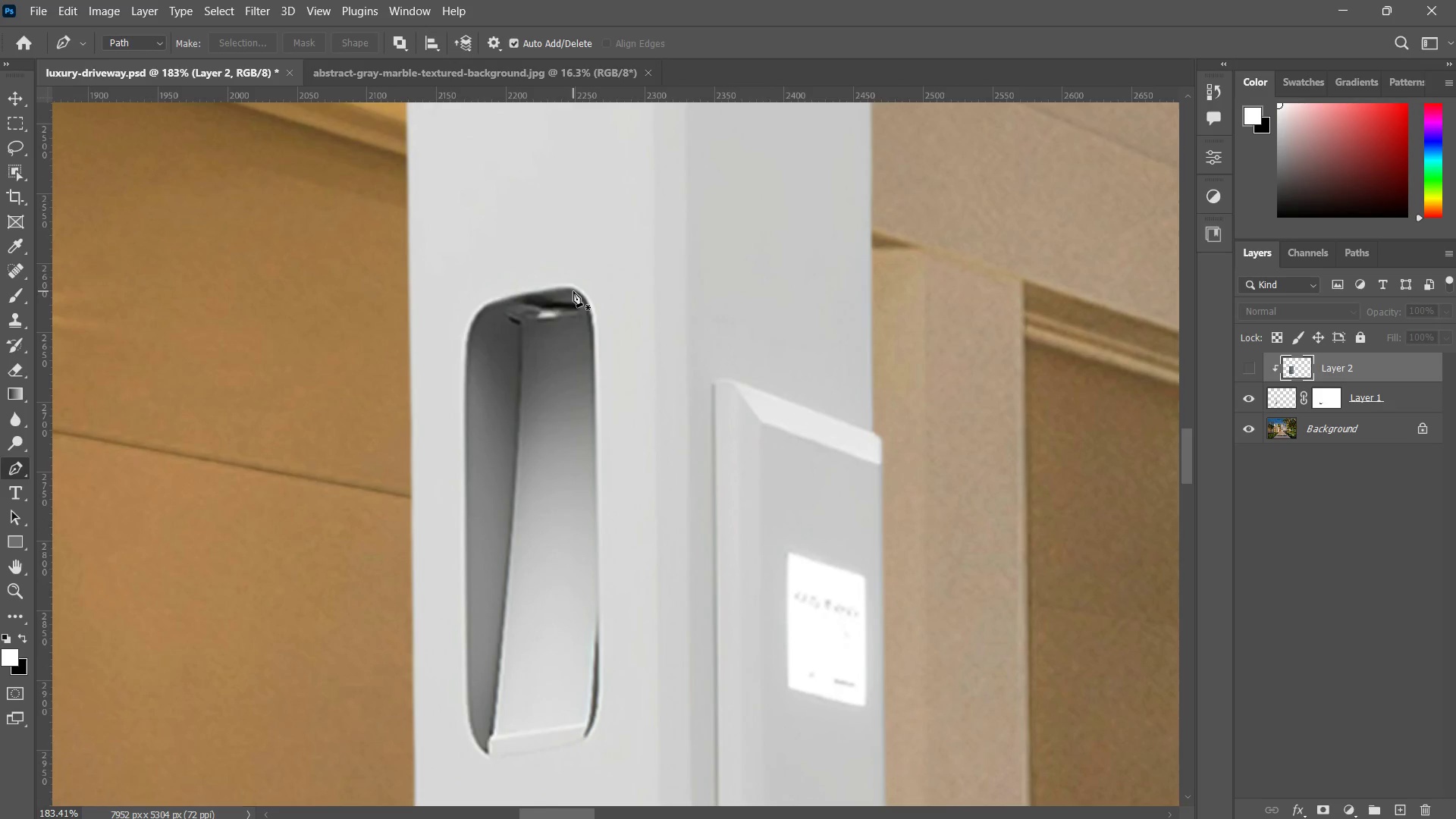 
left_click([573, 288])
 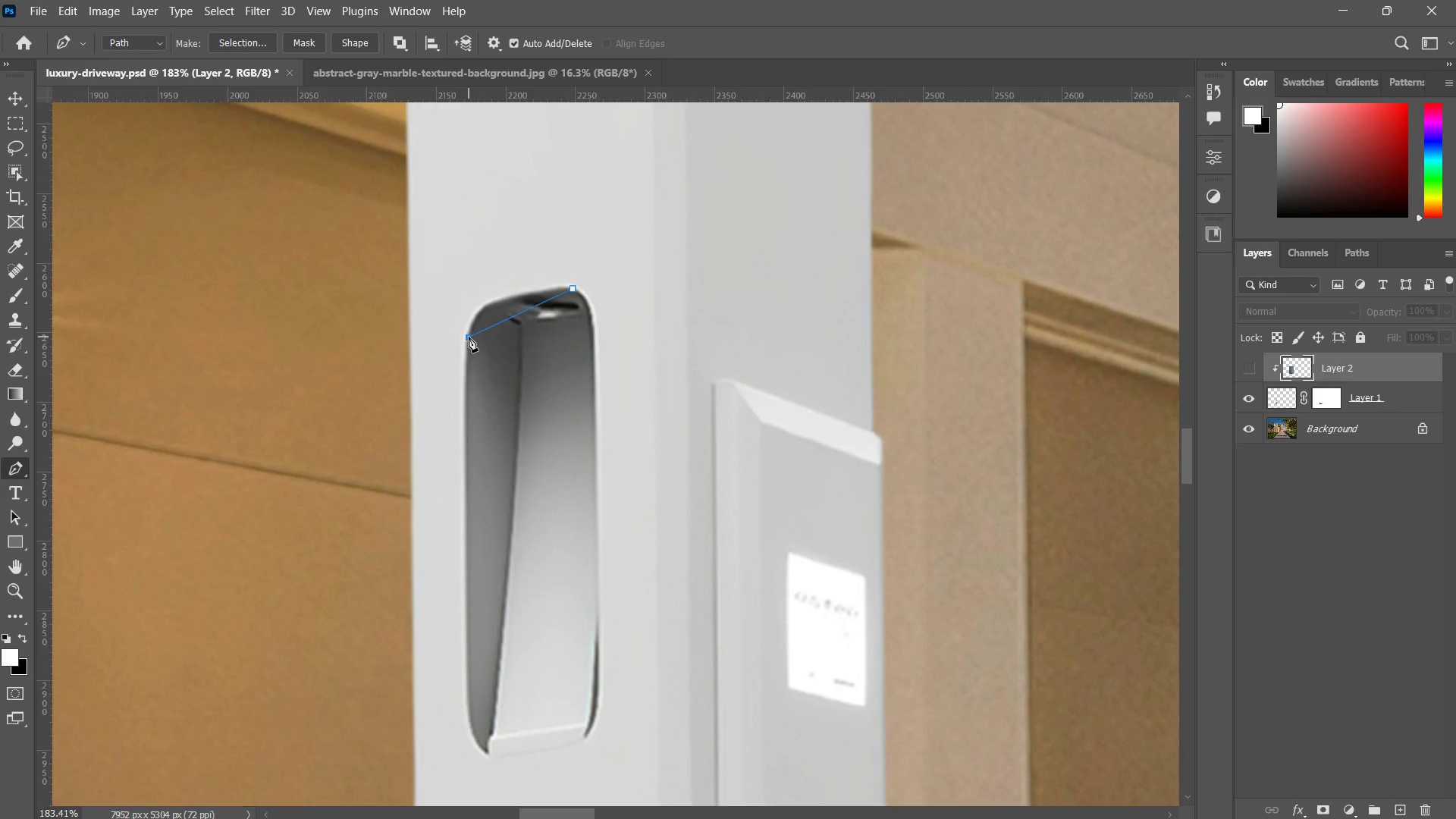 
double_click([500, 325])
 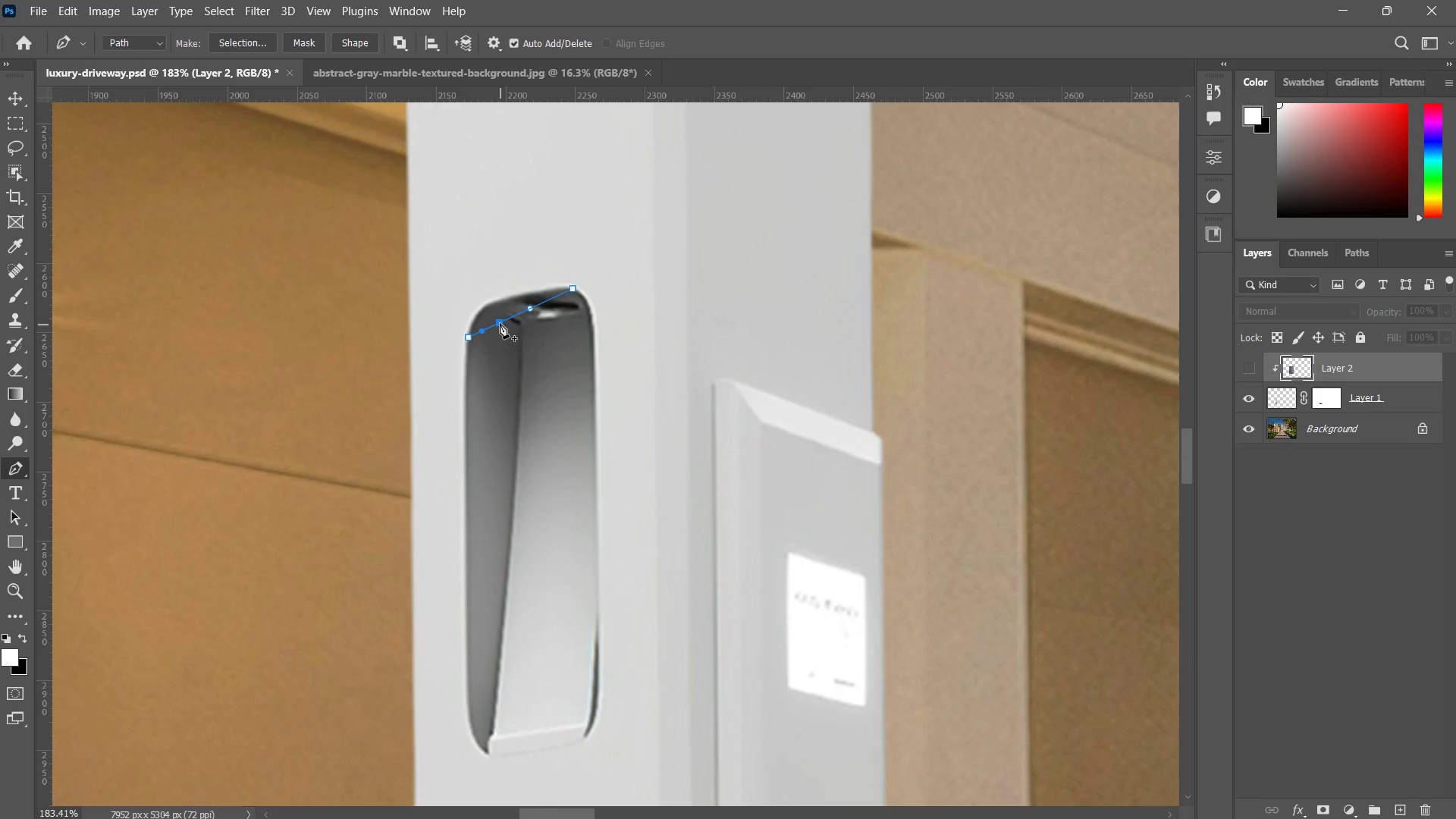 
hold_key(key=ShiftLeft, duration=0.66)
left_click_drag(start_coordinate=[497, 323], to_coordinate=[481, 300])
 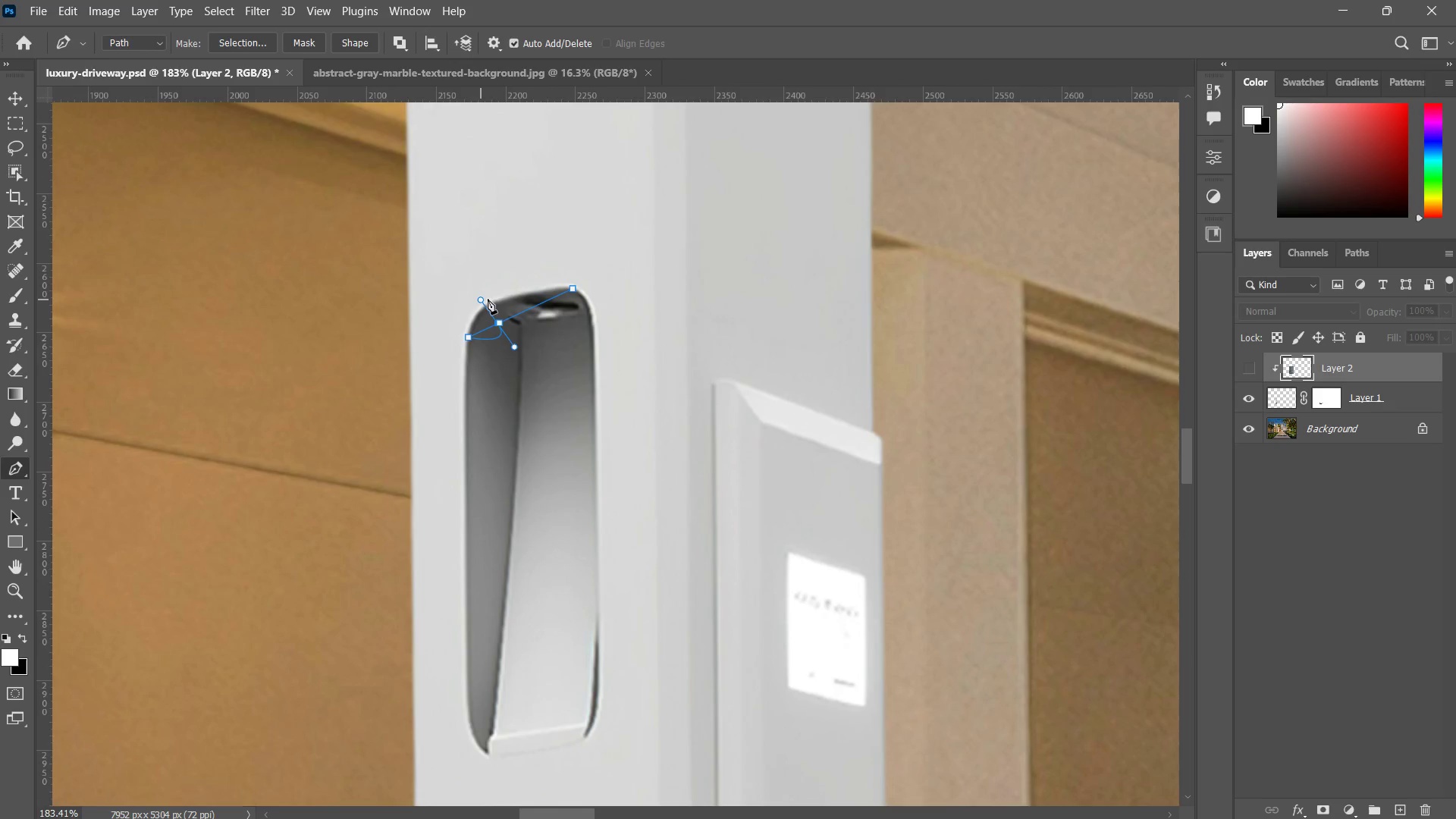 
key(Control+ControlLeft)
 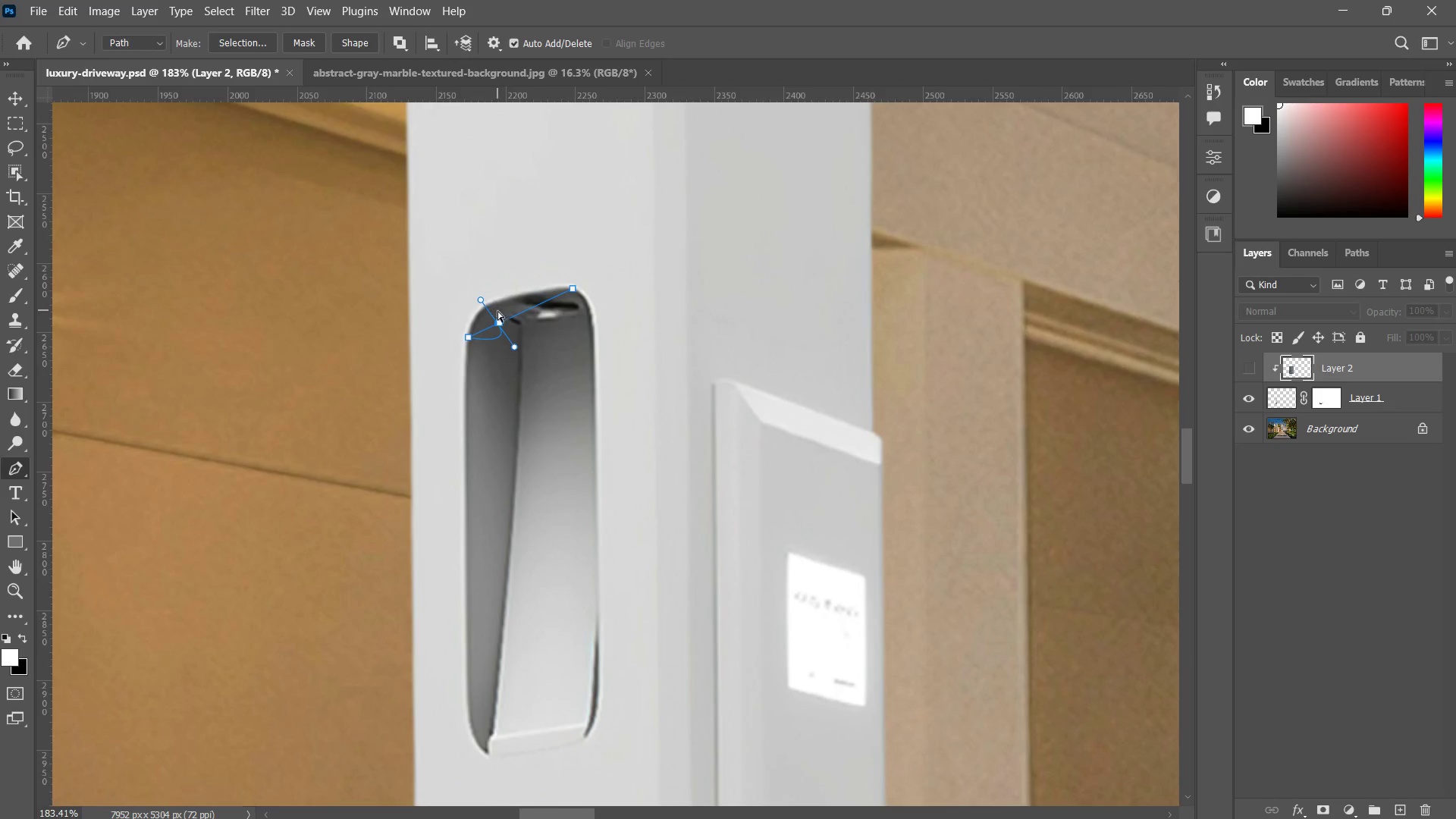 
key(Control+Z)
 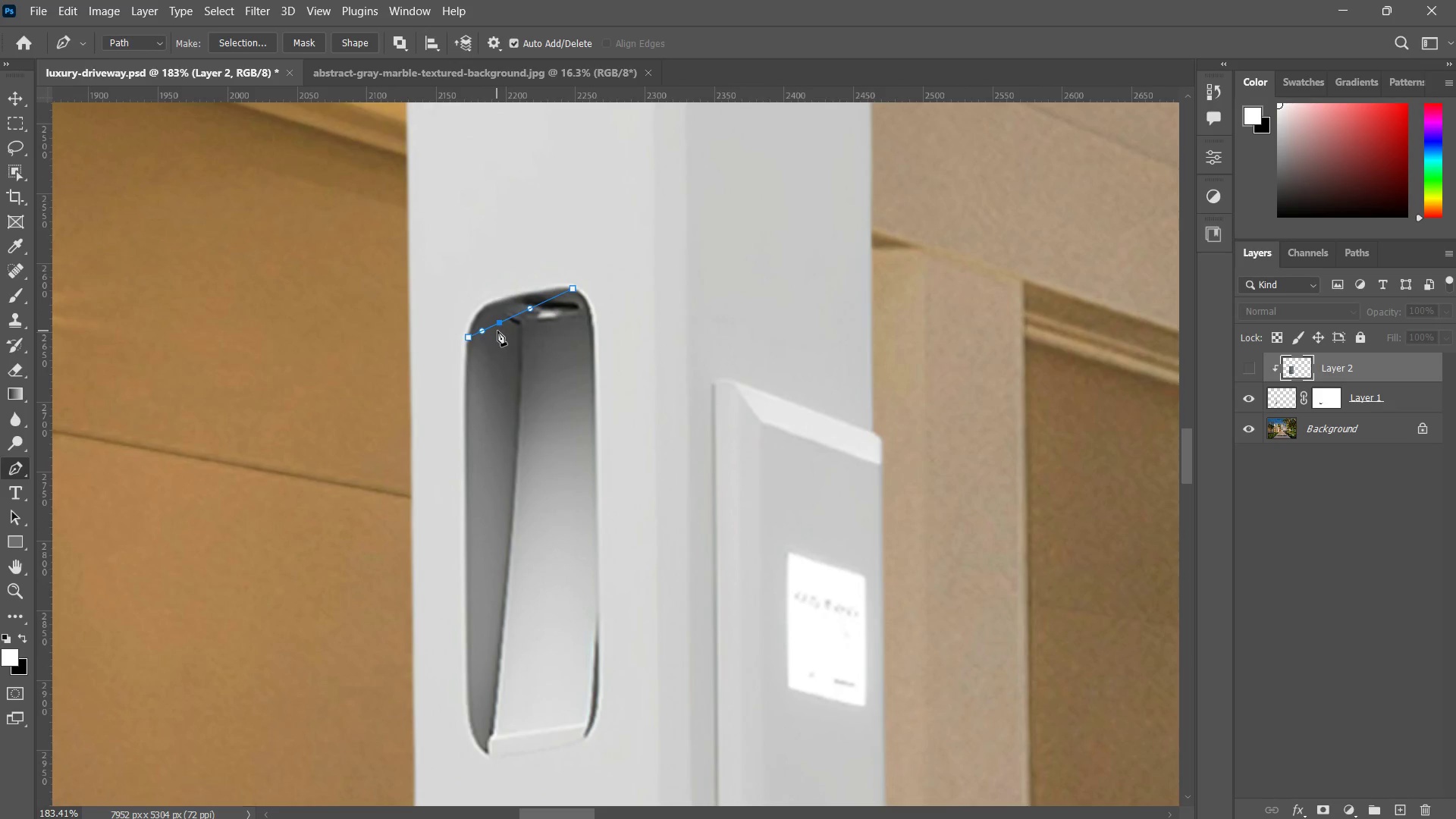 
hold_key(key=ControlLeft, duration=1.36)
left_click_drag(start_coordinate=[497, 322], to_coordinate=[485, 305])
 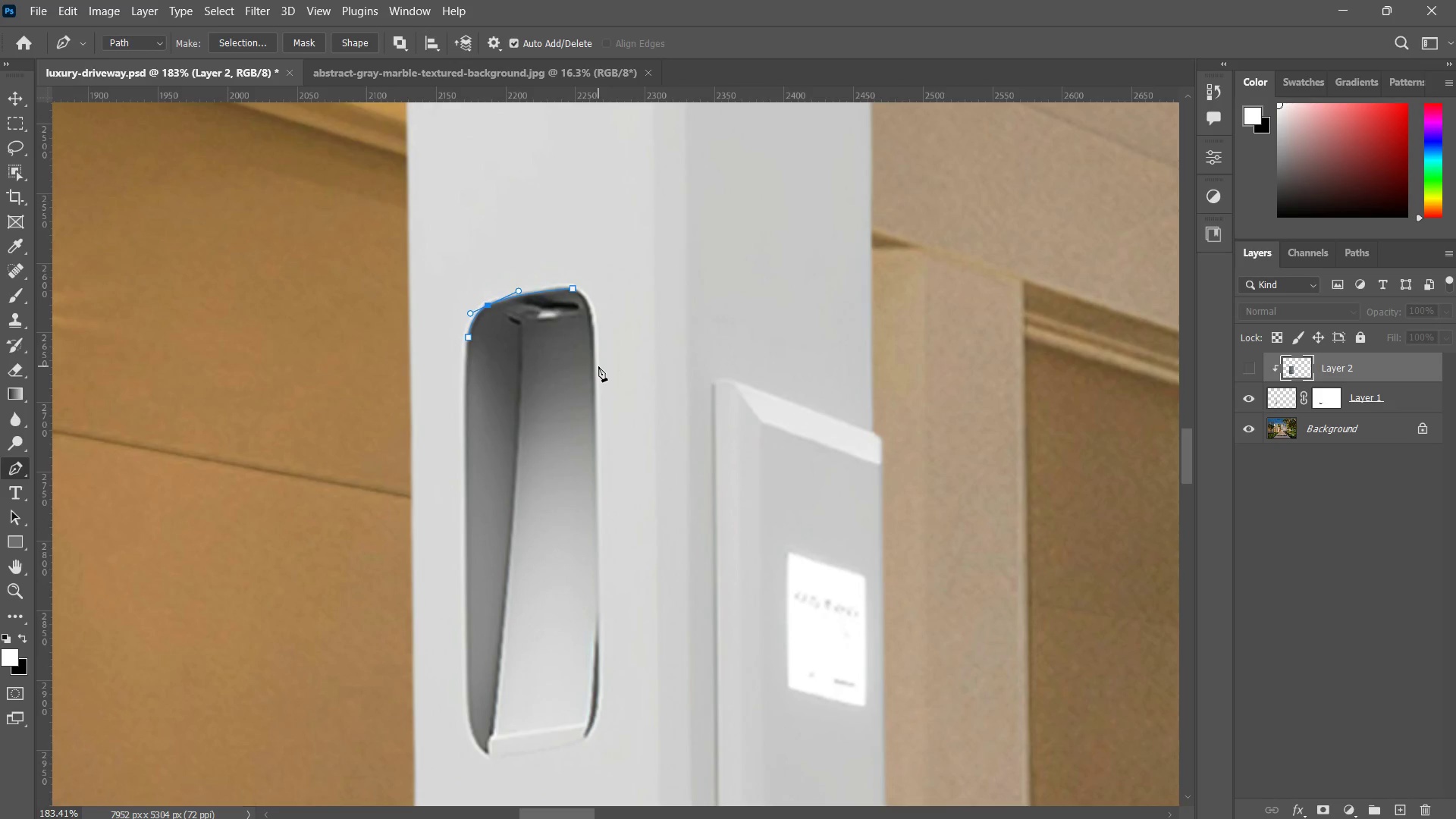 
left_click([592, 366])
 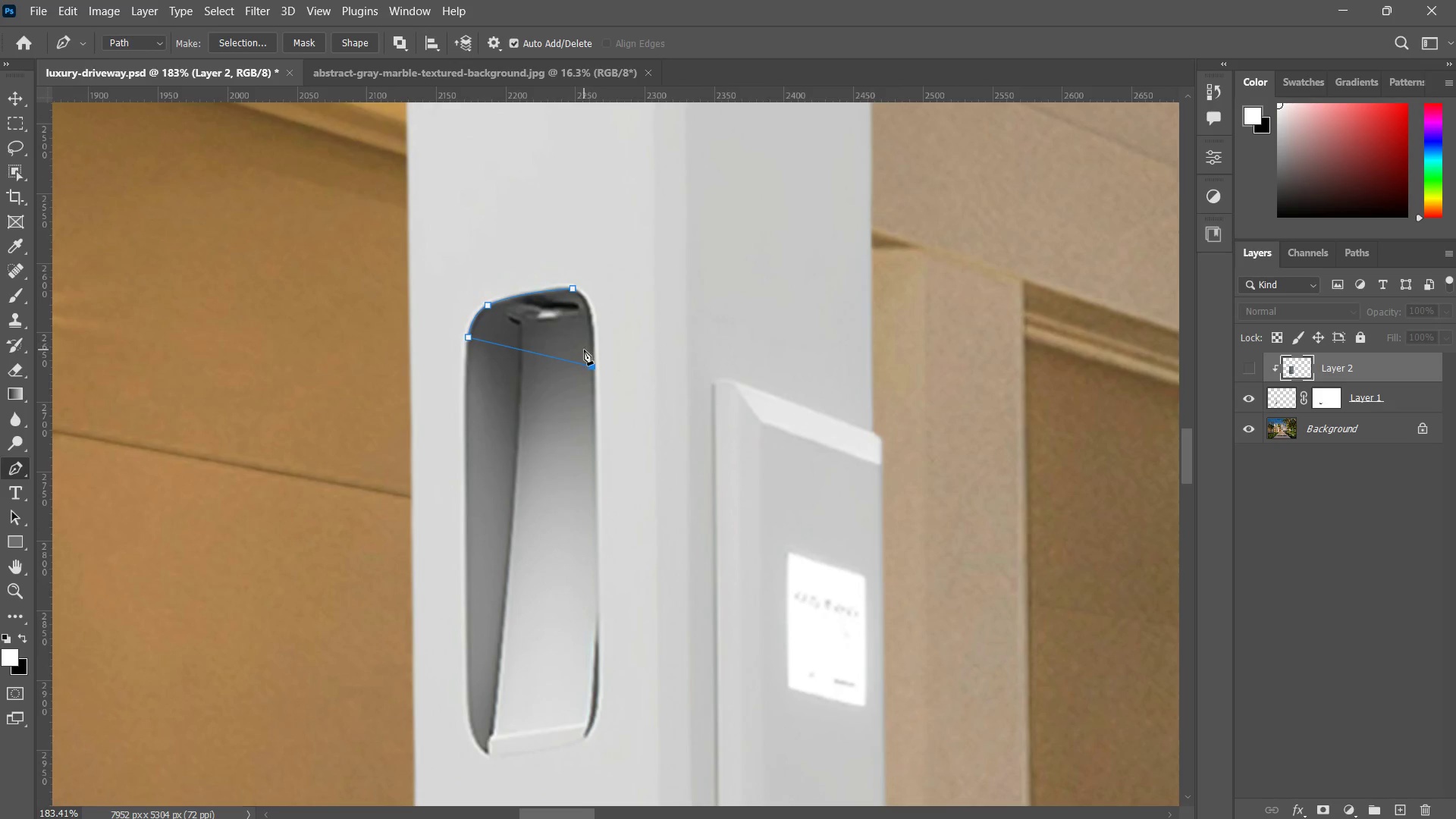 
key(Control+ControlLeft)
 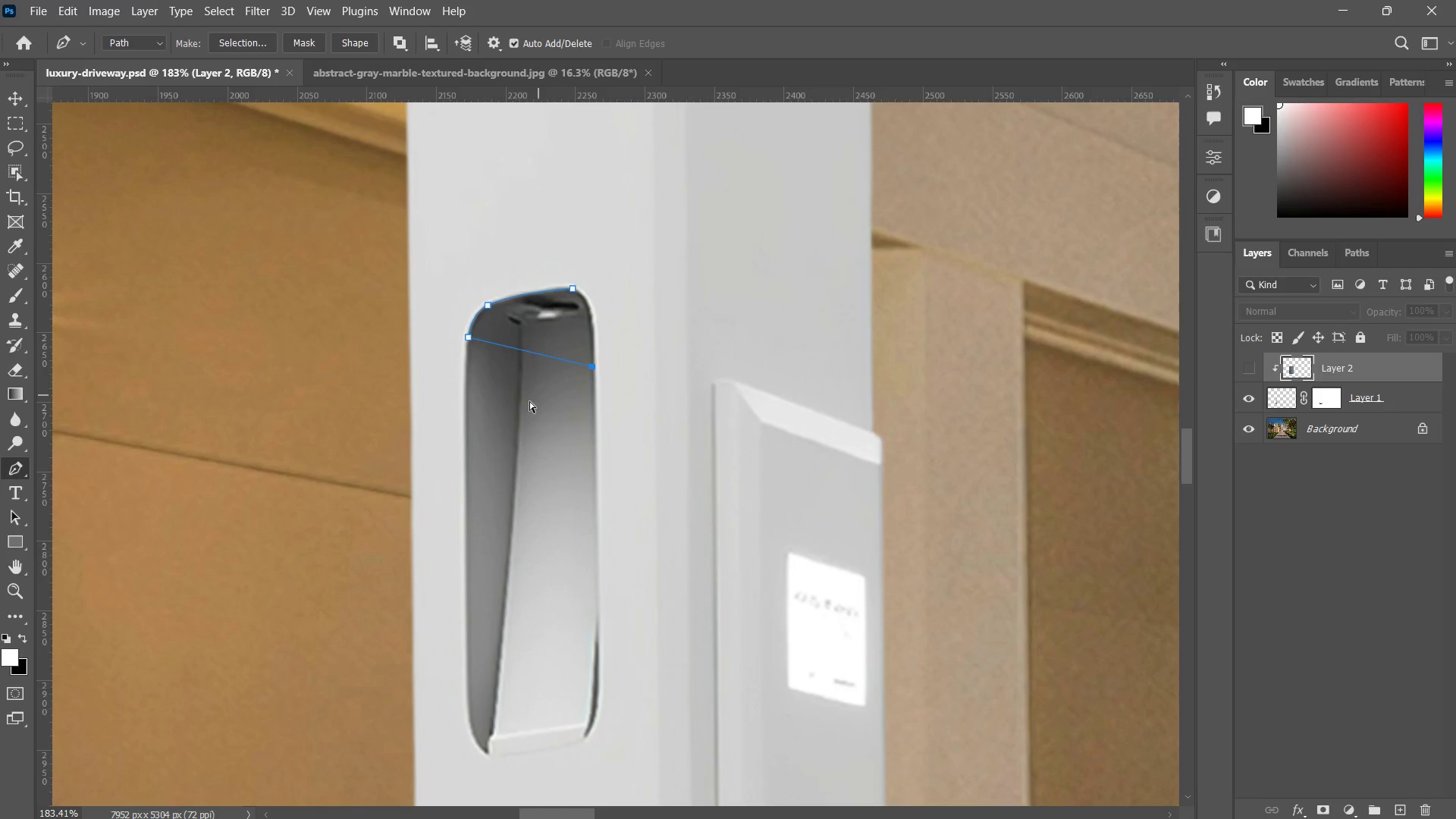 
key(Control+Z)
 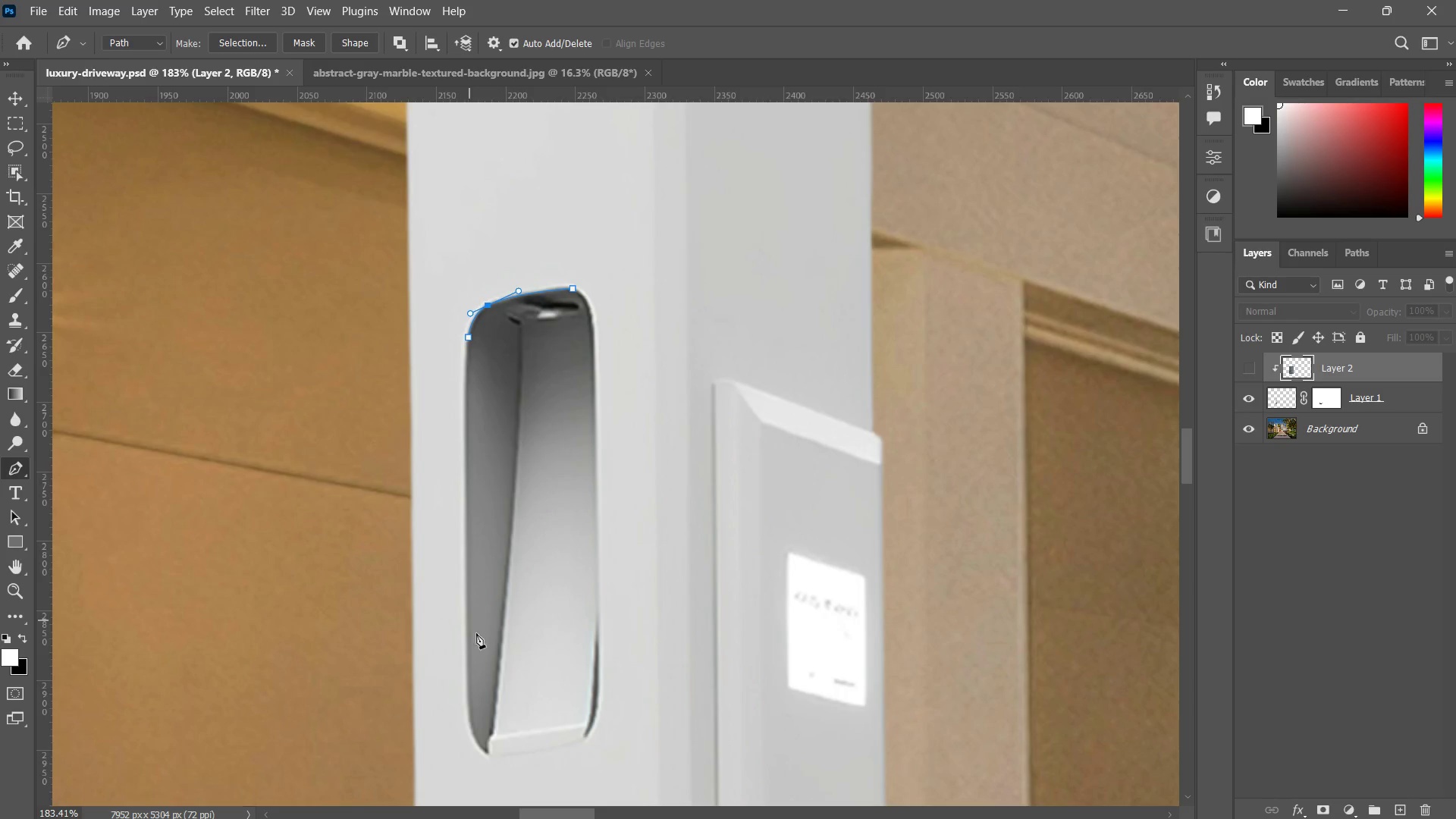 
hold_key(key=Space, duration=0.48)
 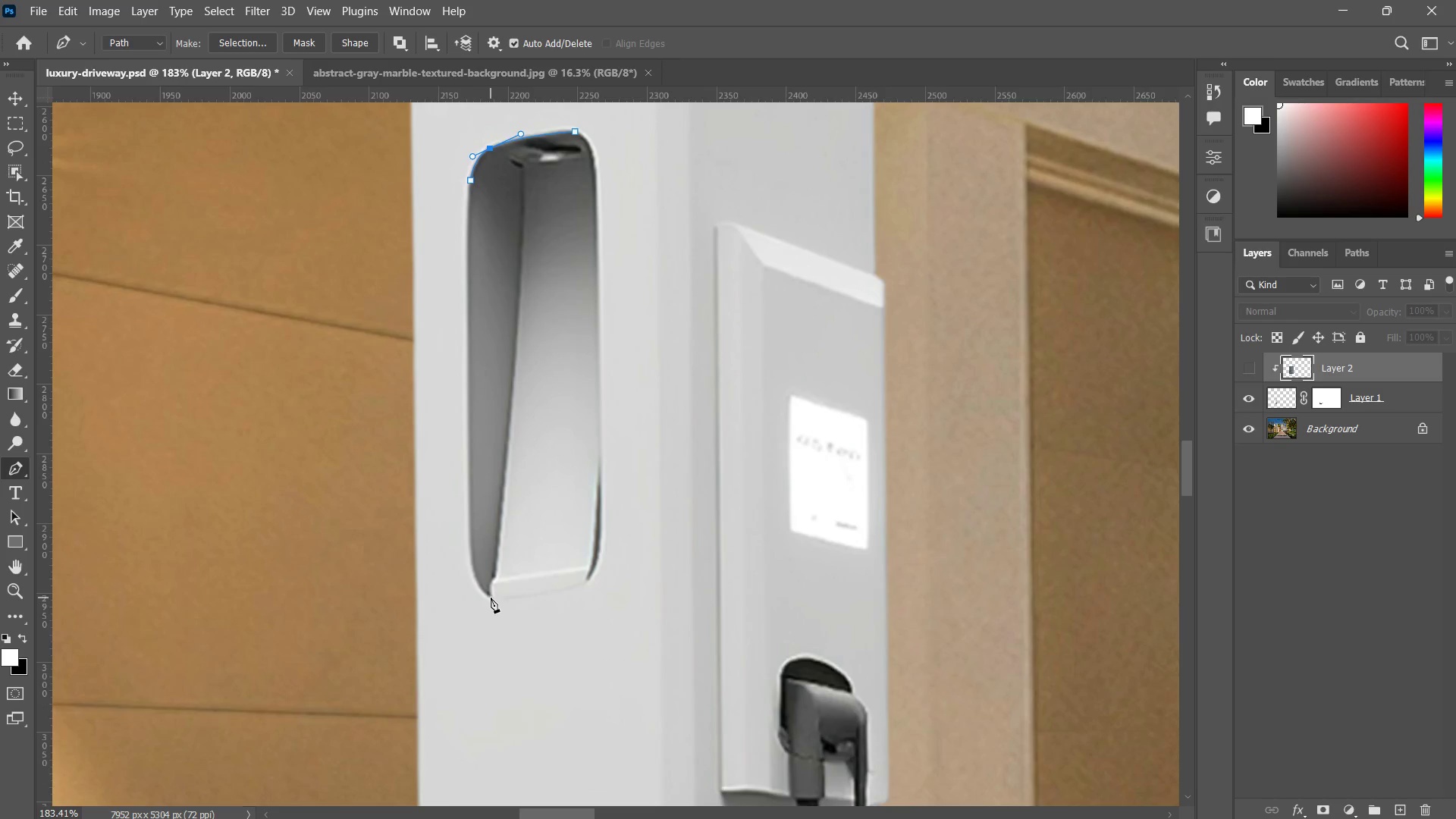 
left_click_drag(start_coordinate=[487, 644], to_coordinate=[489, 487])
 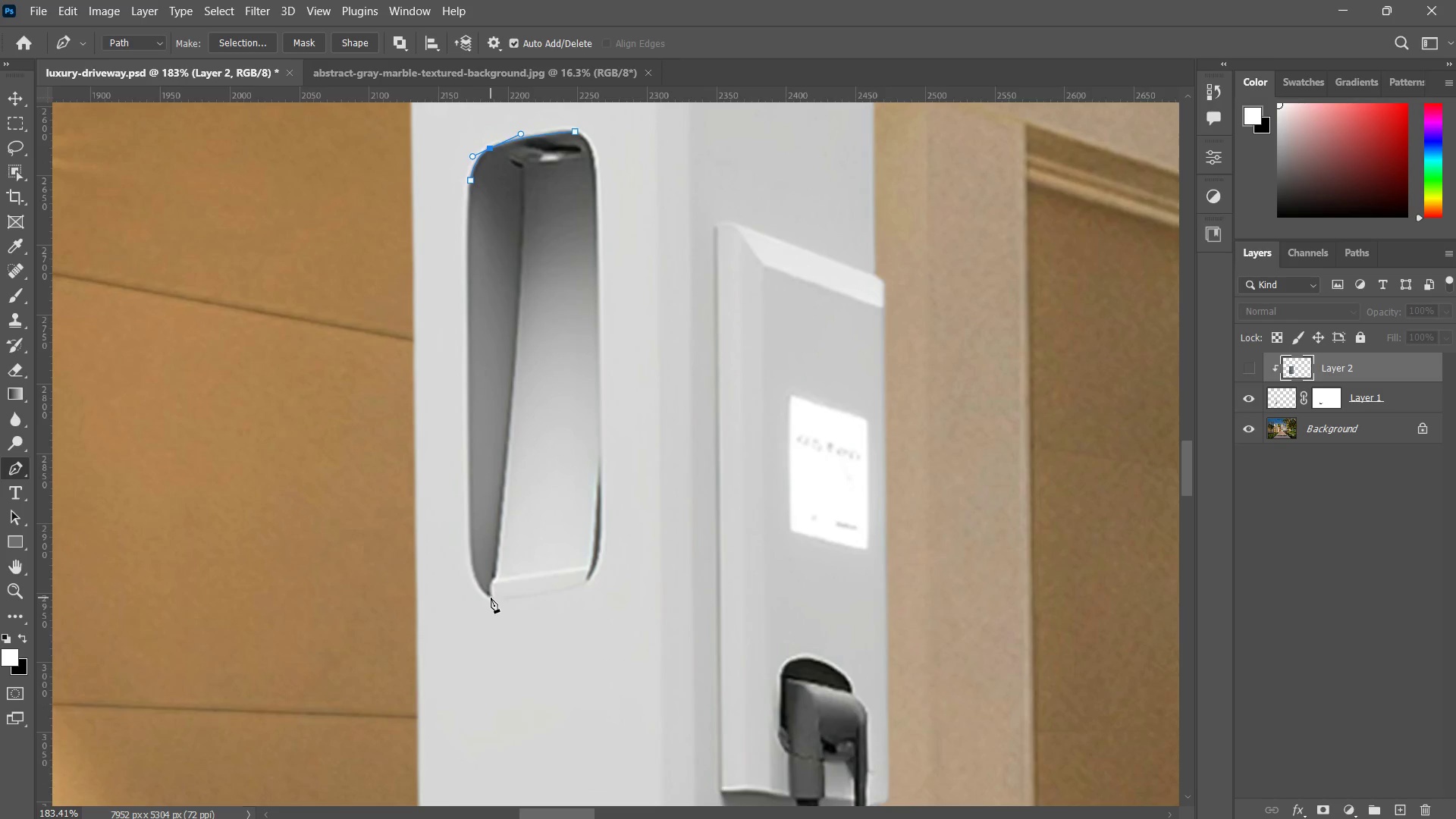 
left_click([491, 598])
 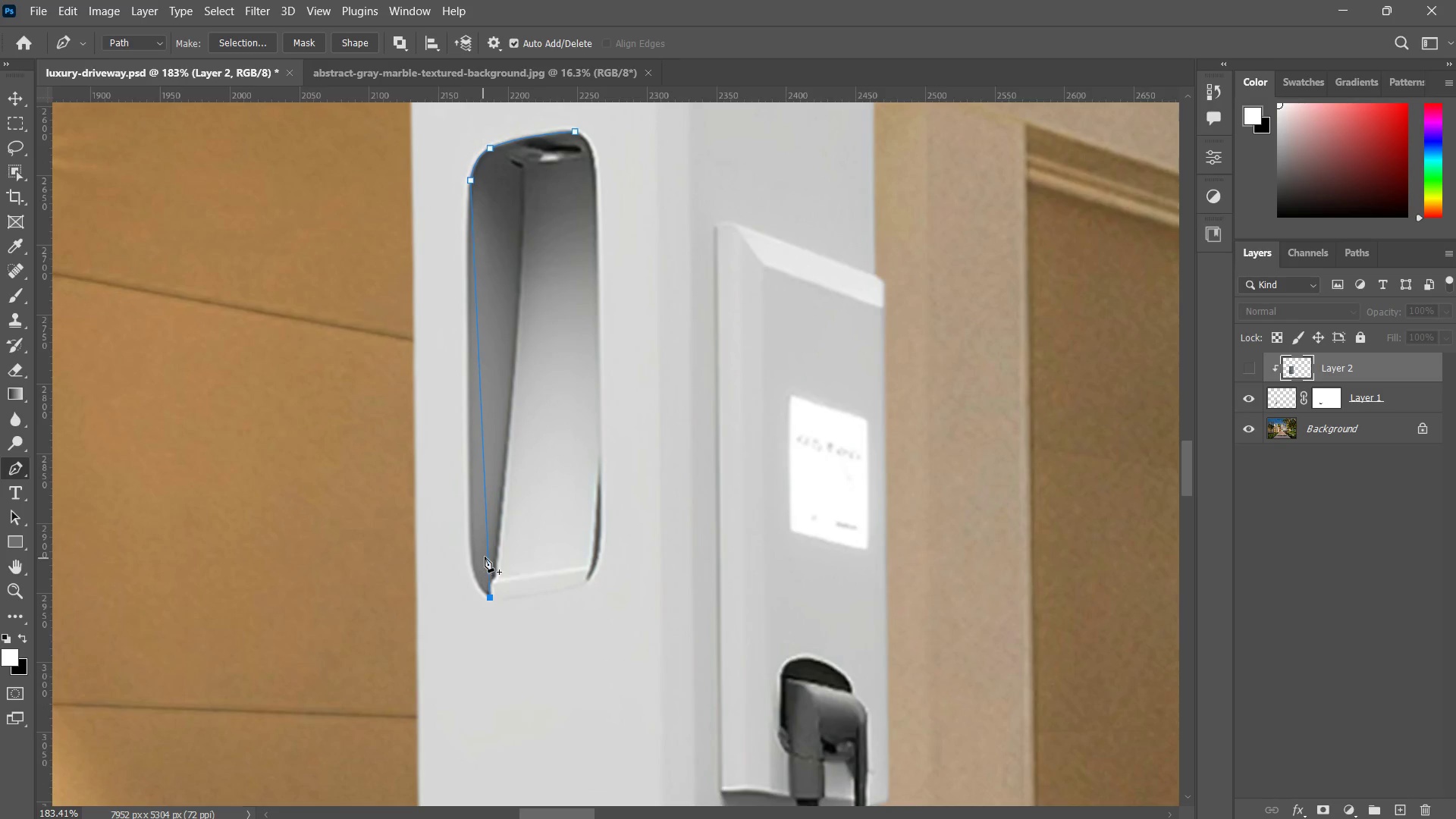 
left_click([485, 556])
 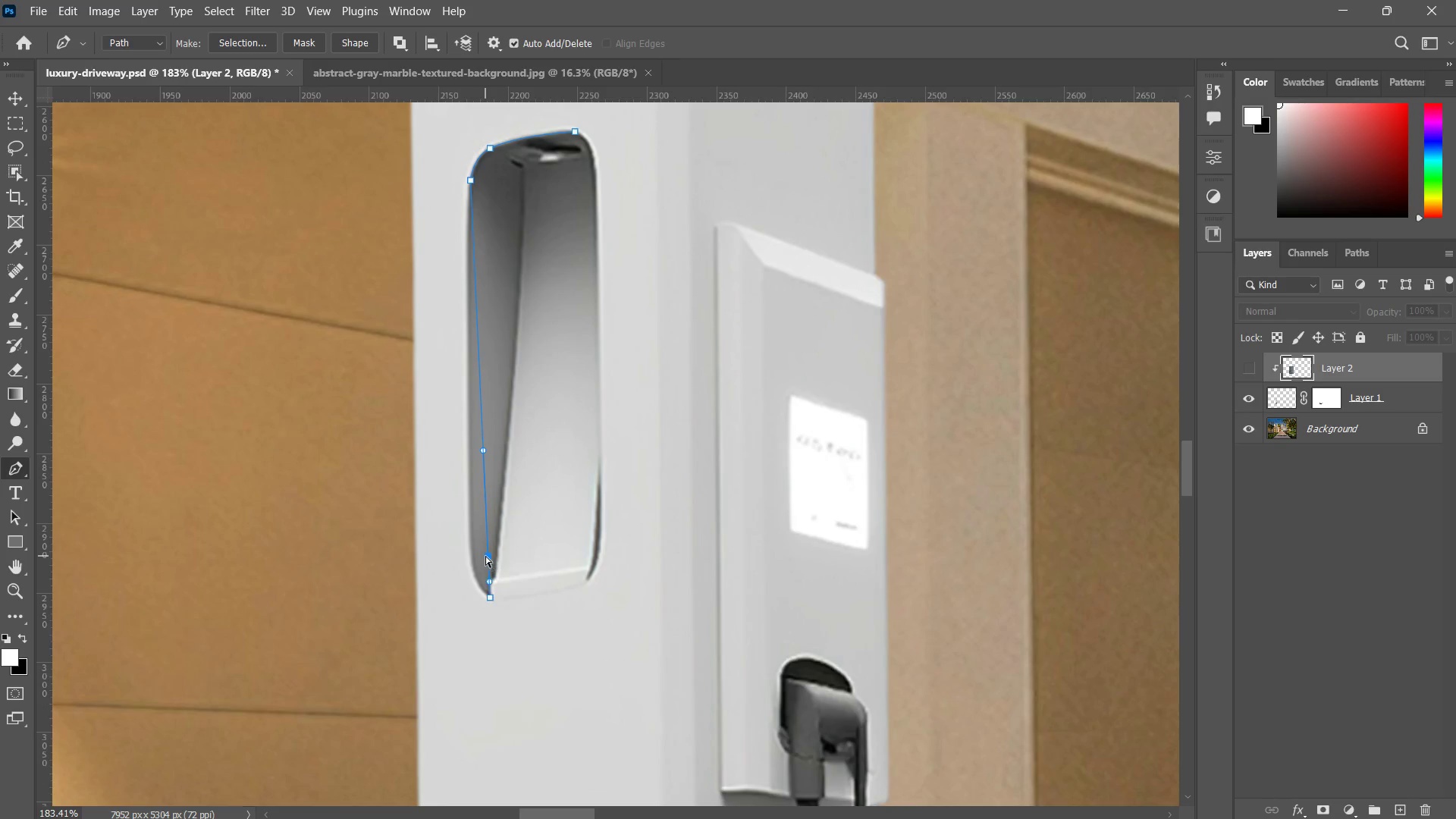 
hold_key(key=ControlLeft, duration=1.06)
left_click_drag(start_coordinate=[485, 556], to_coordinate=[467, 557])
 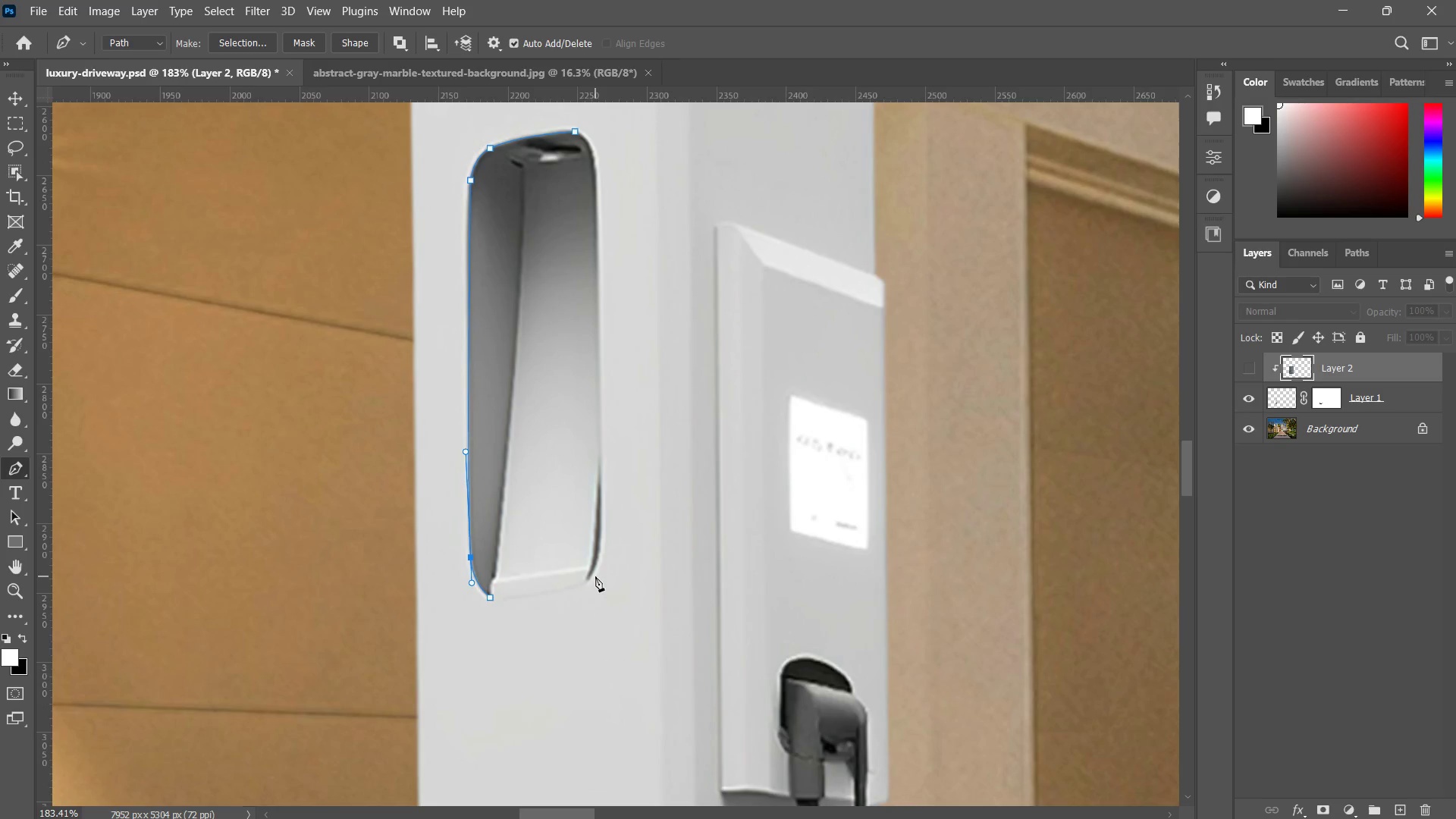 
left_click([589, 576])
 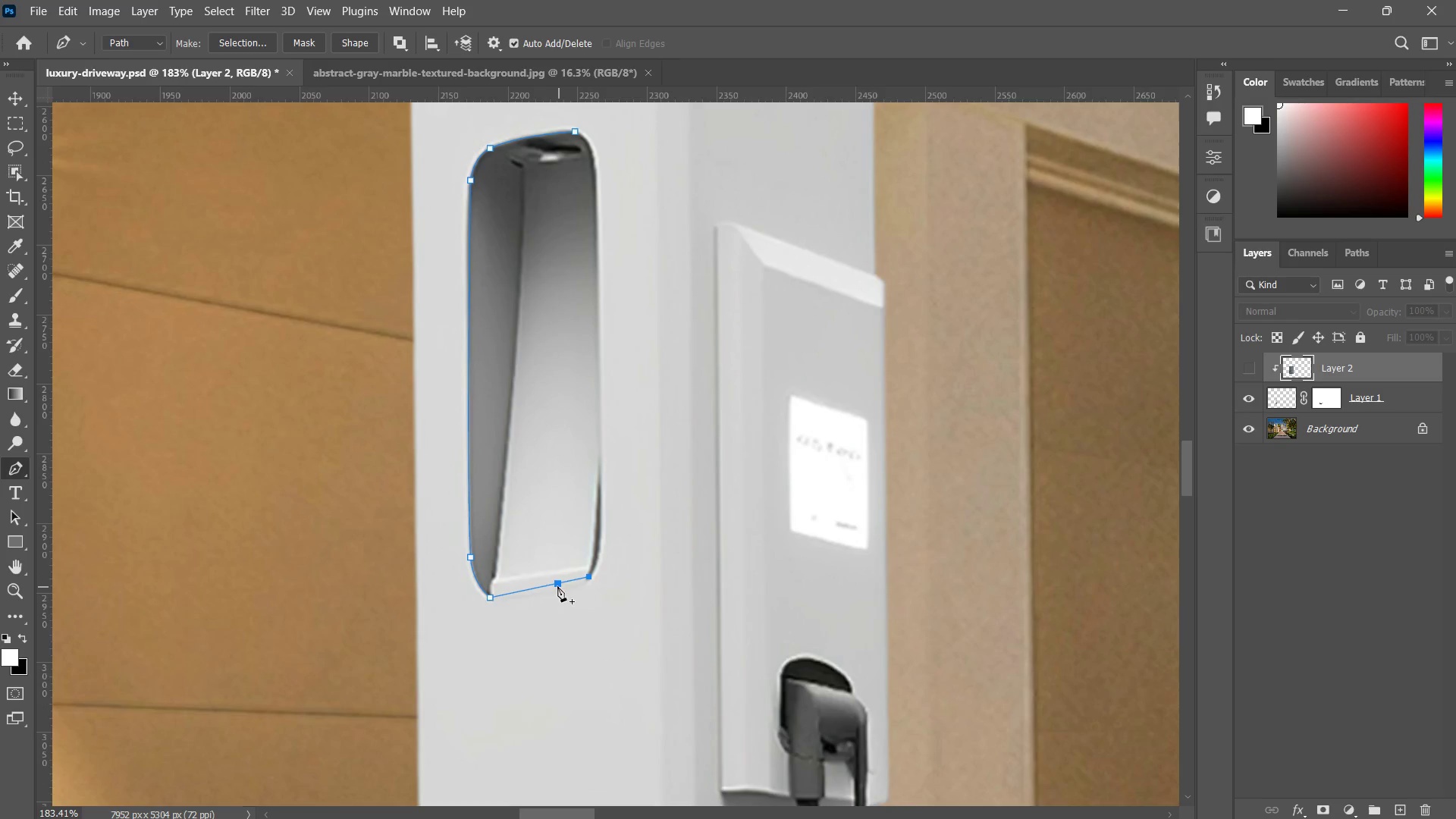 
left_click([557, 582])
 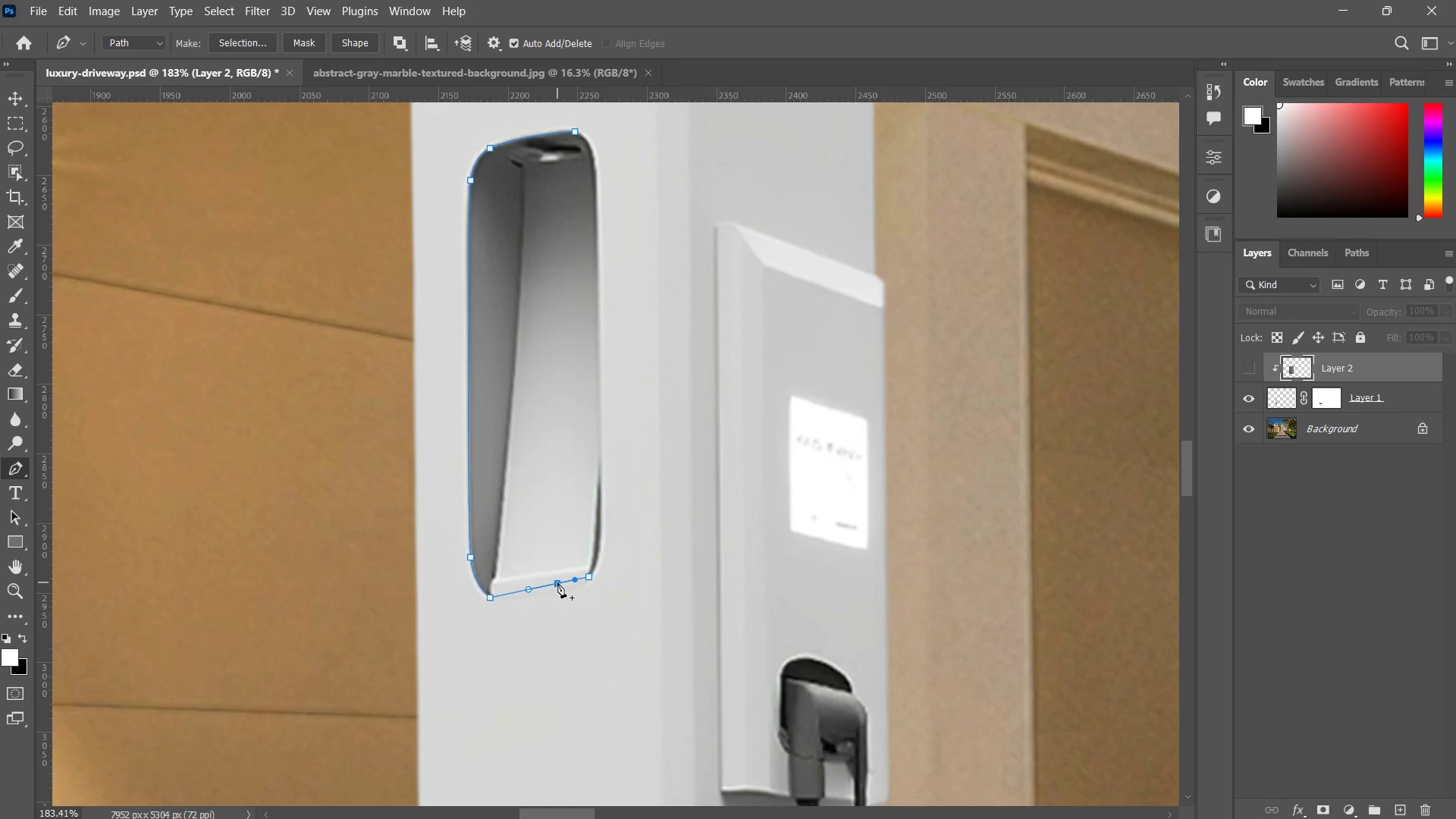 
hold_key(key=ControlLeft, duration=0.89)
left_click_drag(start_coordinate=[557, 582], to_coordinate=[562, 589])
 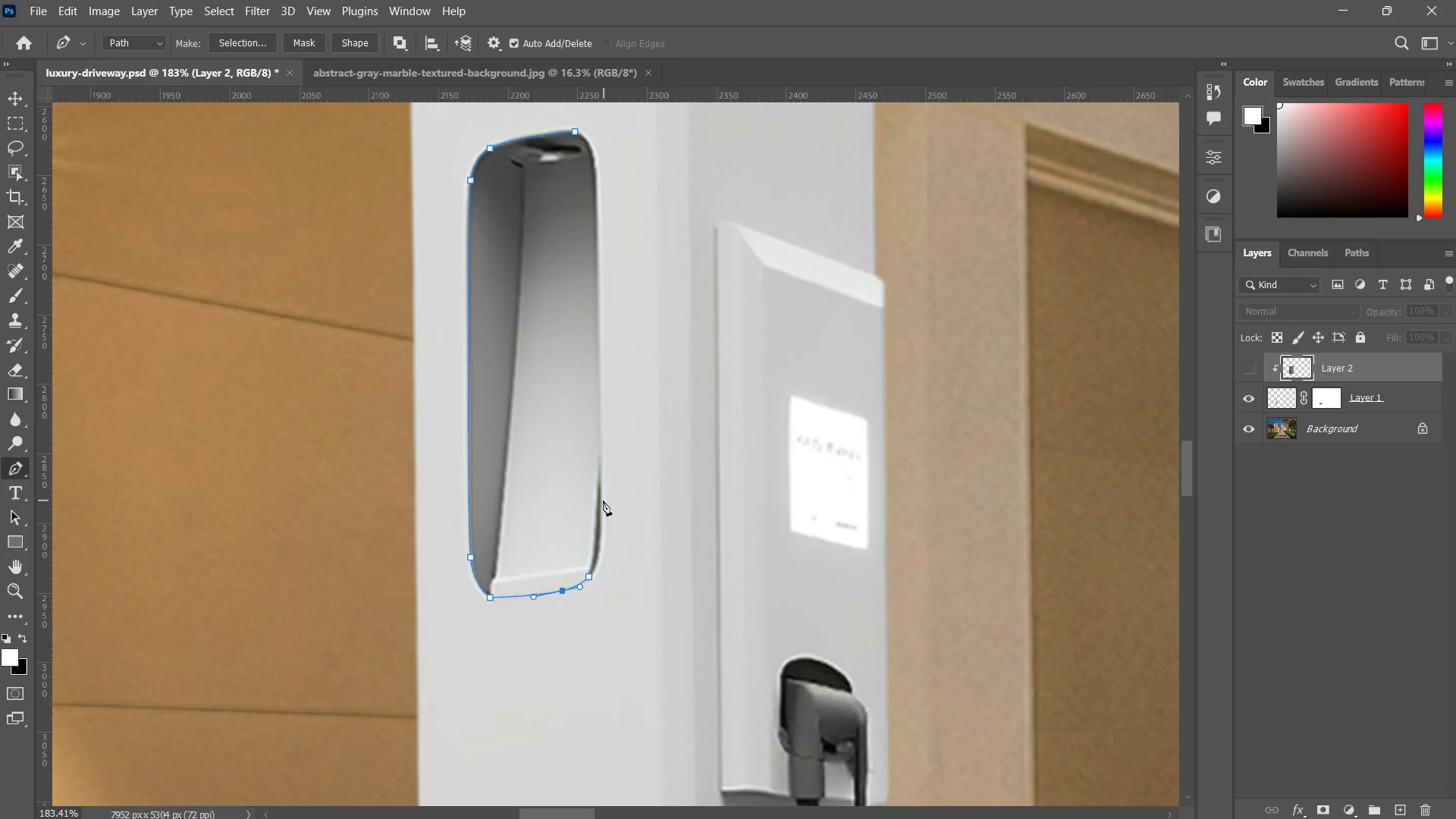 
left_click([601, 500])
 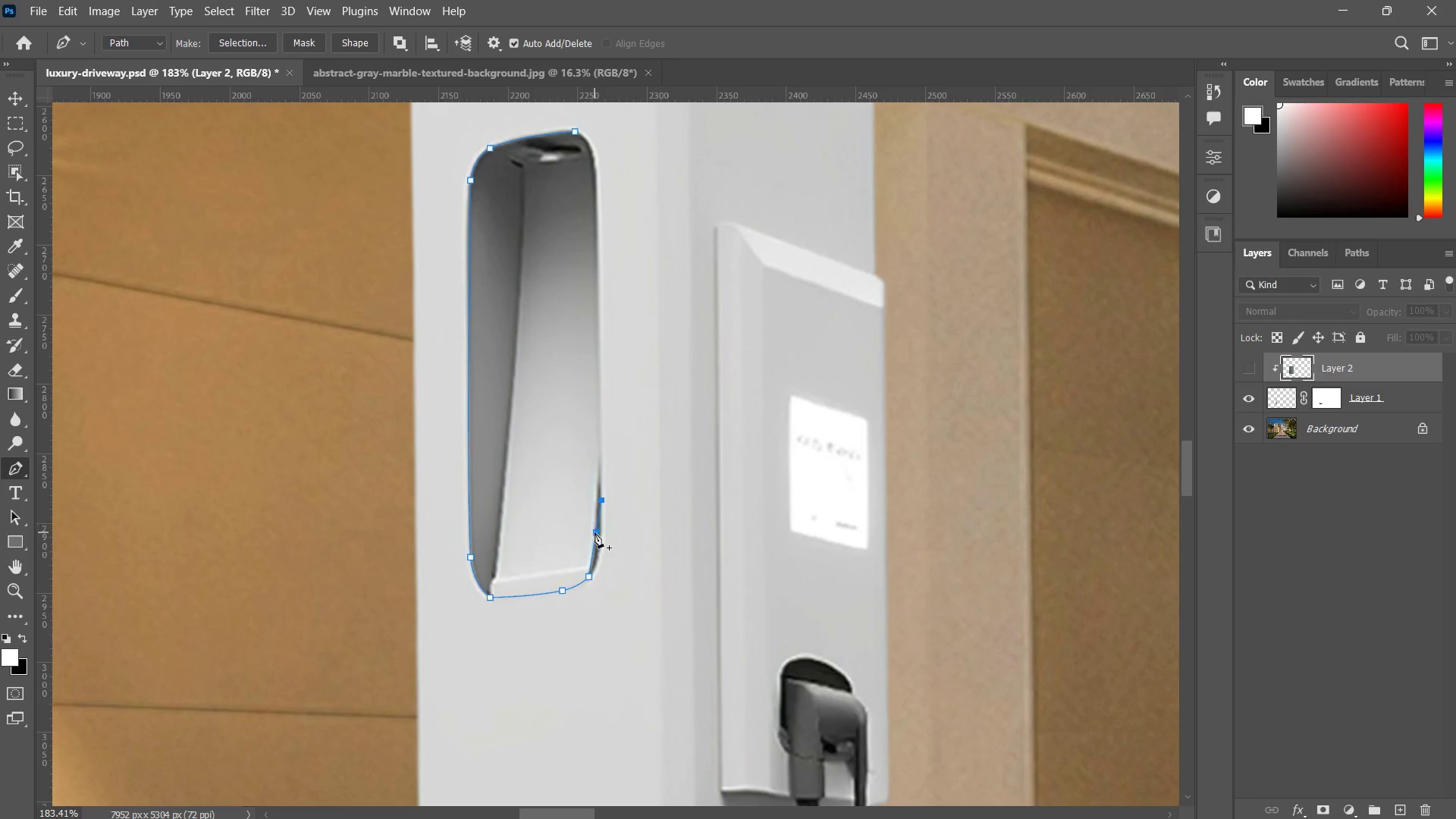 
left_click([595, 535])
 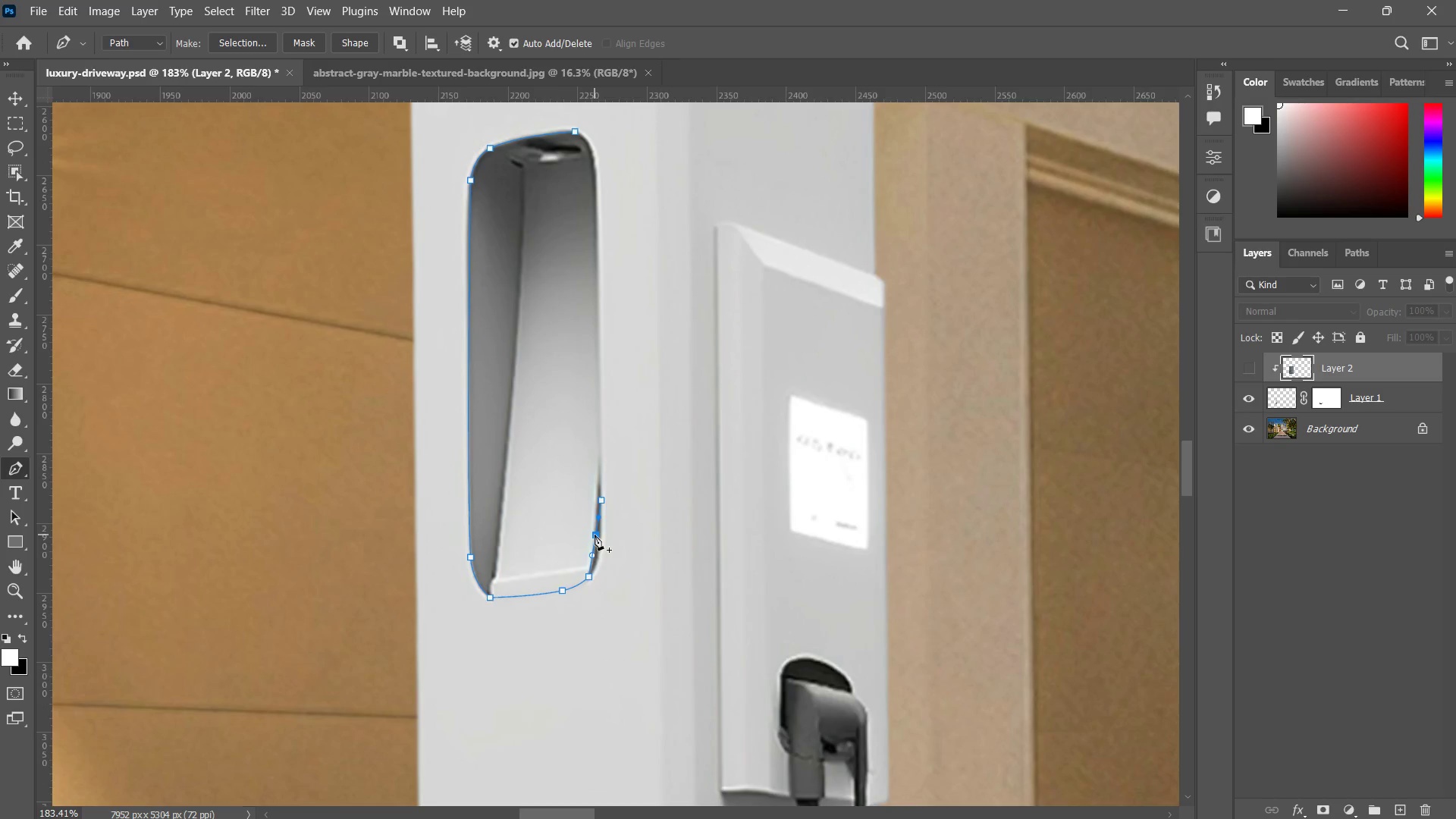 
hold_key(key=ControlLeft, duration=0.98)
left_click_drag(start_coordinate=[595, 535], to_coordinate=[598, 549])
 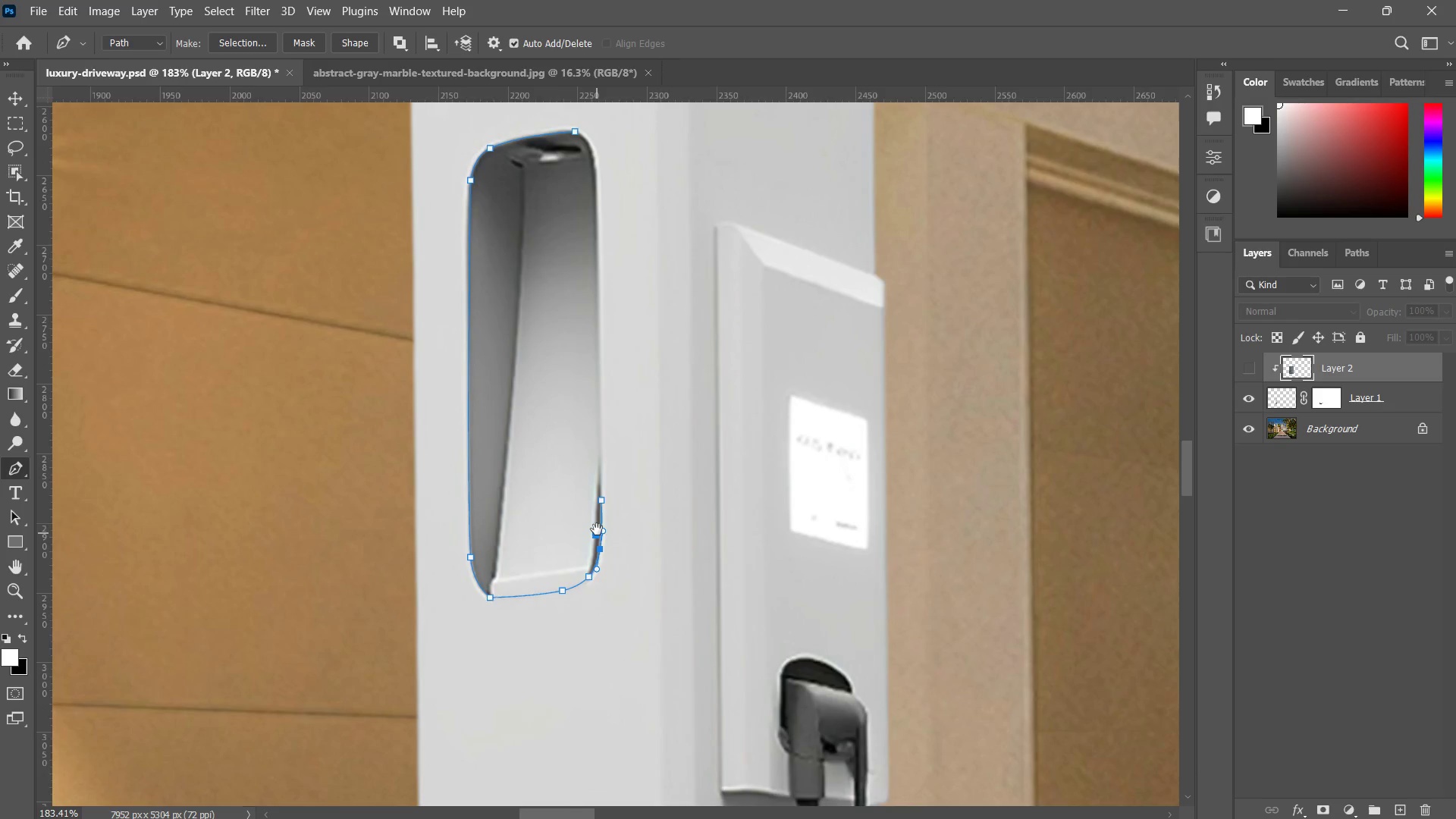 
hold_key(key=Space, duration=0.53)
 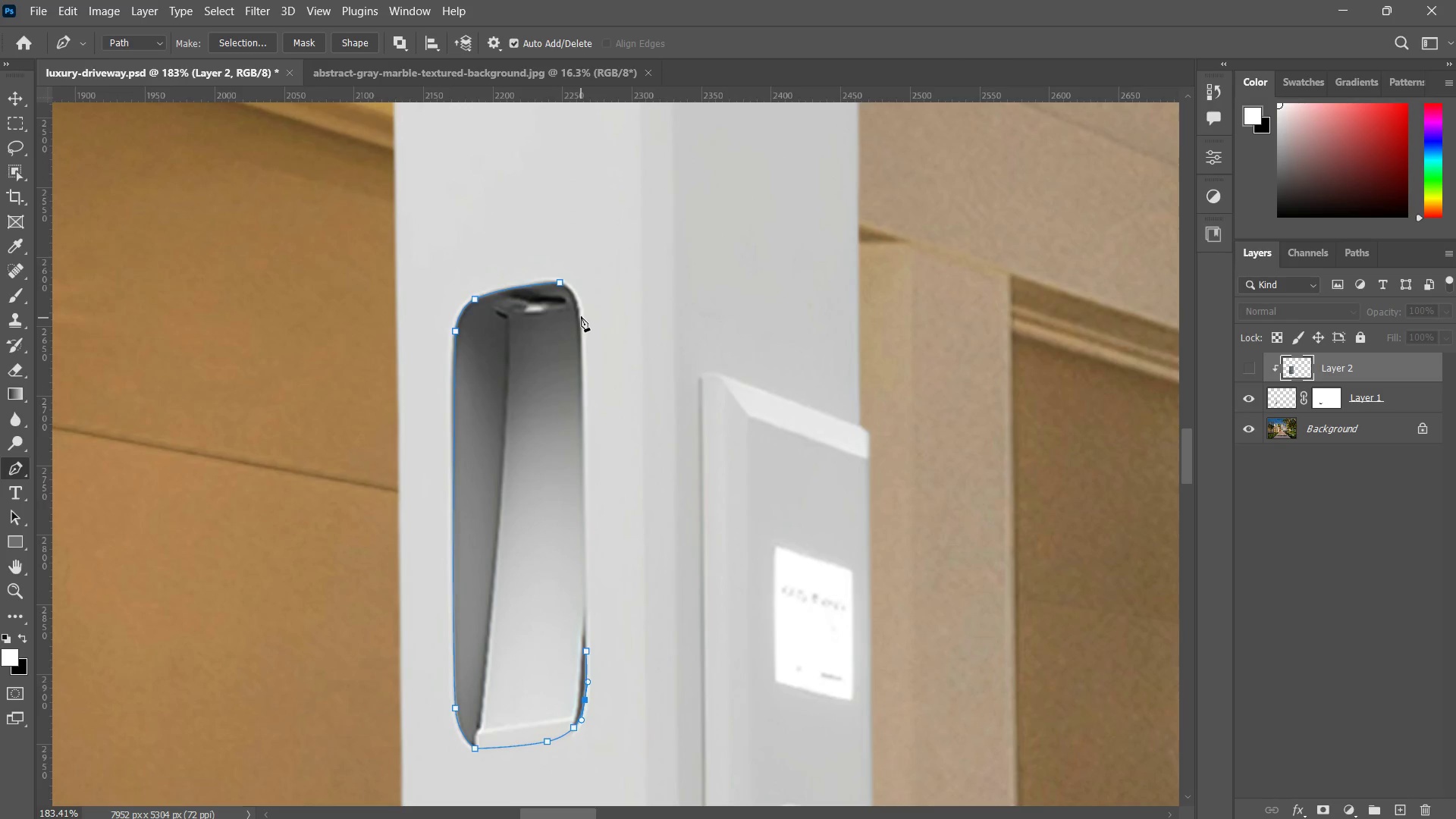 
left_click_drag(start_coordinate=[597, 529], to_coordinate=[582, 680])
 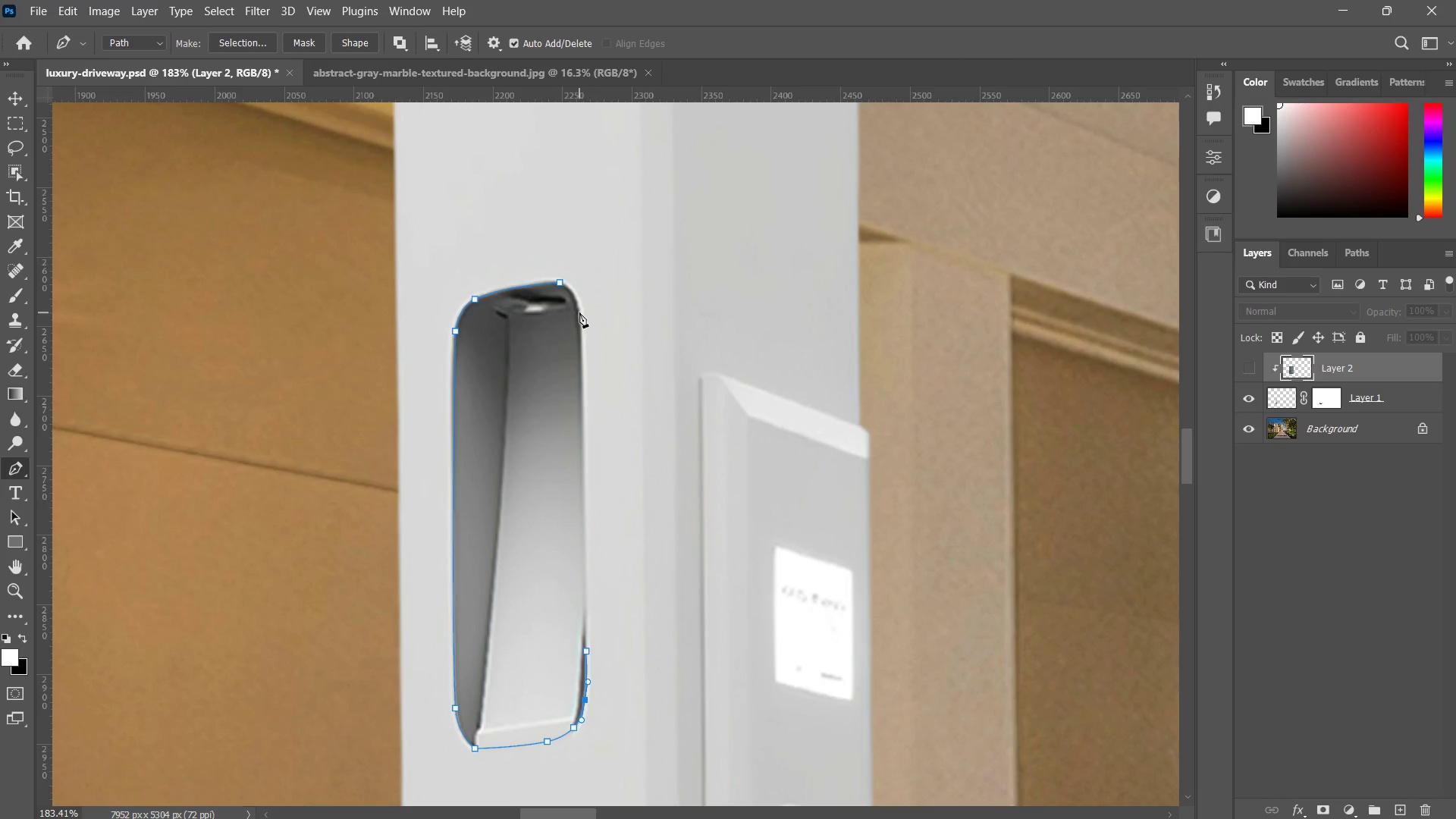 
left_click([578, 312])
 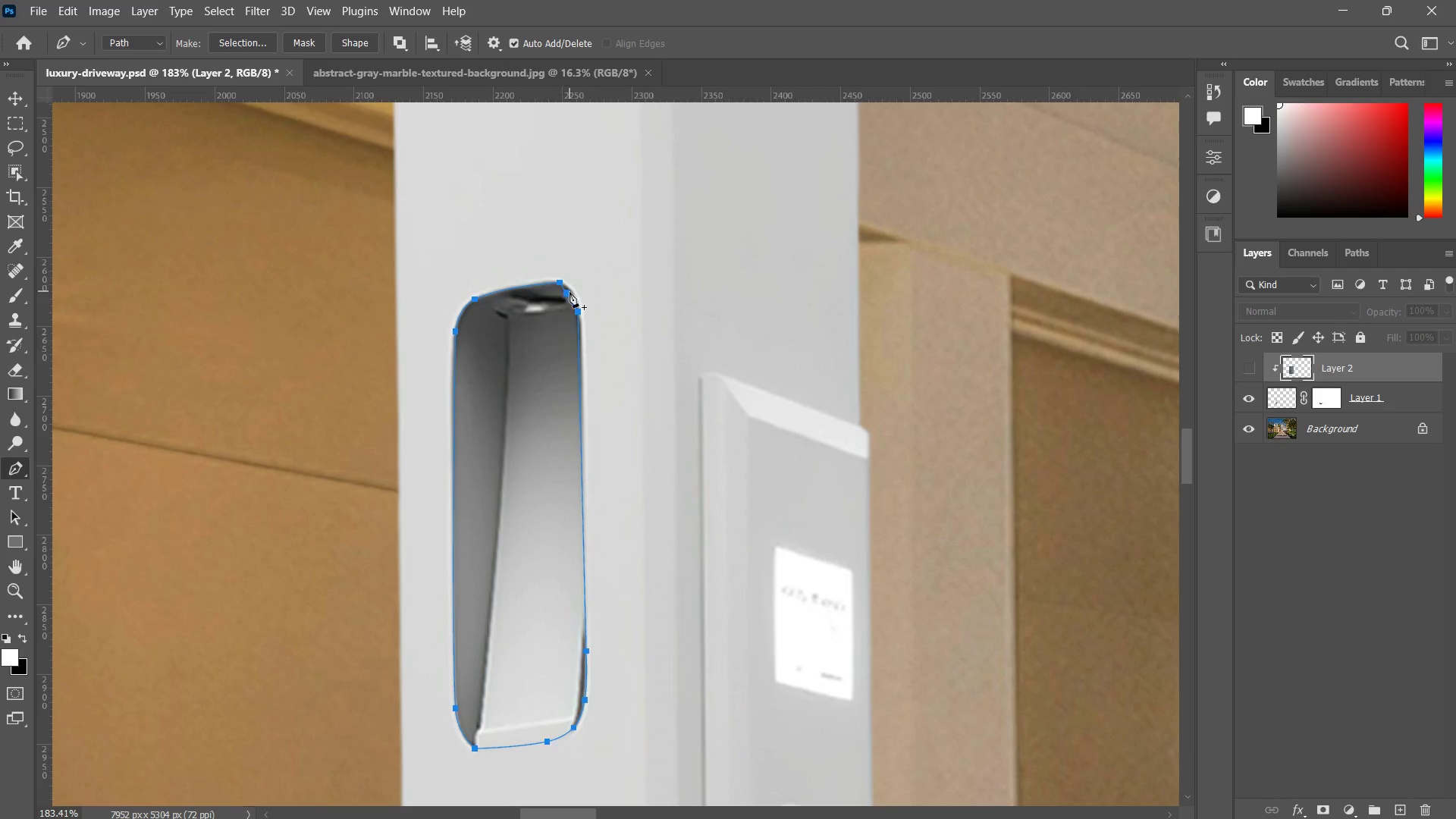 
double_click([571, 296])
 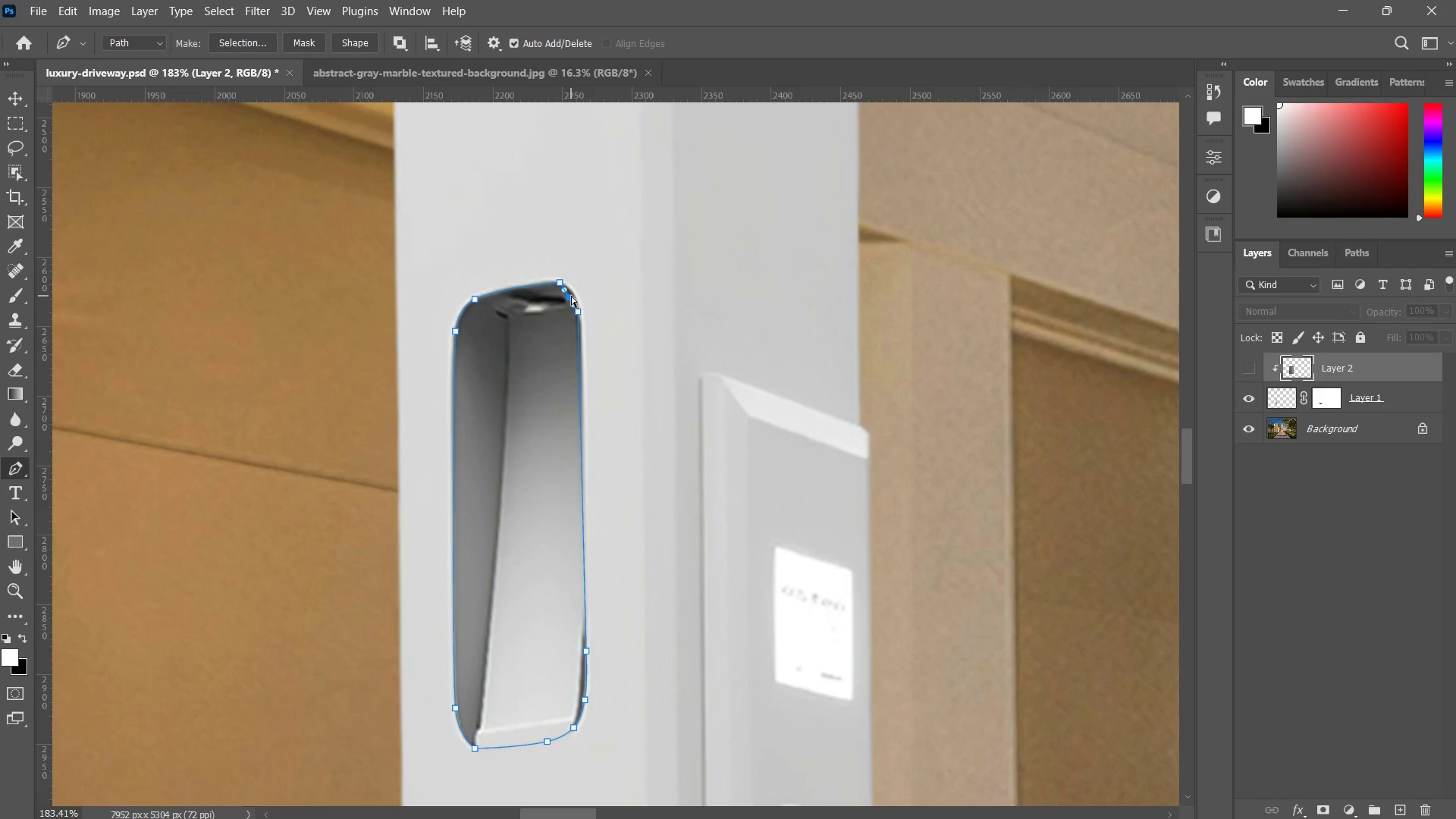 
hold_key(key=ControlLeft, duration=0.89)
 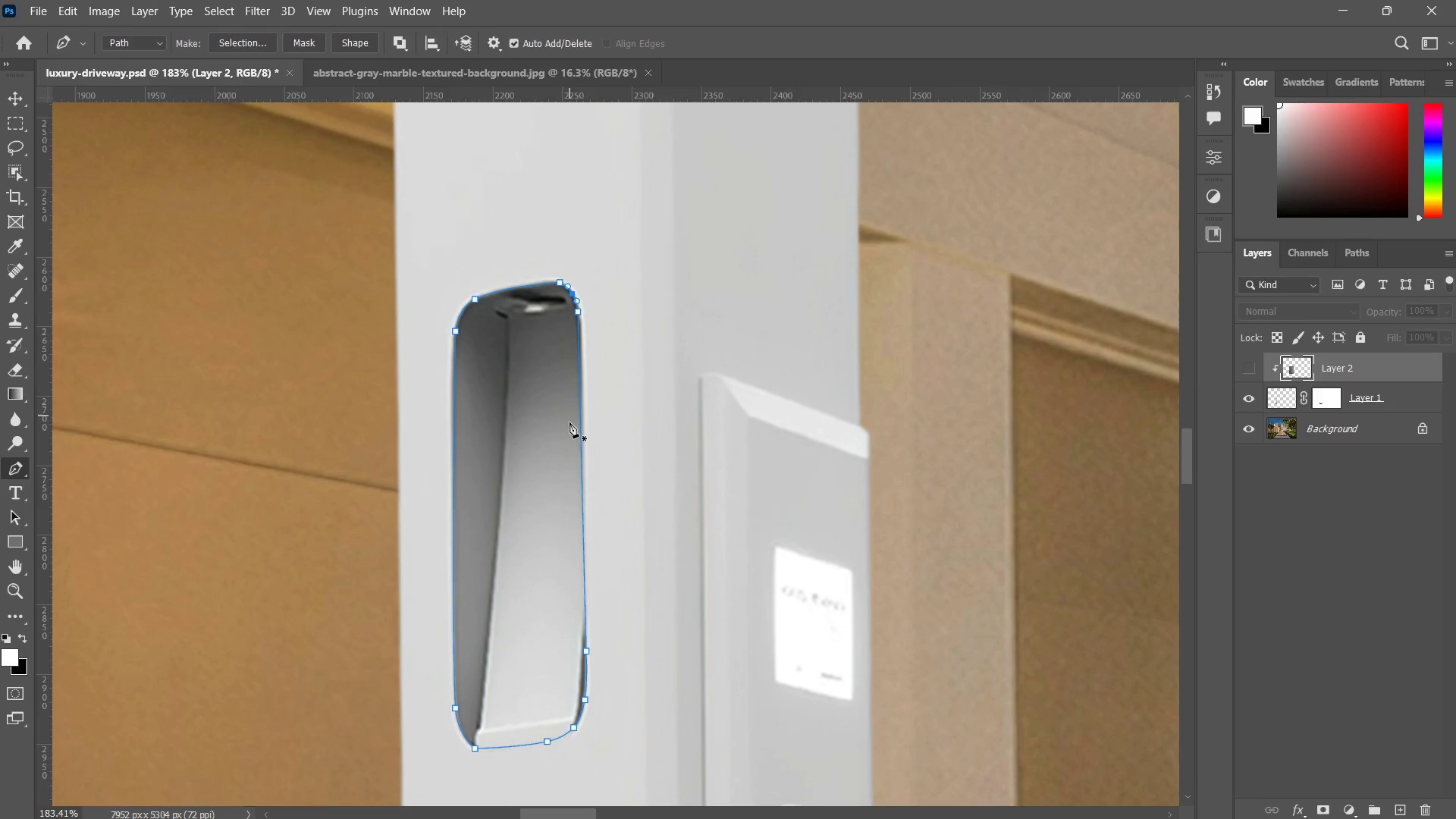 
type(zzp)
 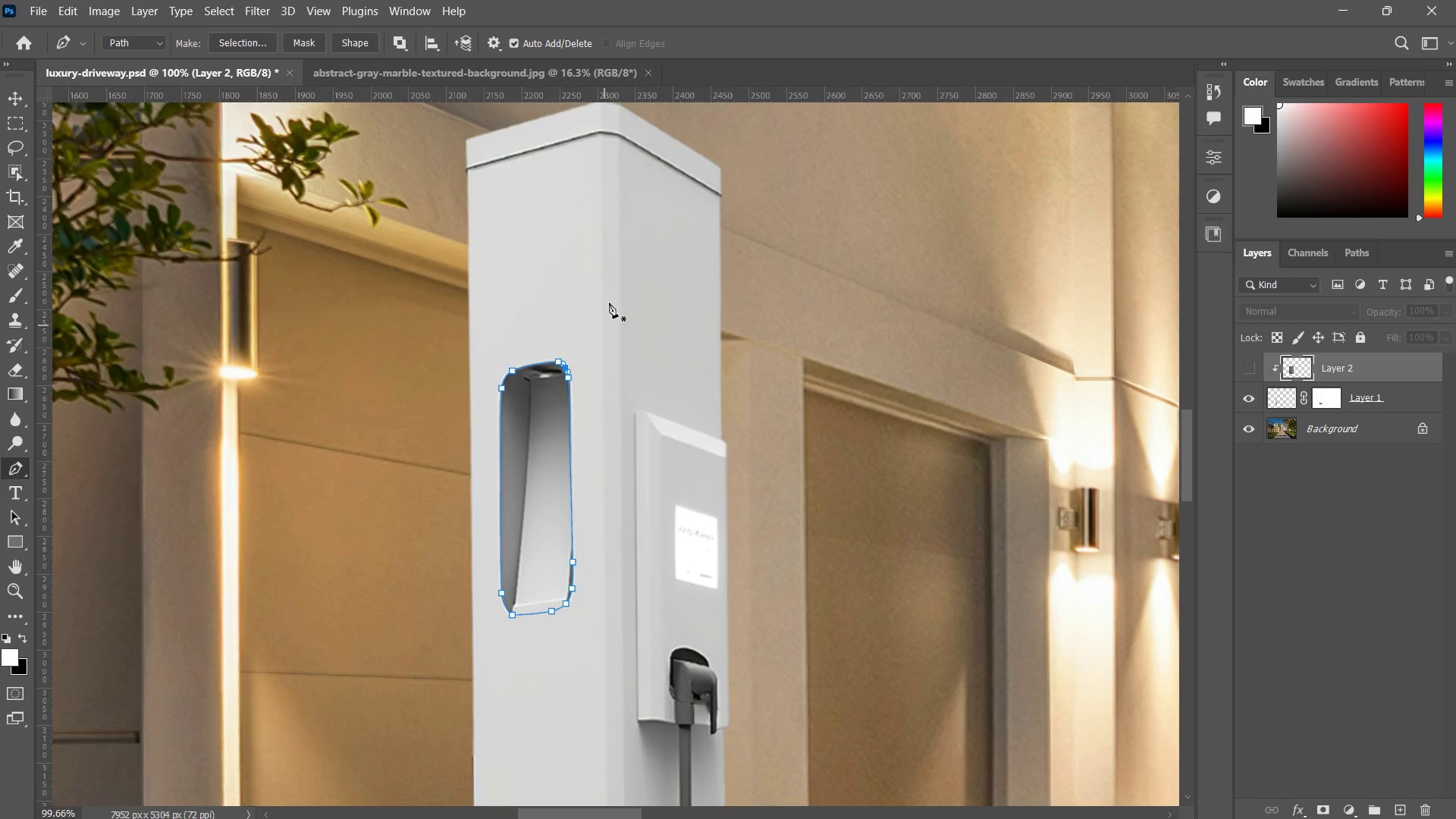 
left_click_drag(start_coordinate=[557, 456], to_coordinate=[505, 559])
 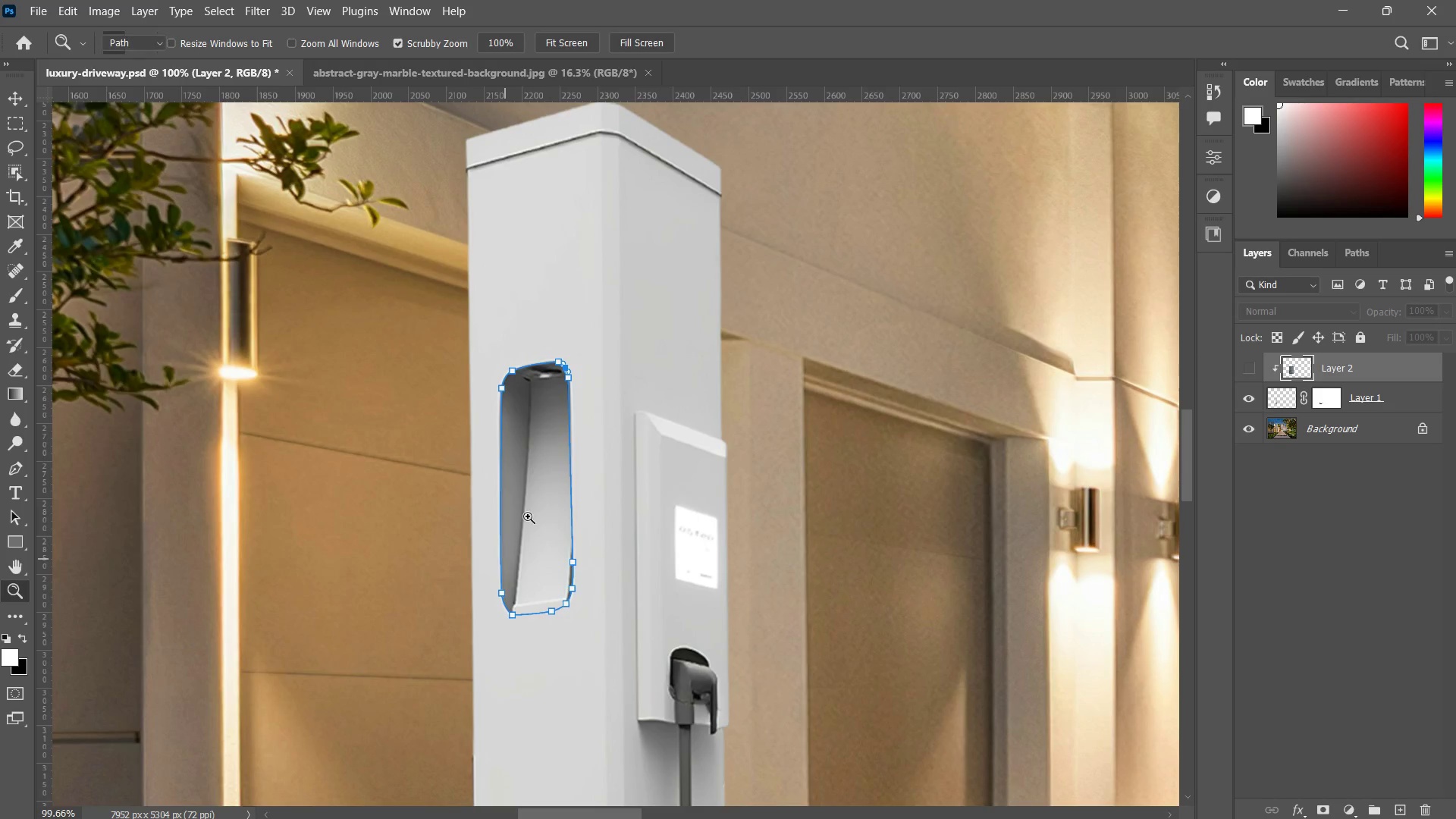 
double_click([528, 512])
 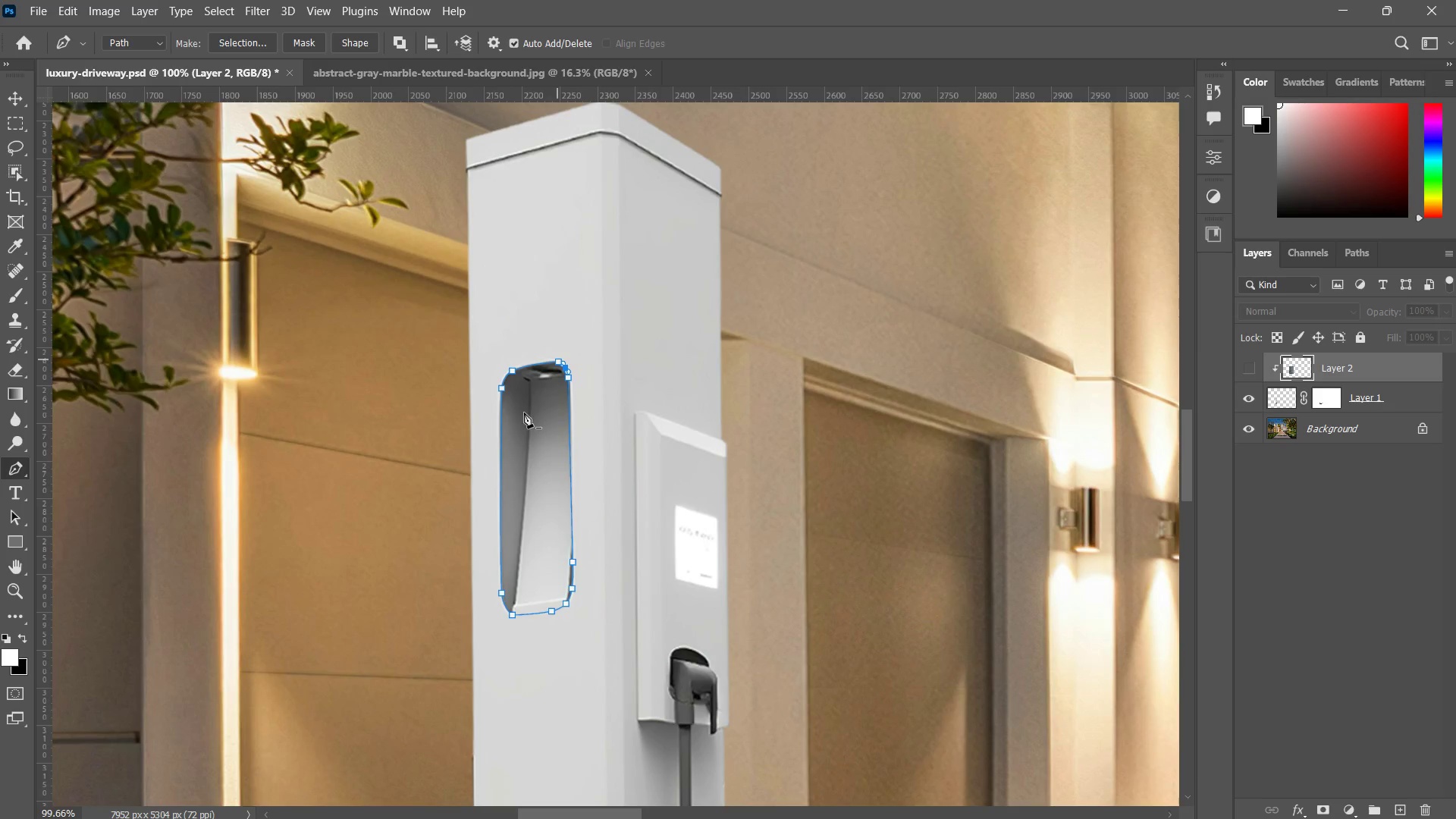 
right_click([489, 478])
 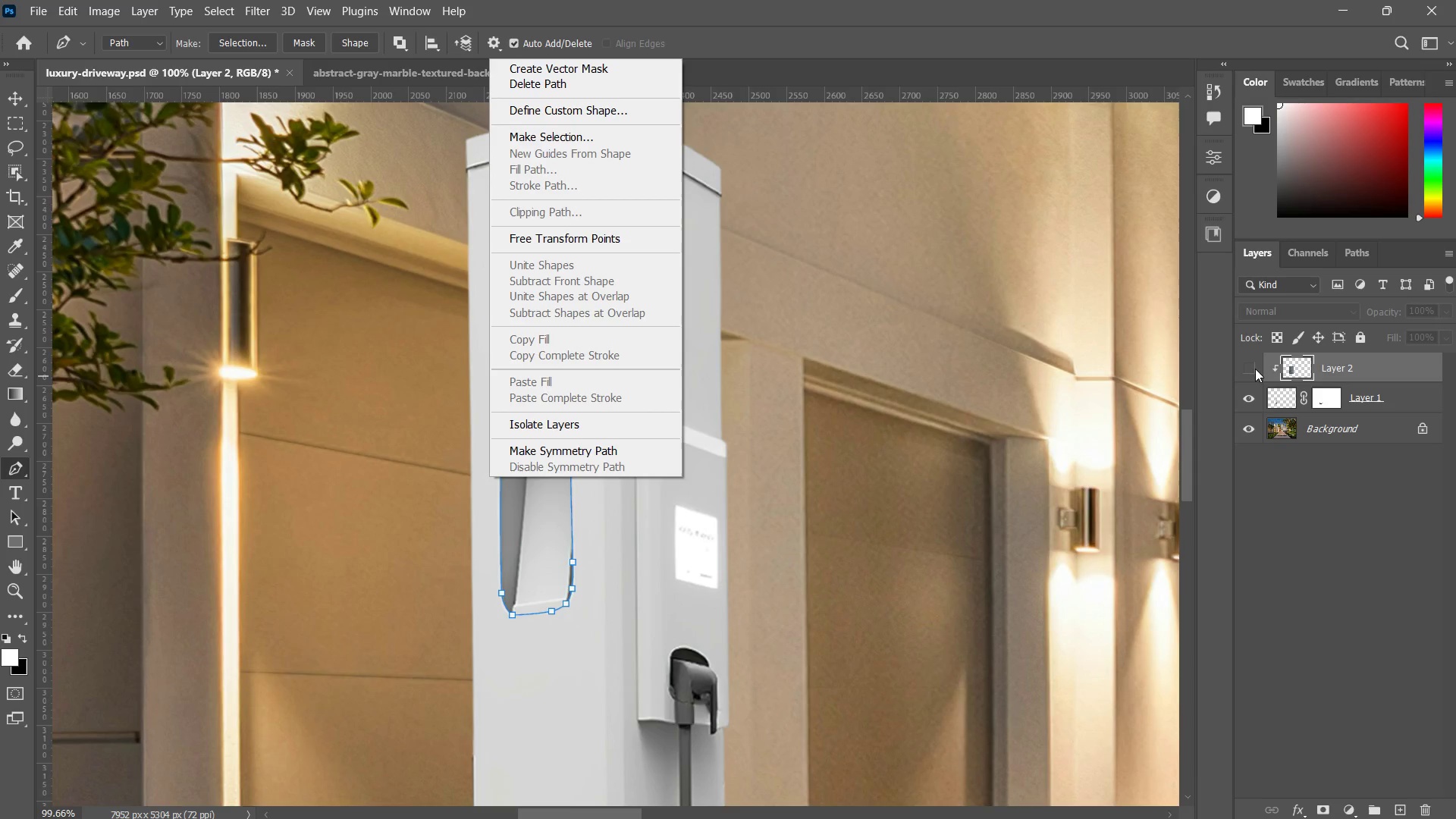 
left_click([1249, 368])
 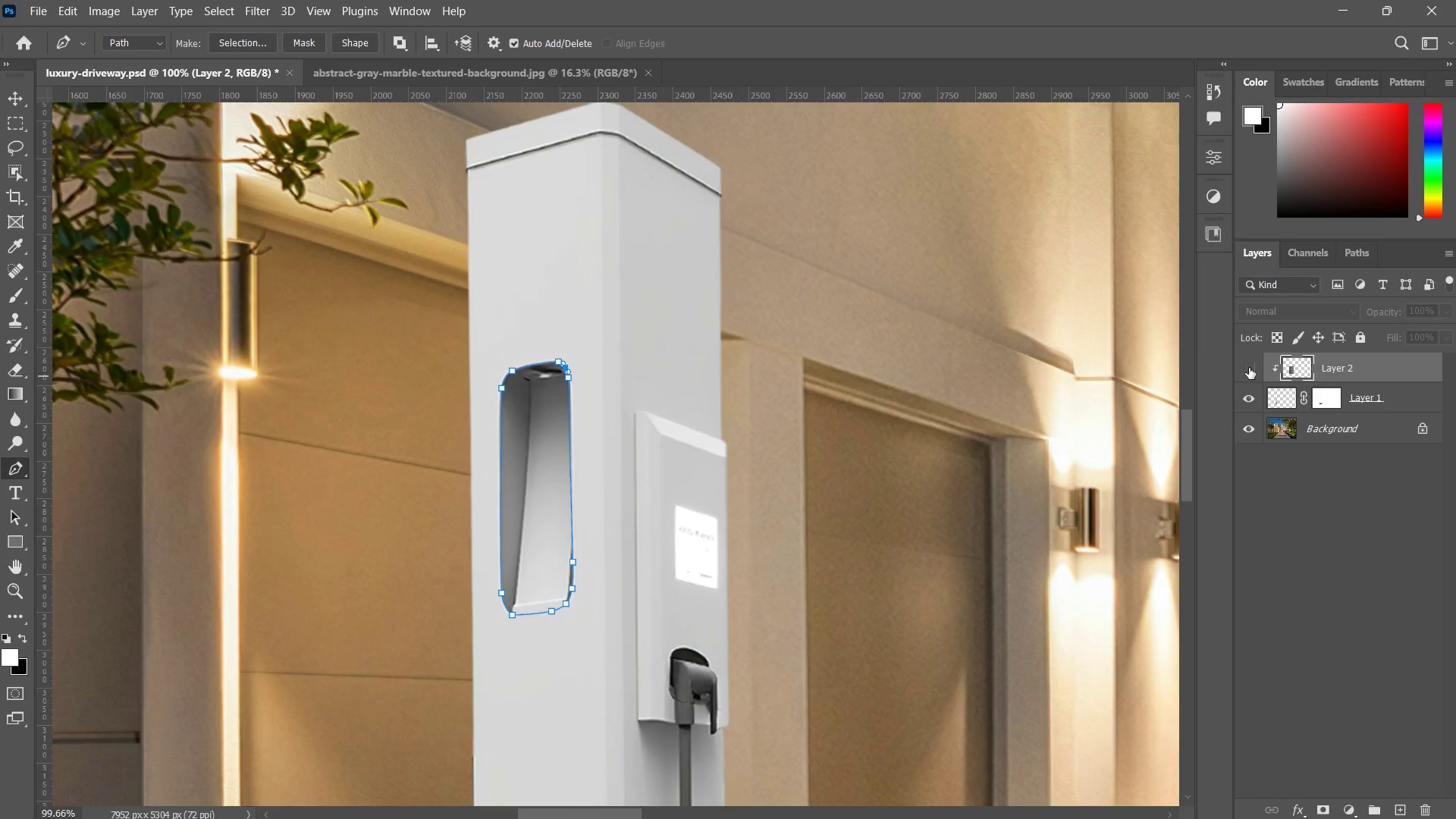 
left_click([1249, 368])
 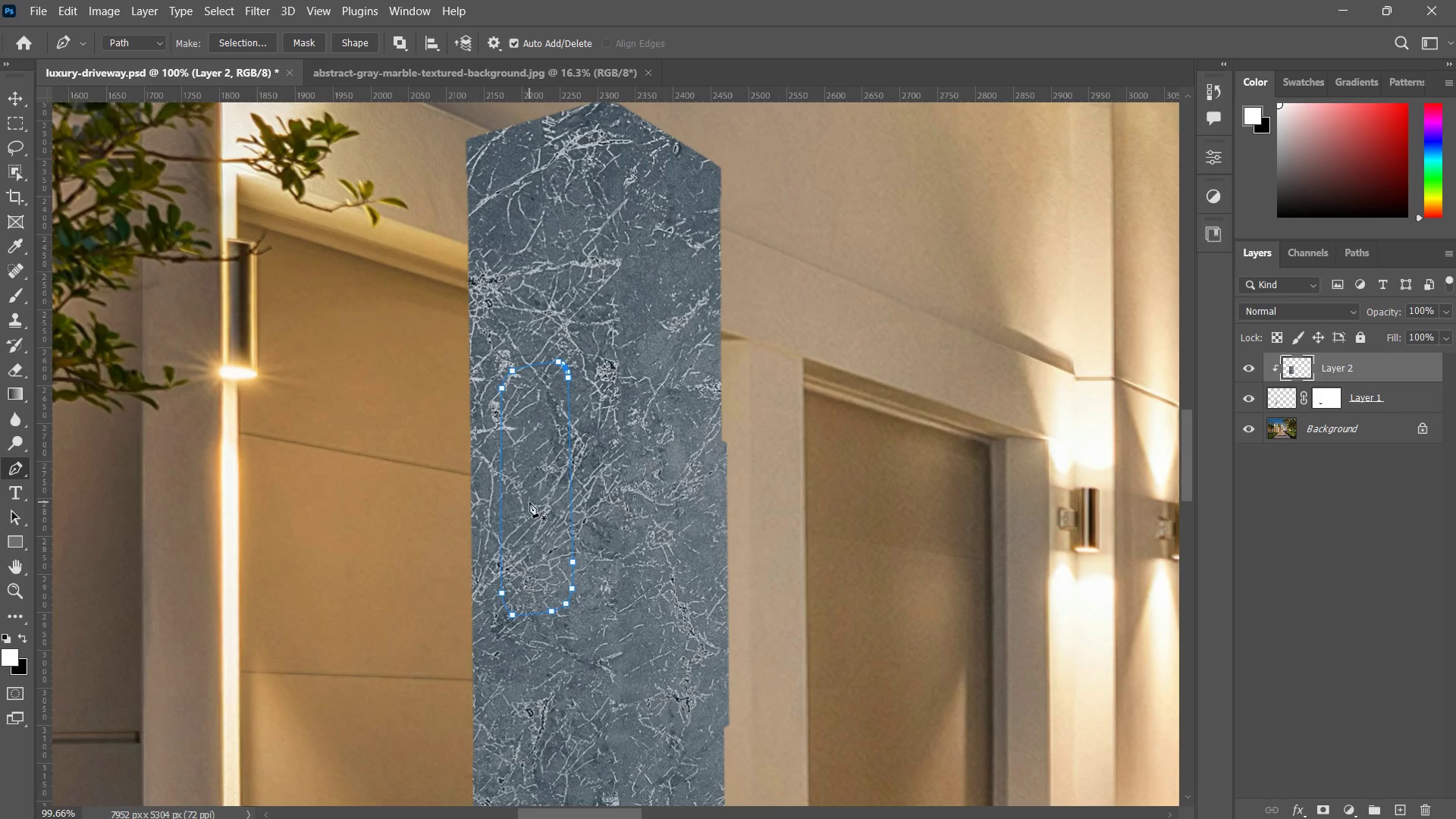 
right_click([538, 480])
 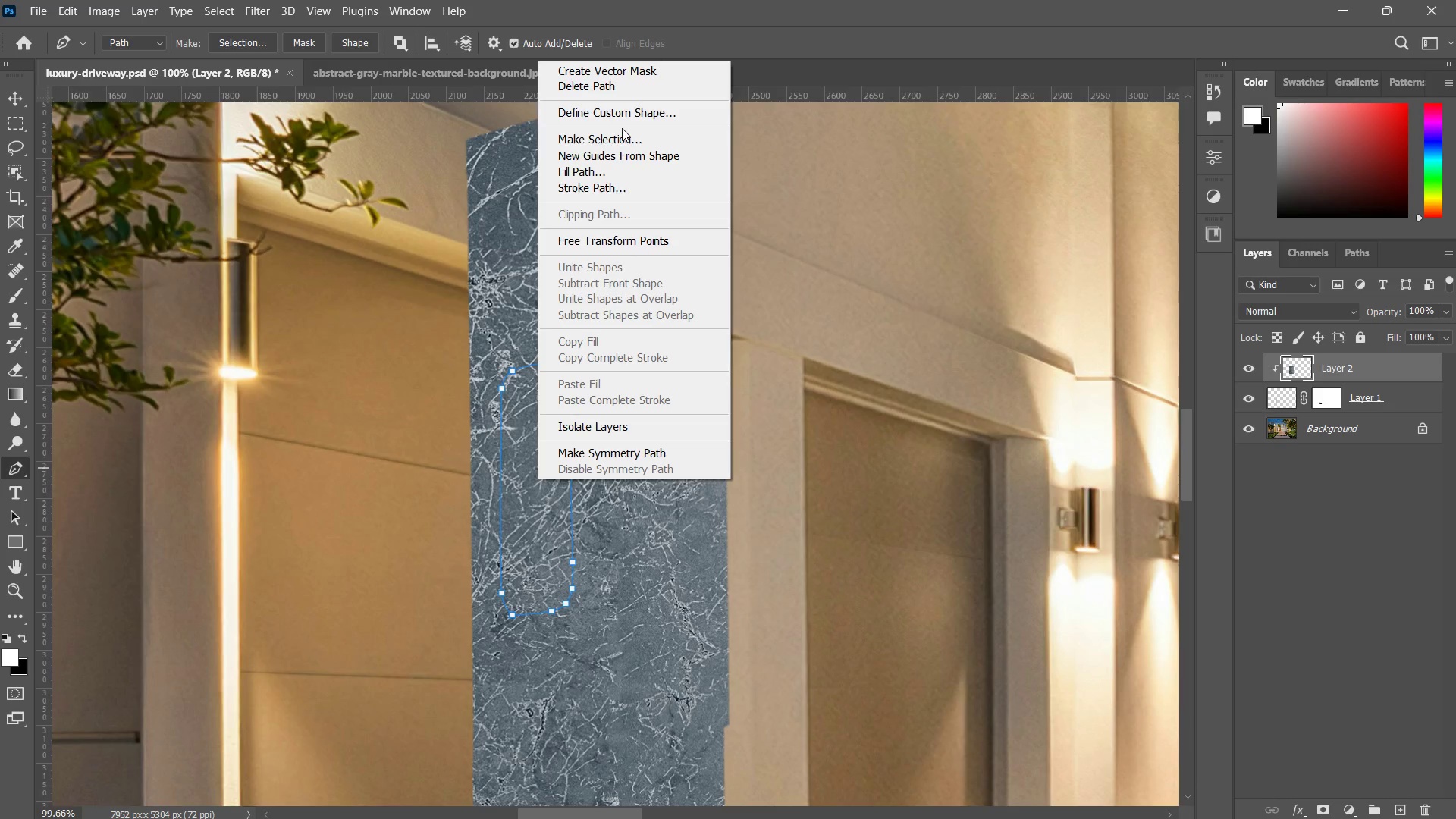 
left_click([619, 143])
 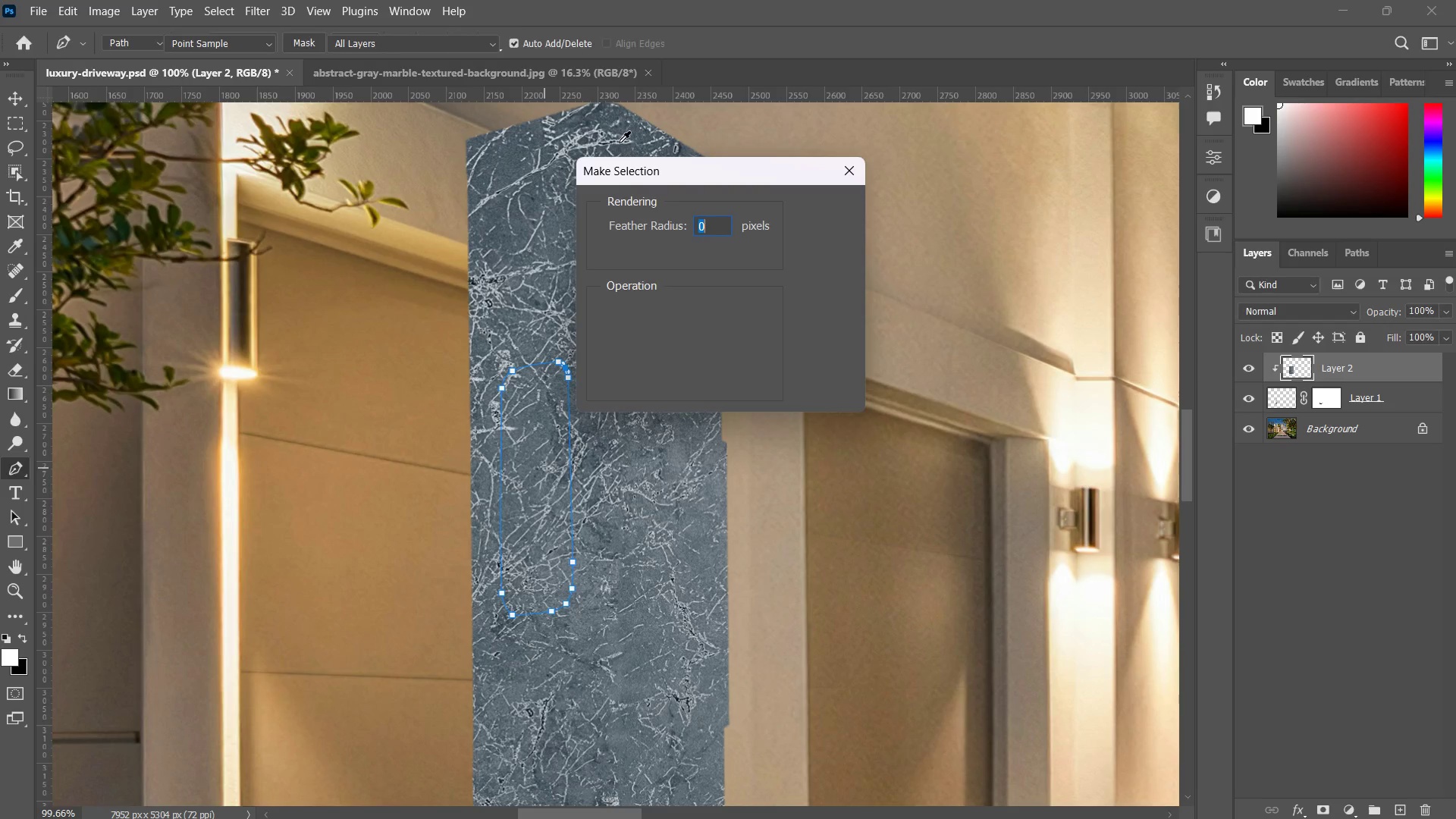 
key(Enter)
 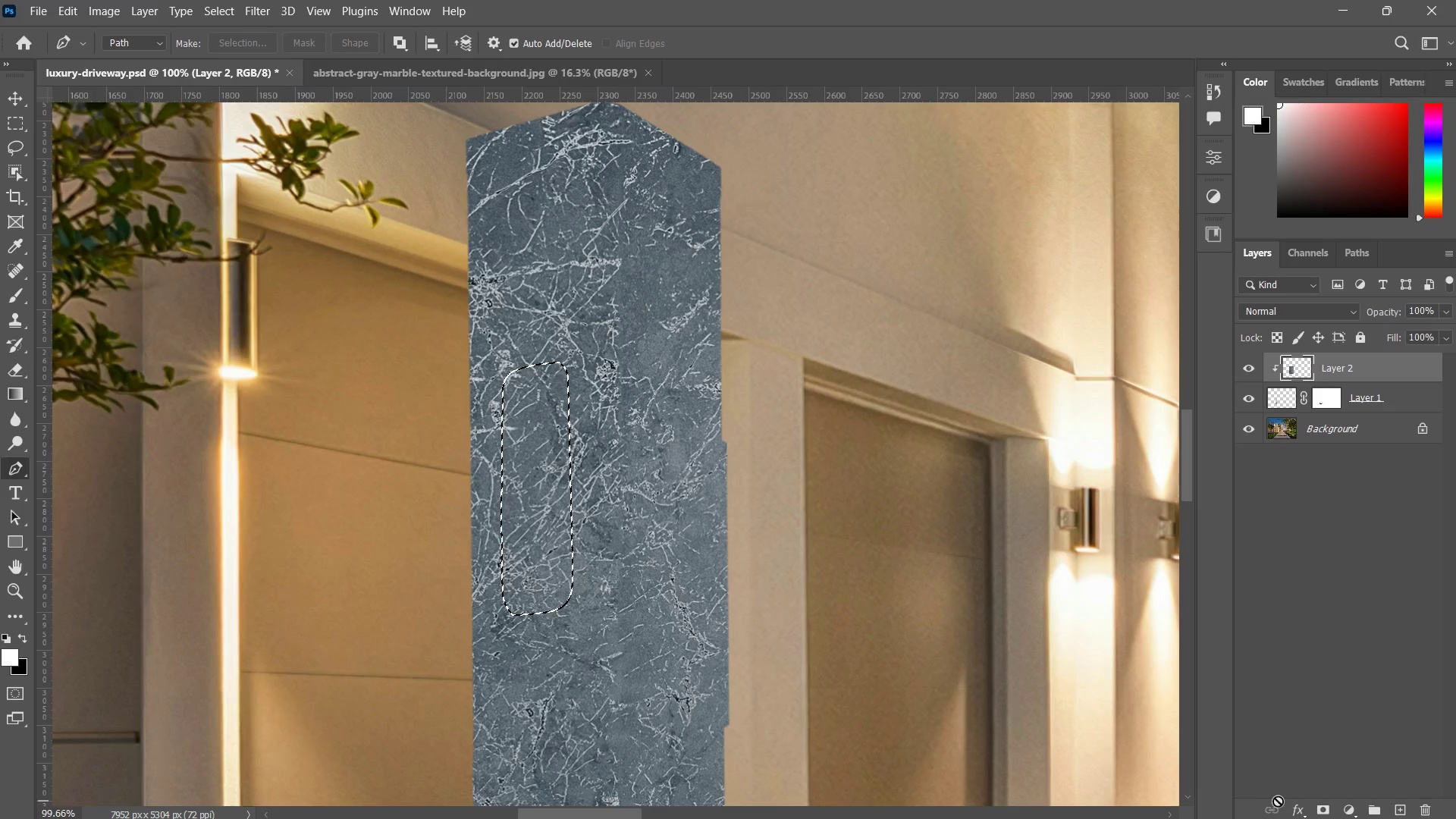 
left_click([1326, 808])
 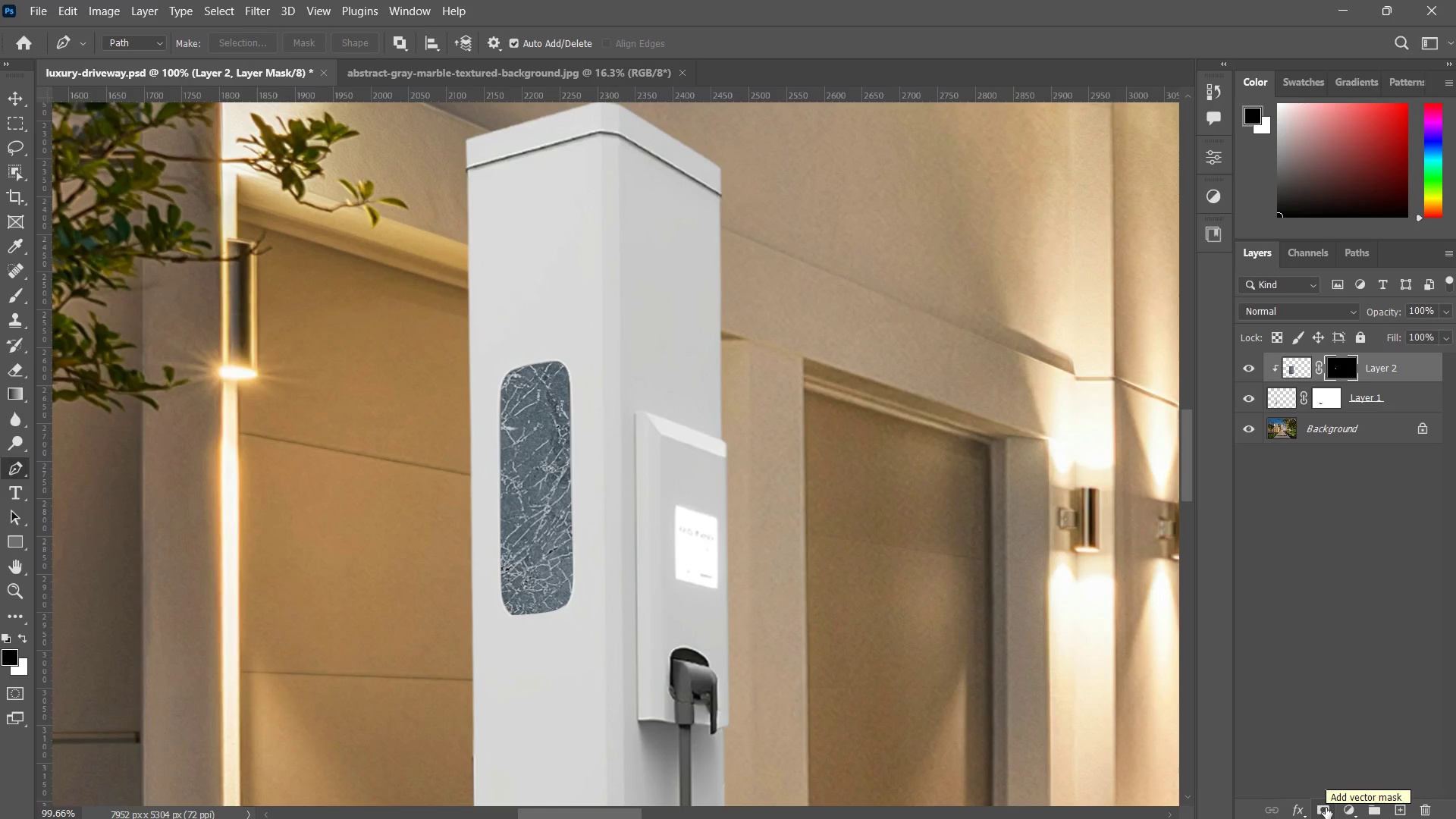 
key(Control+Z)
 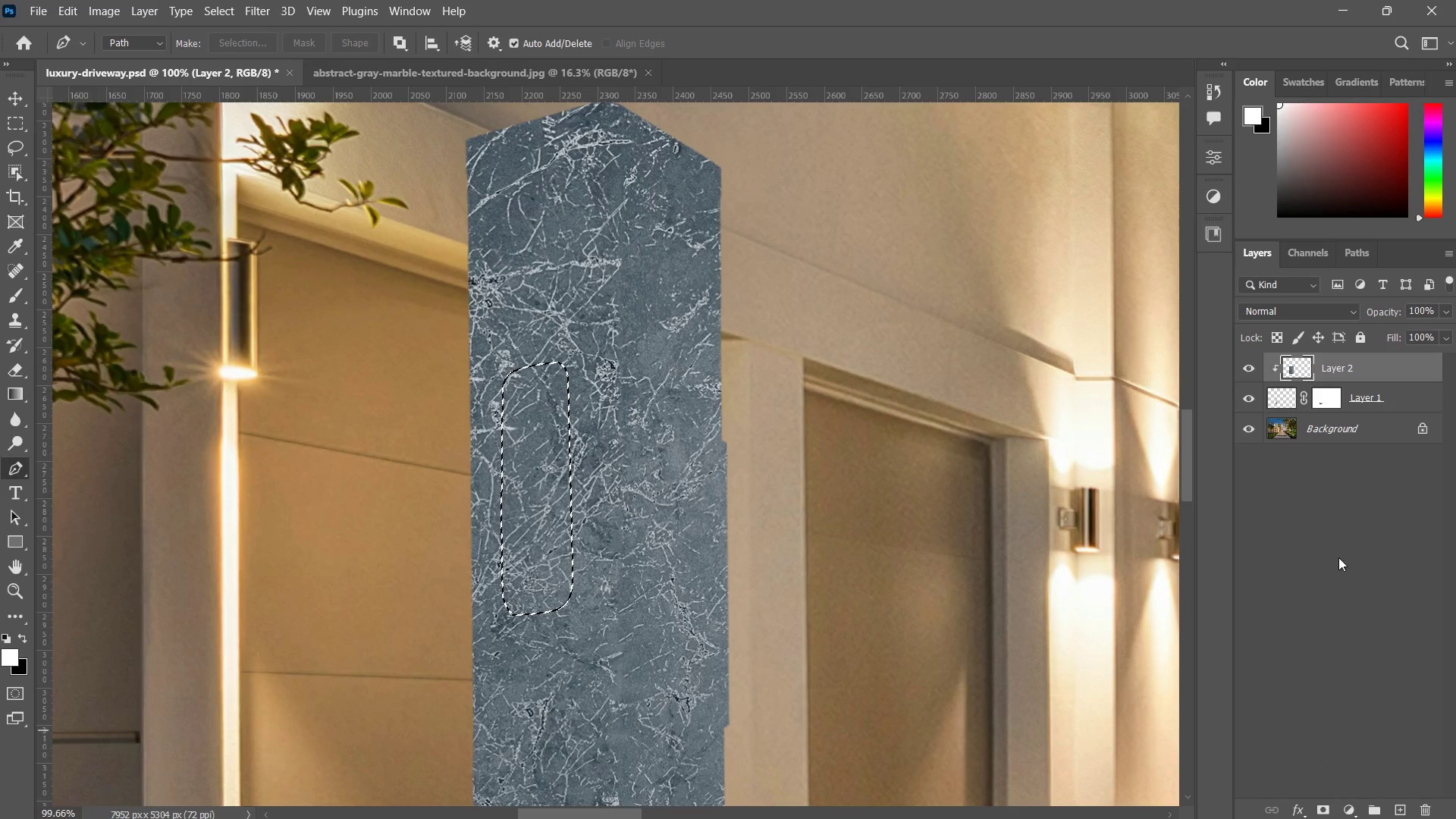 
key(Control+Z)
 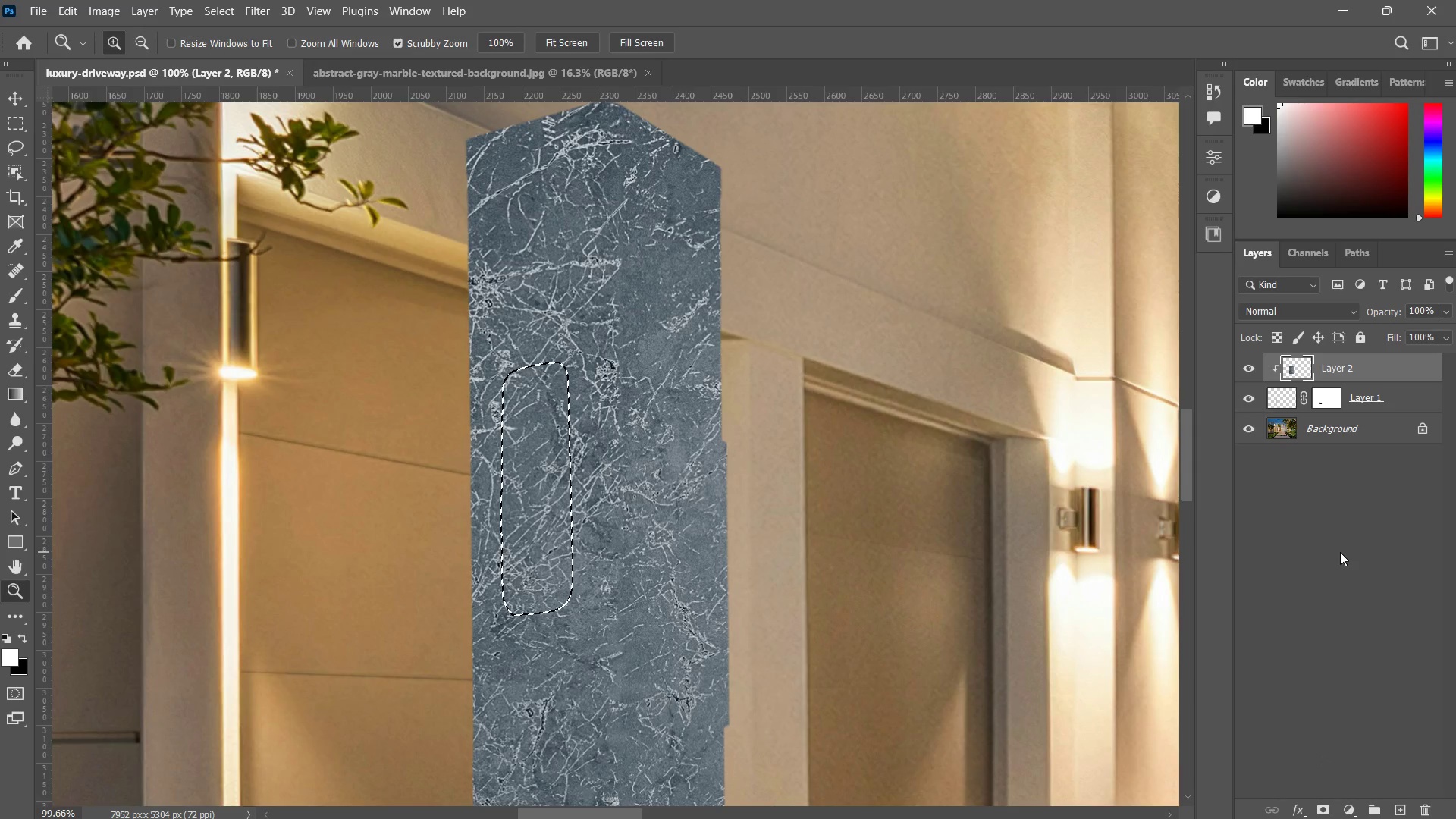 
key(Control+ControlLeft)
 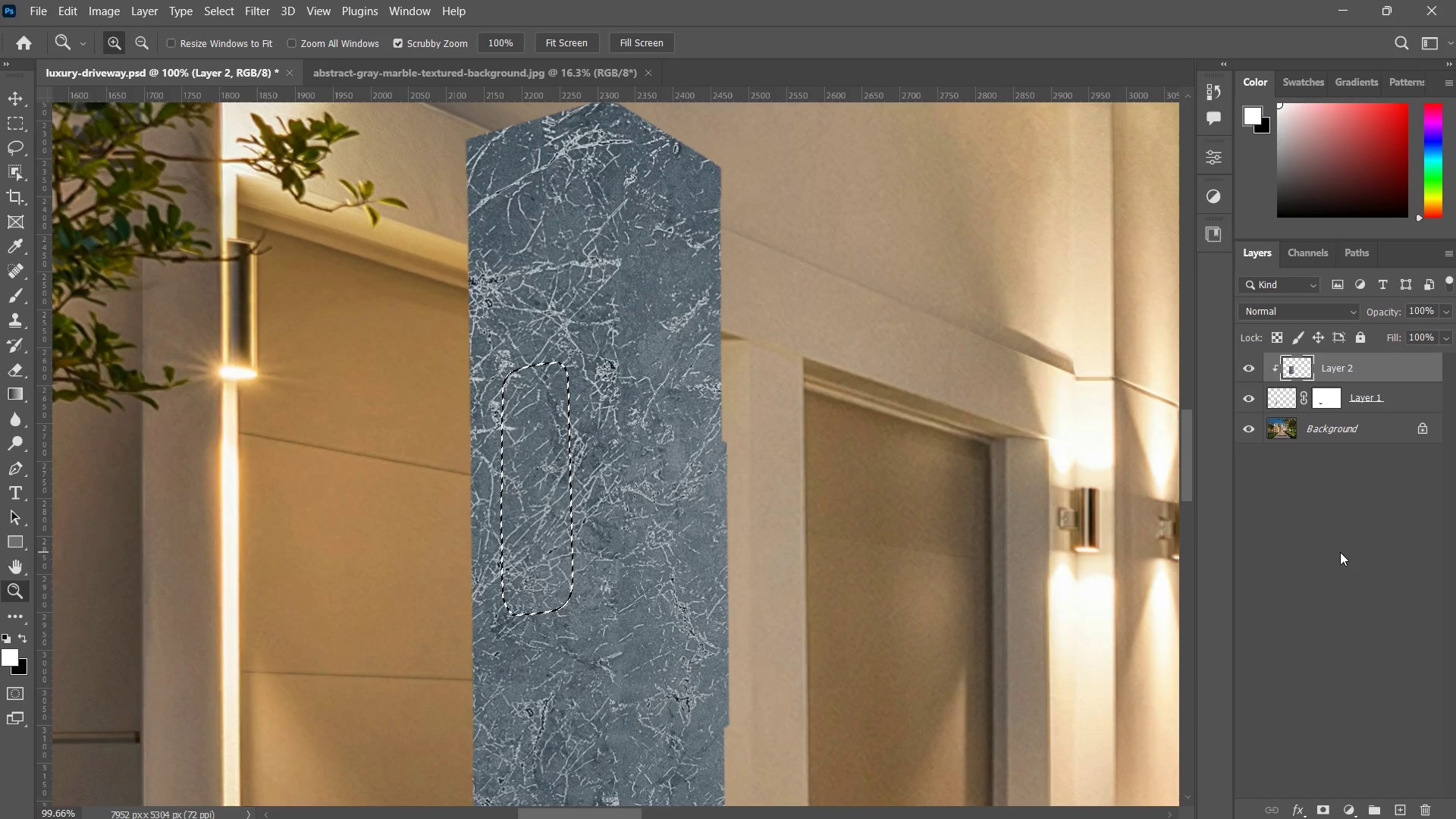 
key(Control+Z)
 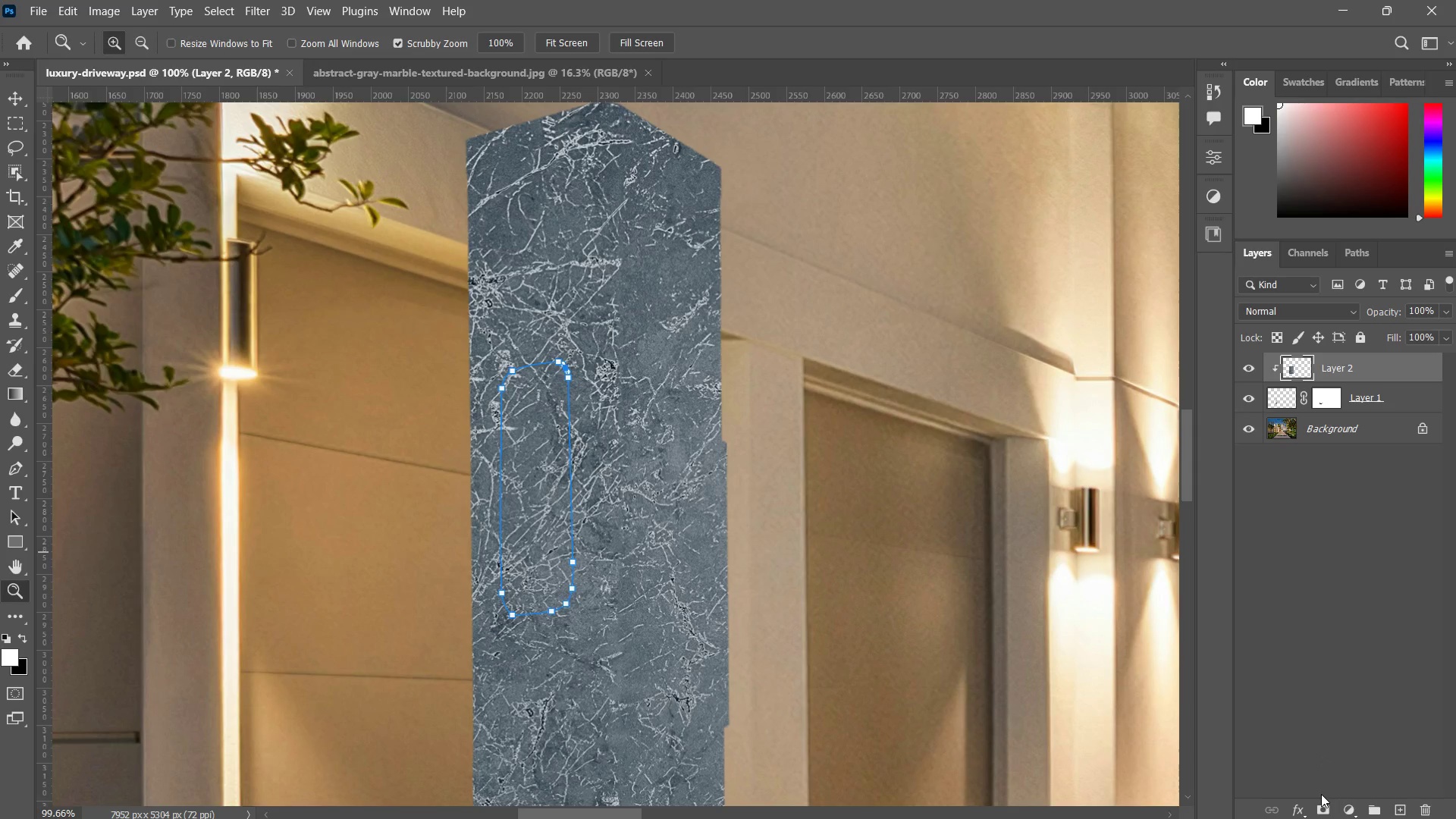 
left_click([1323, 805])
 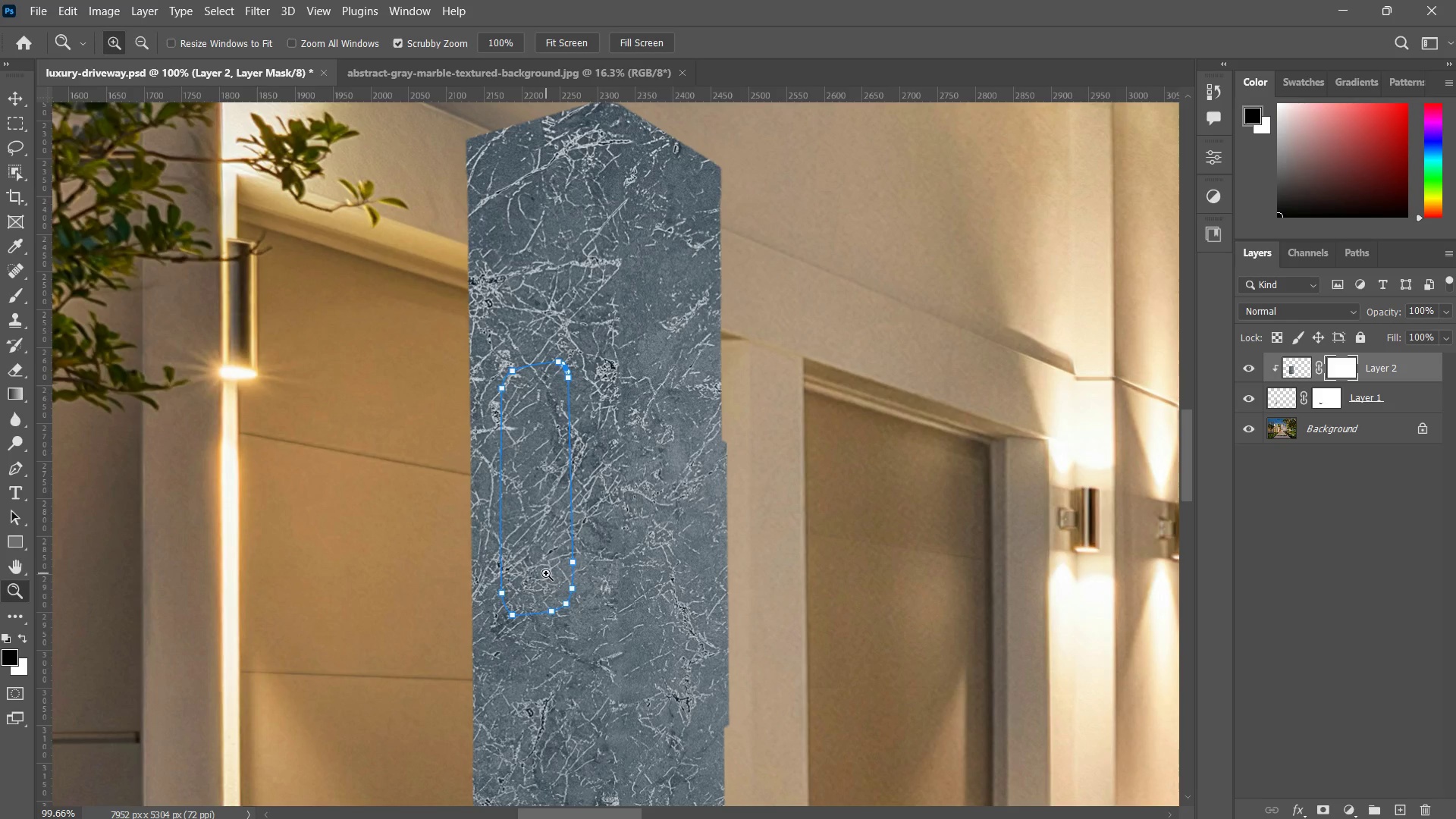 
key(P)
 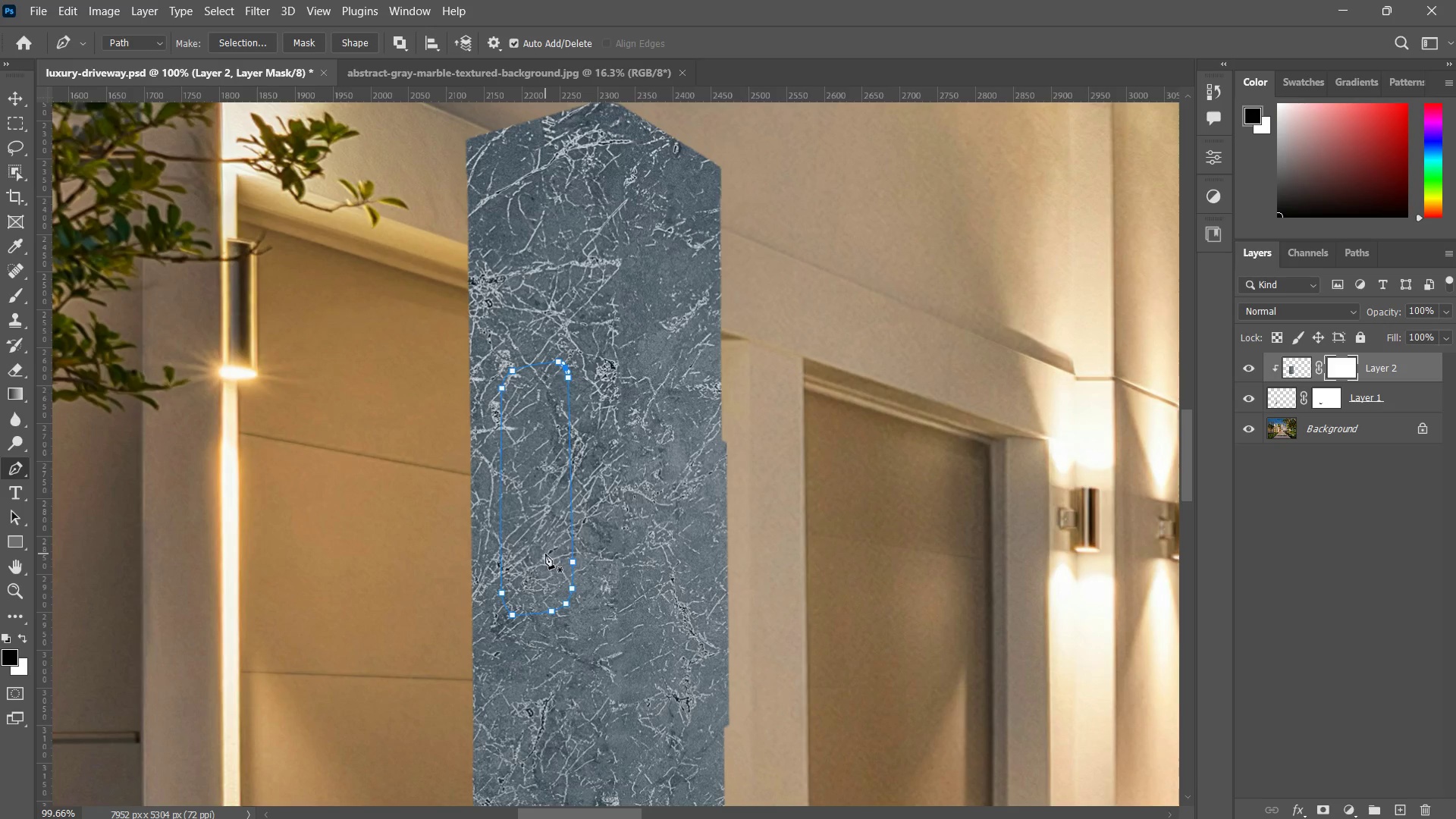 
right_click([545, 554])
 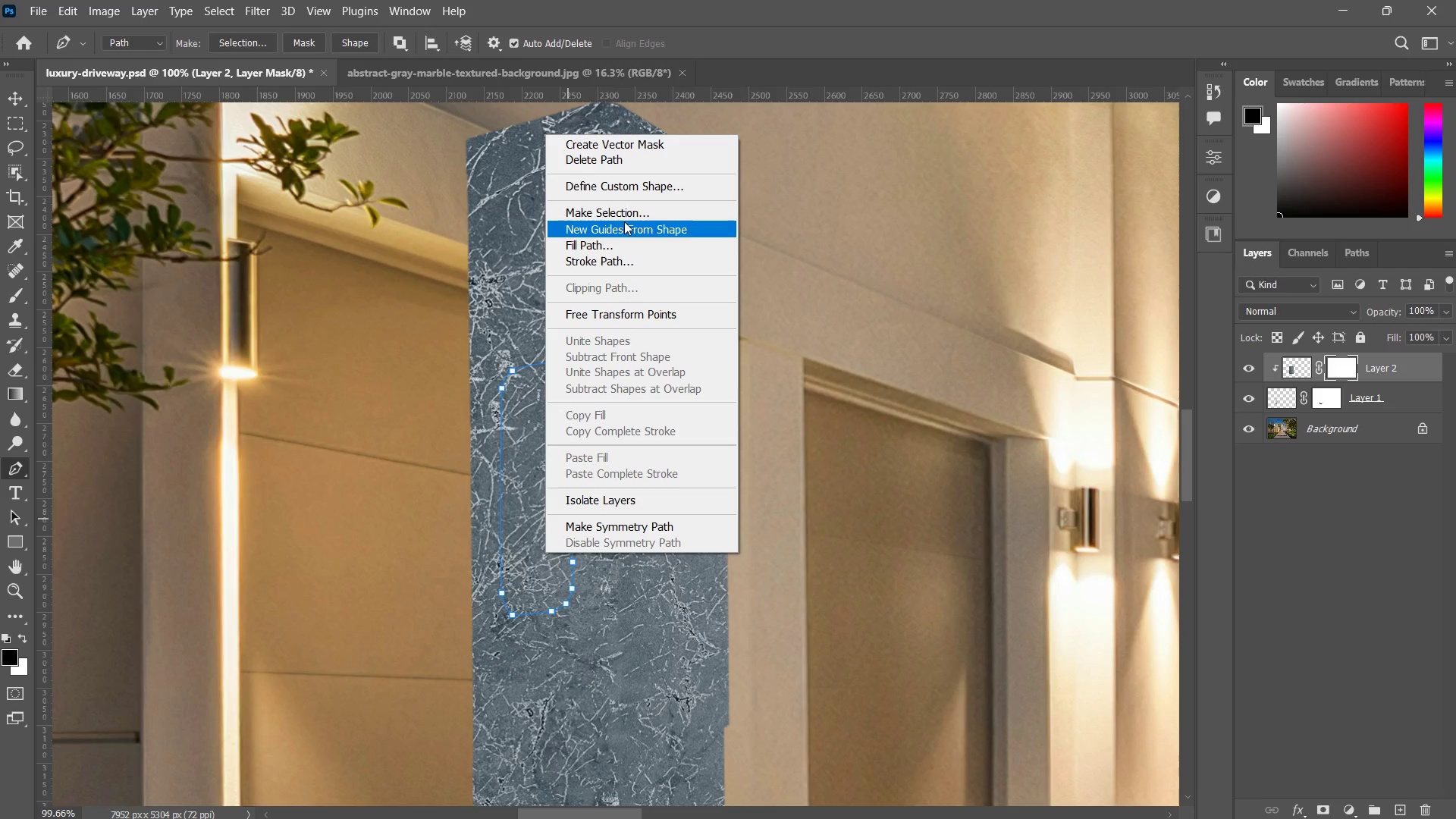 
left_click([623, 210])
 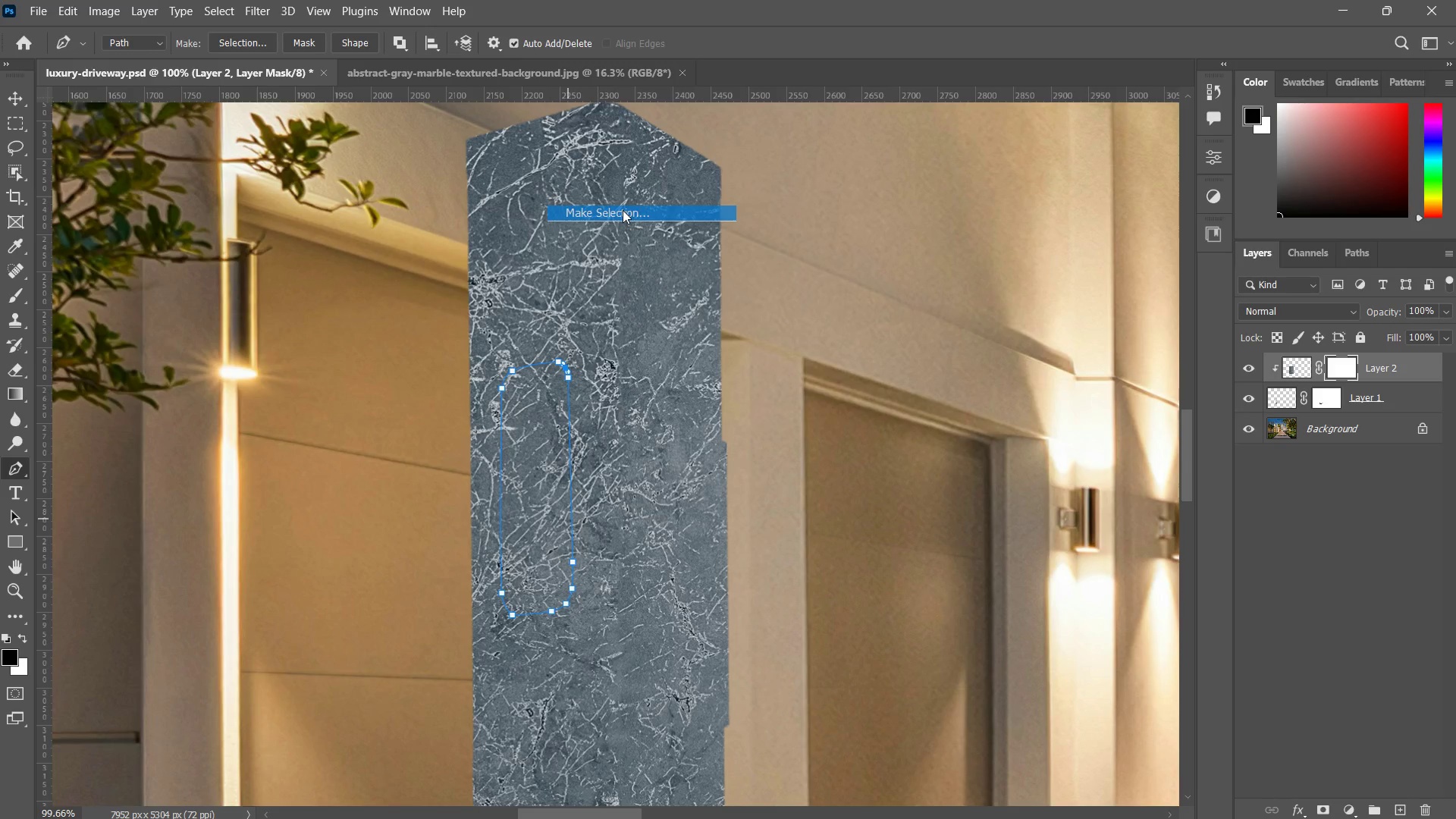 
key(Enter)
 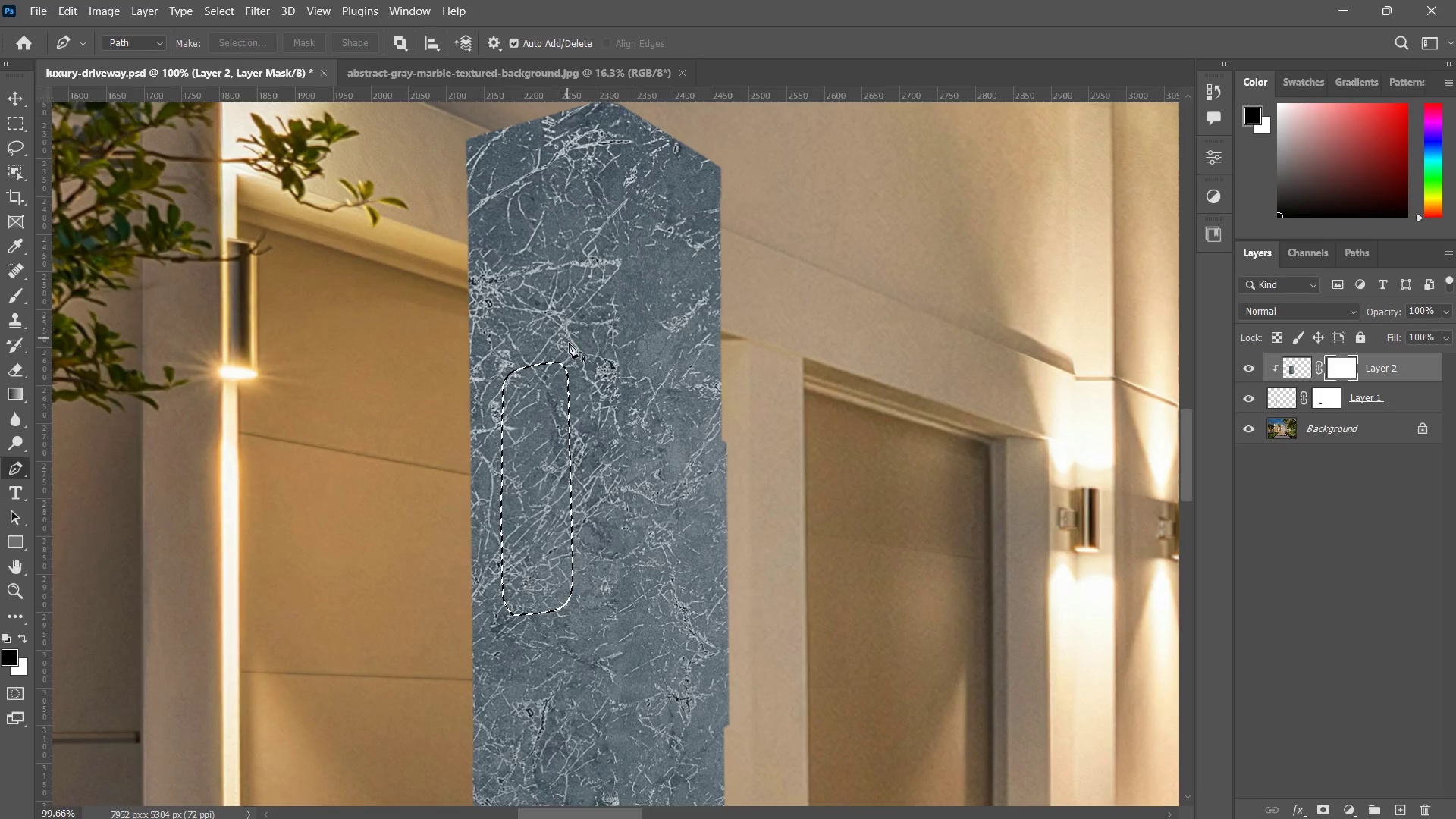 
key(B)
 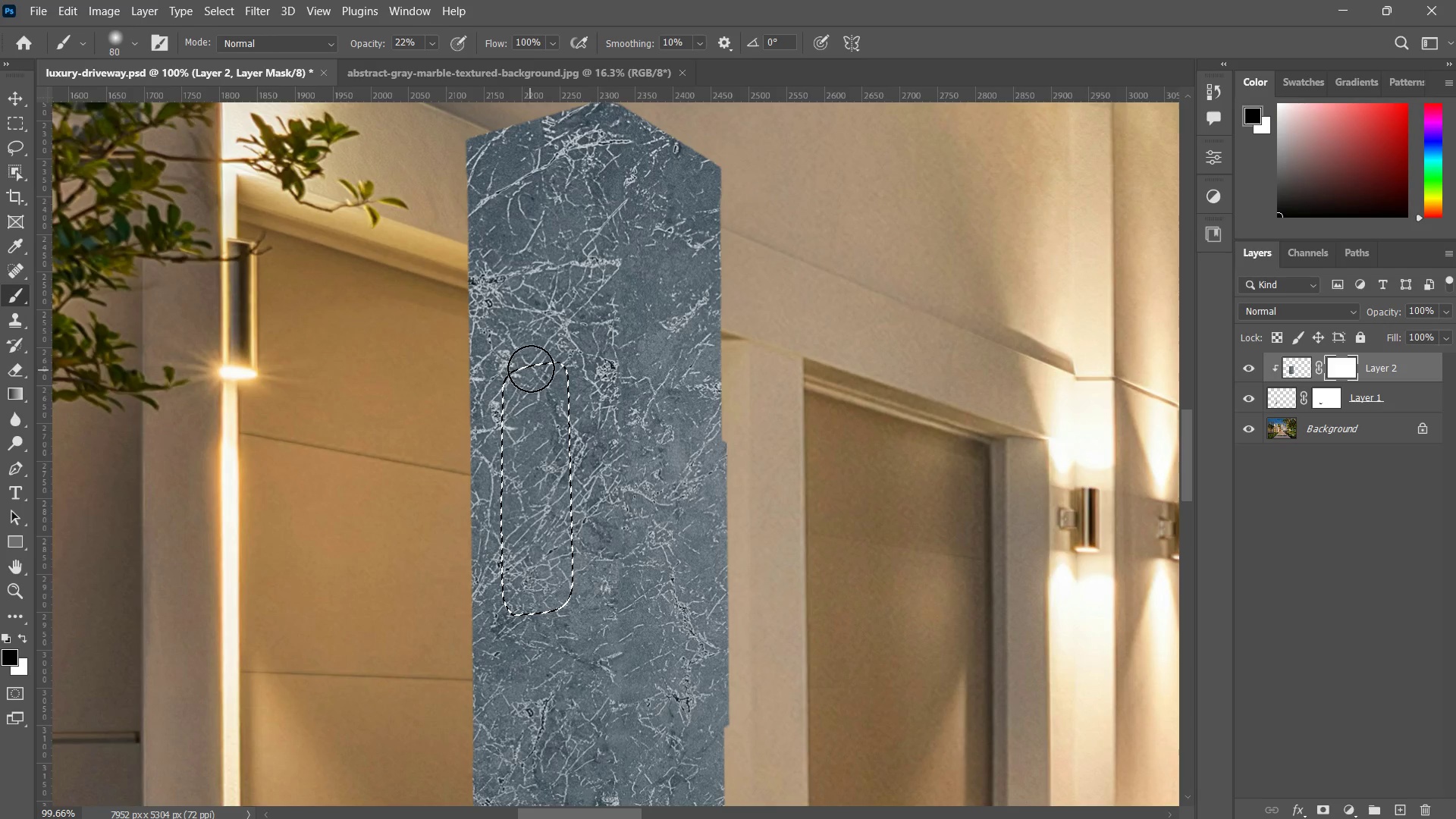 
left_click_drag(start_coordinate=[532, 357], to_coordinate=[537, 520])
 